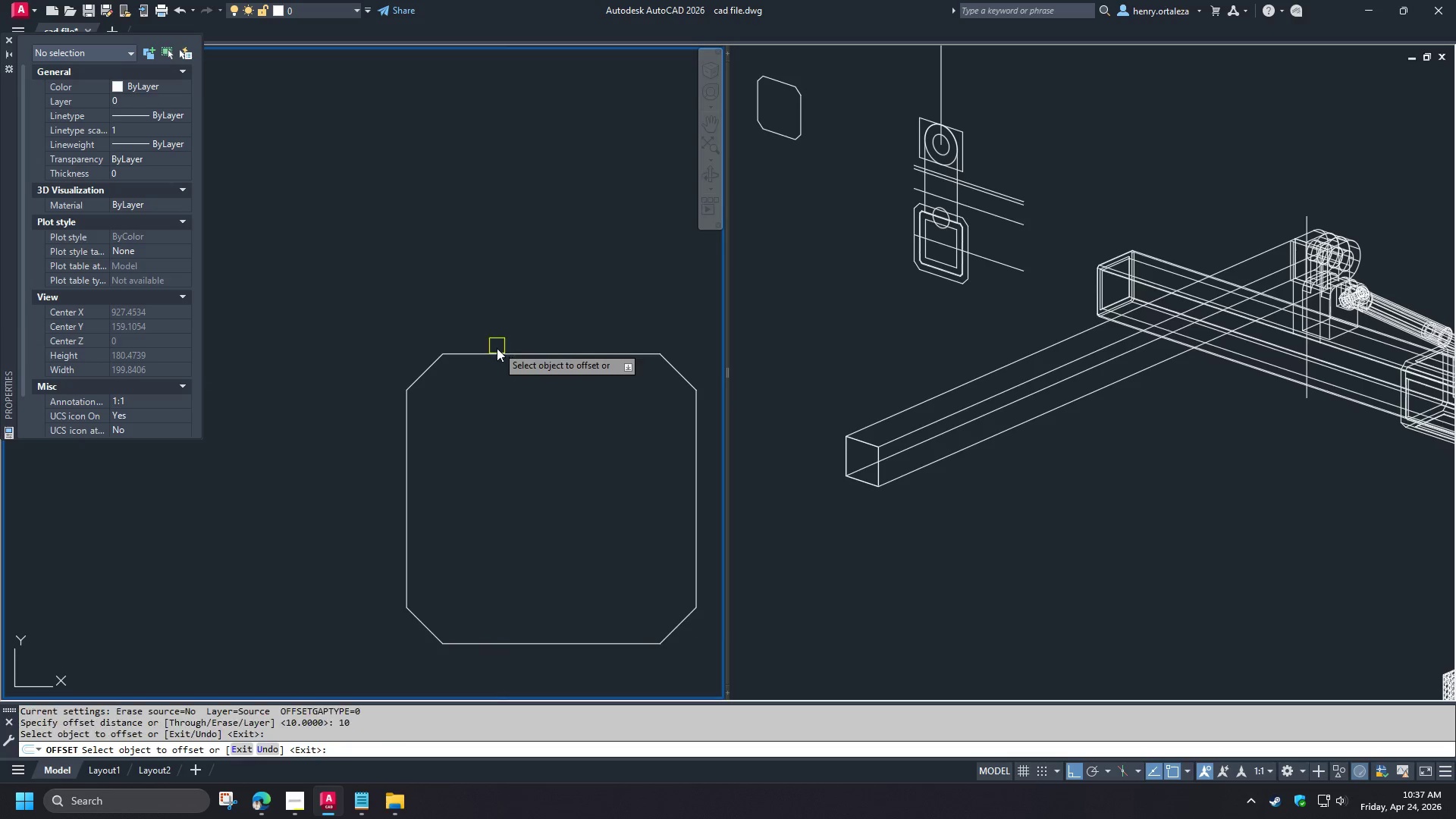 
double_click([495, 361])
 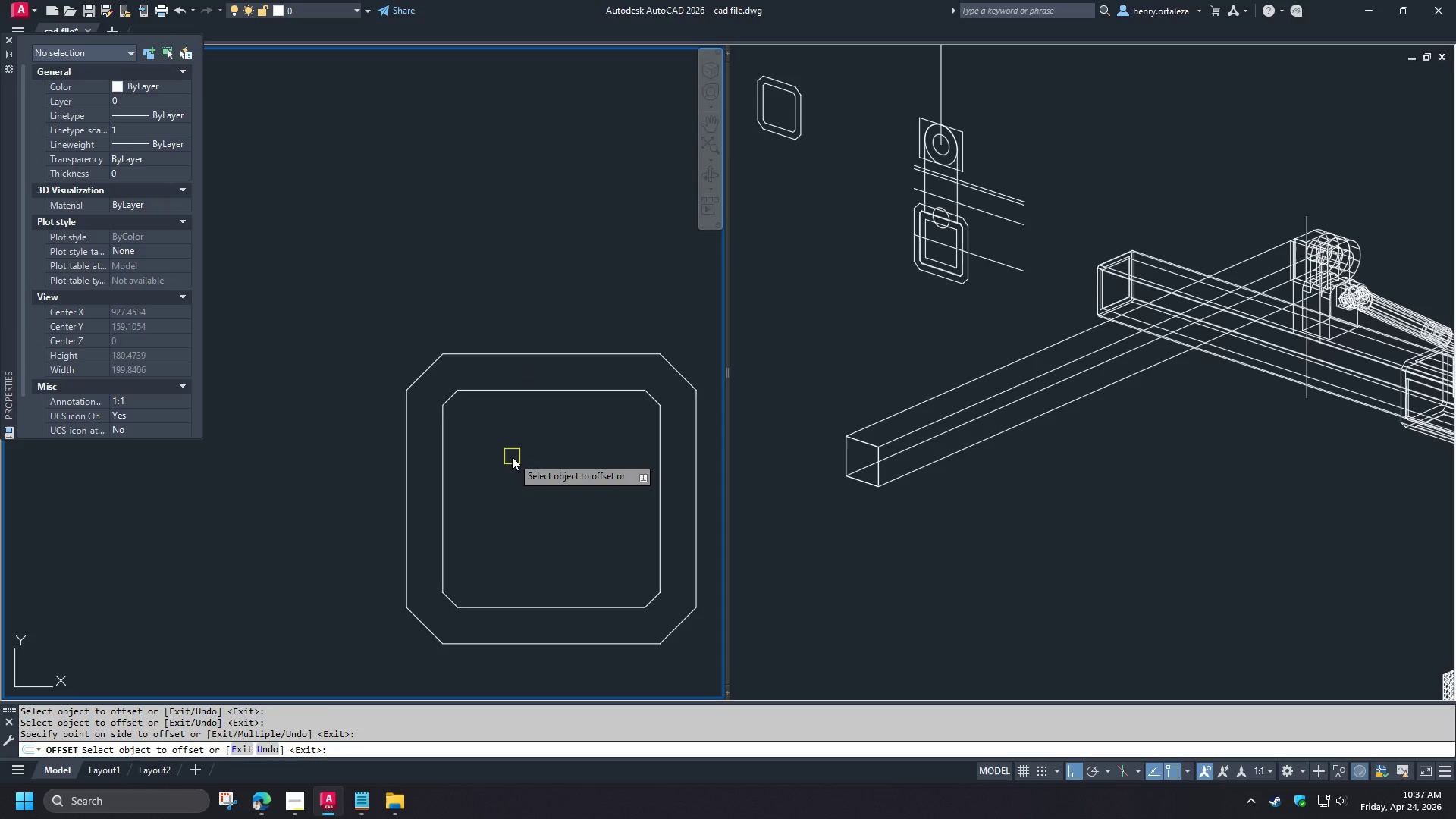 
key(Space)
 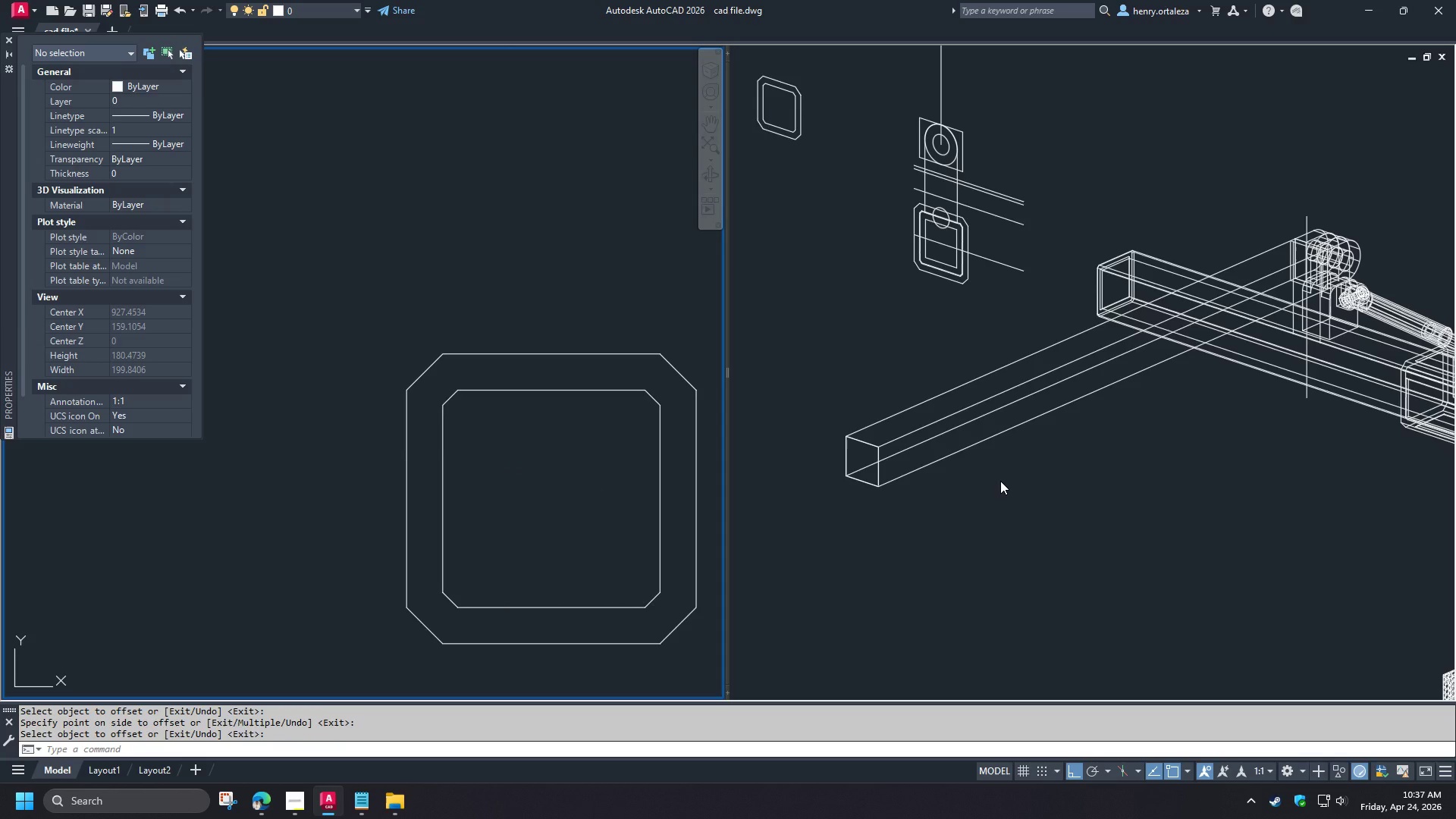 
wait(5.94)
 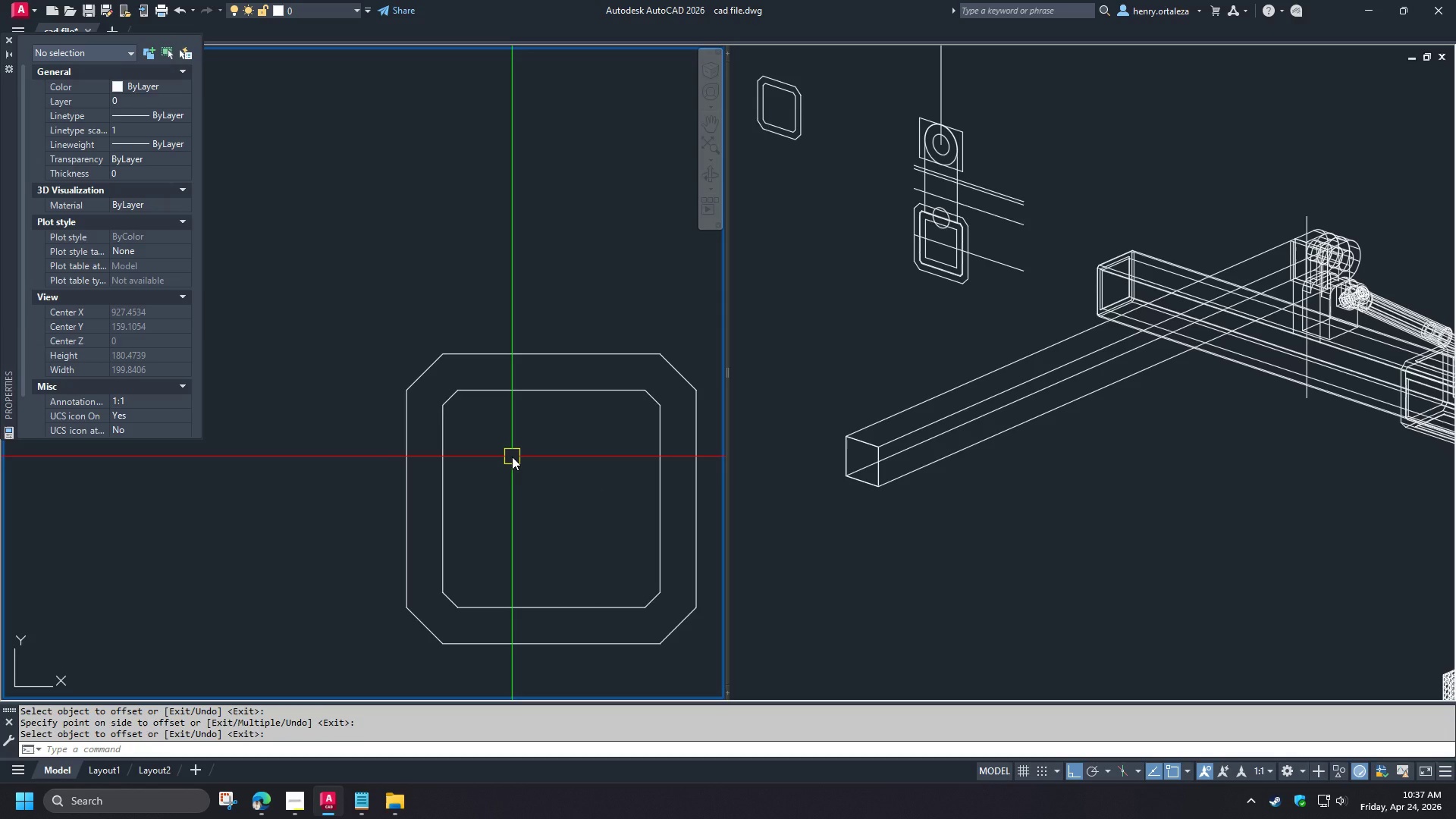 
scroll: coordinate [994, 480], scroll_direction: down, amount: 2.0
 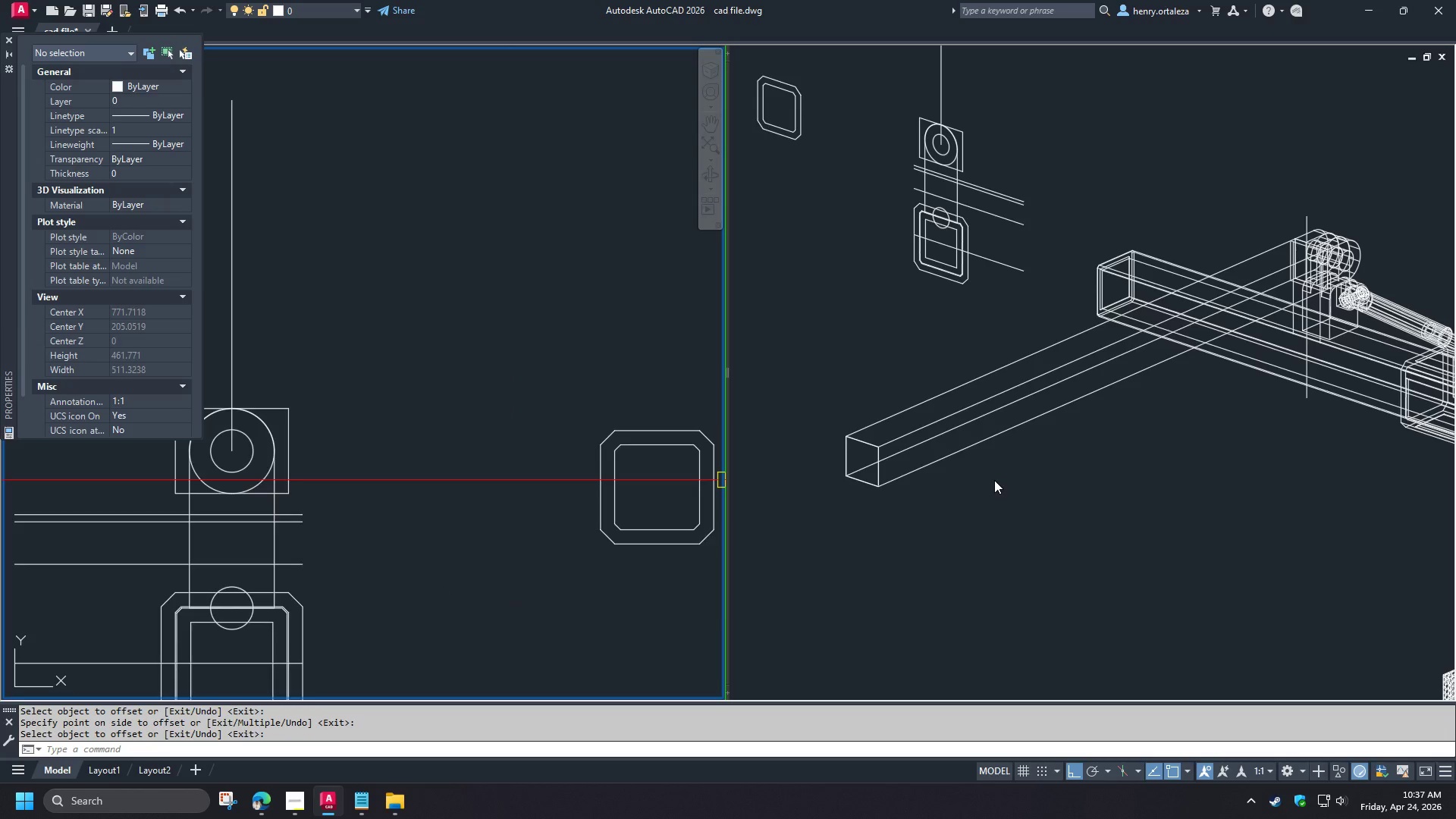 
scroll: coordinate [994, 480], scroll_direction: up, amount: 2.0
 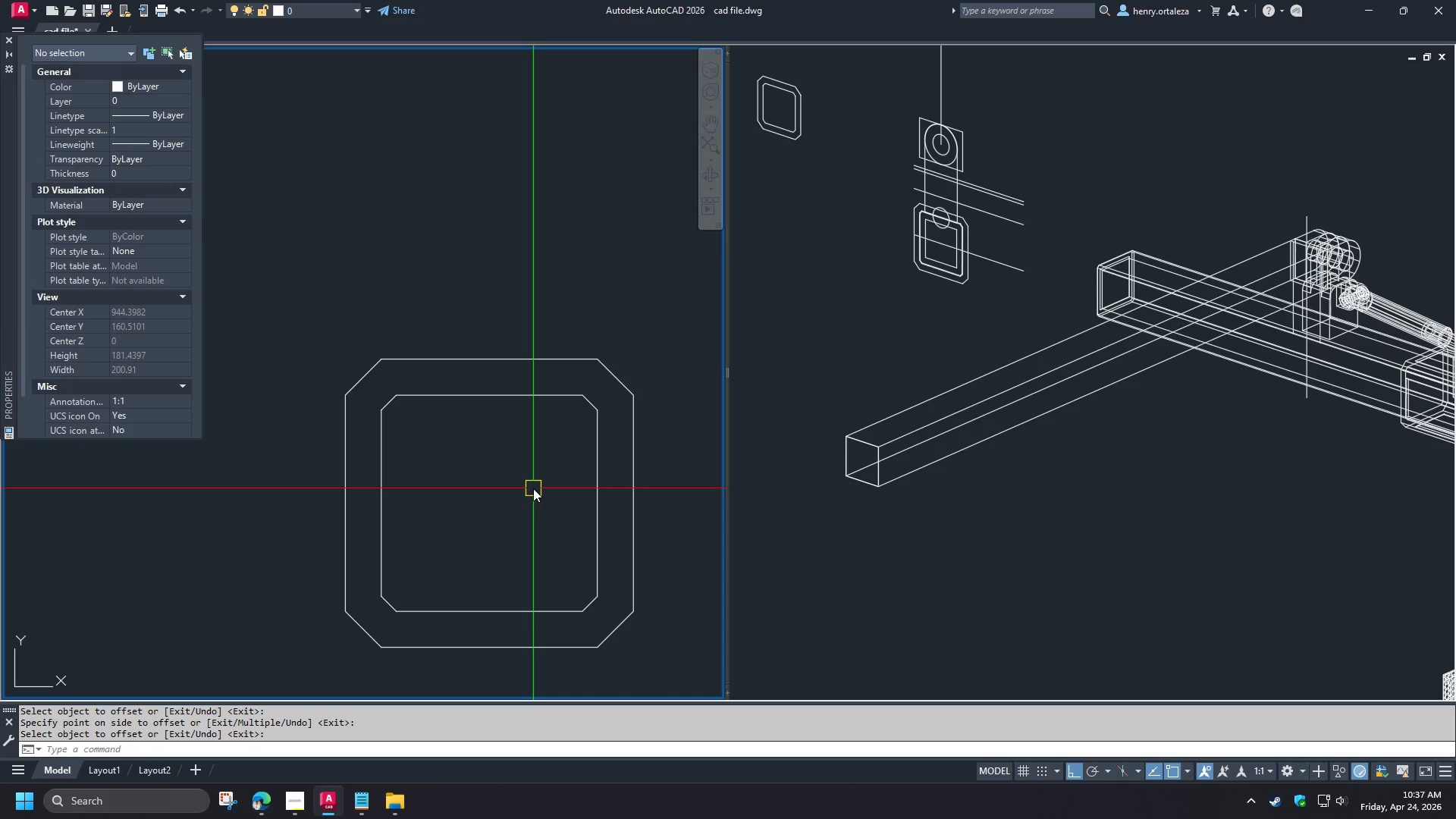 
wait(5.66)
 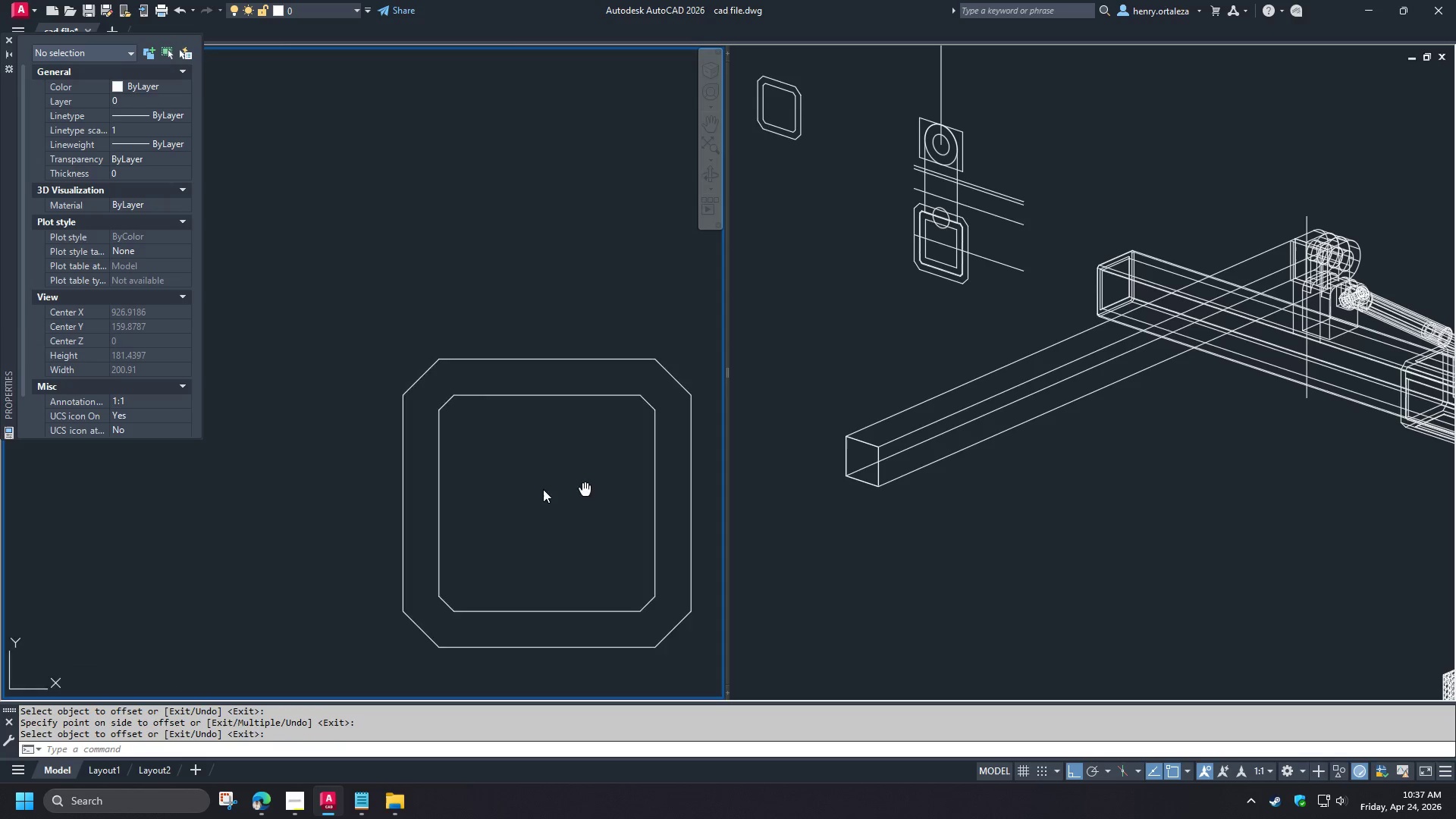 
key(O)
 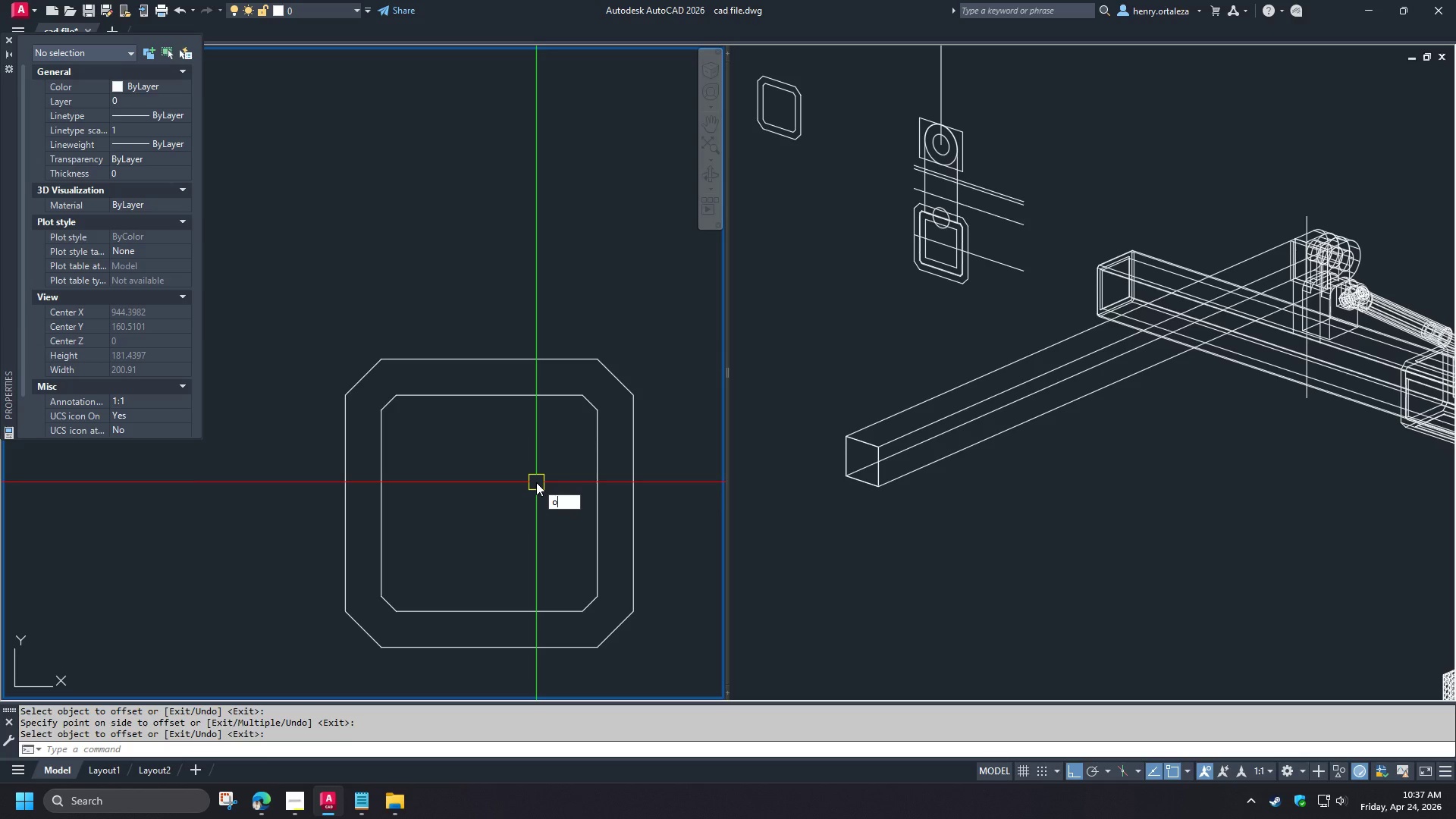 
key(Space)
 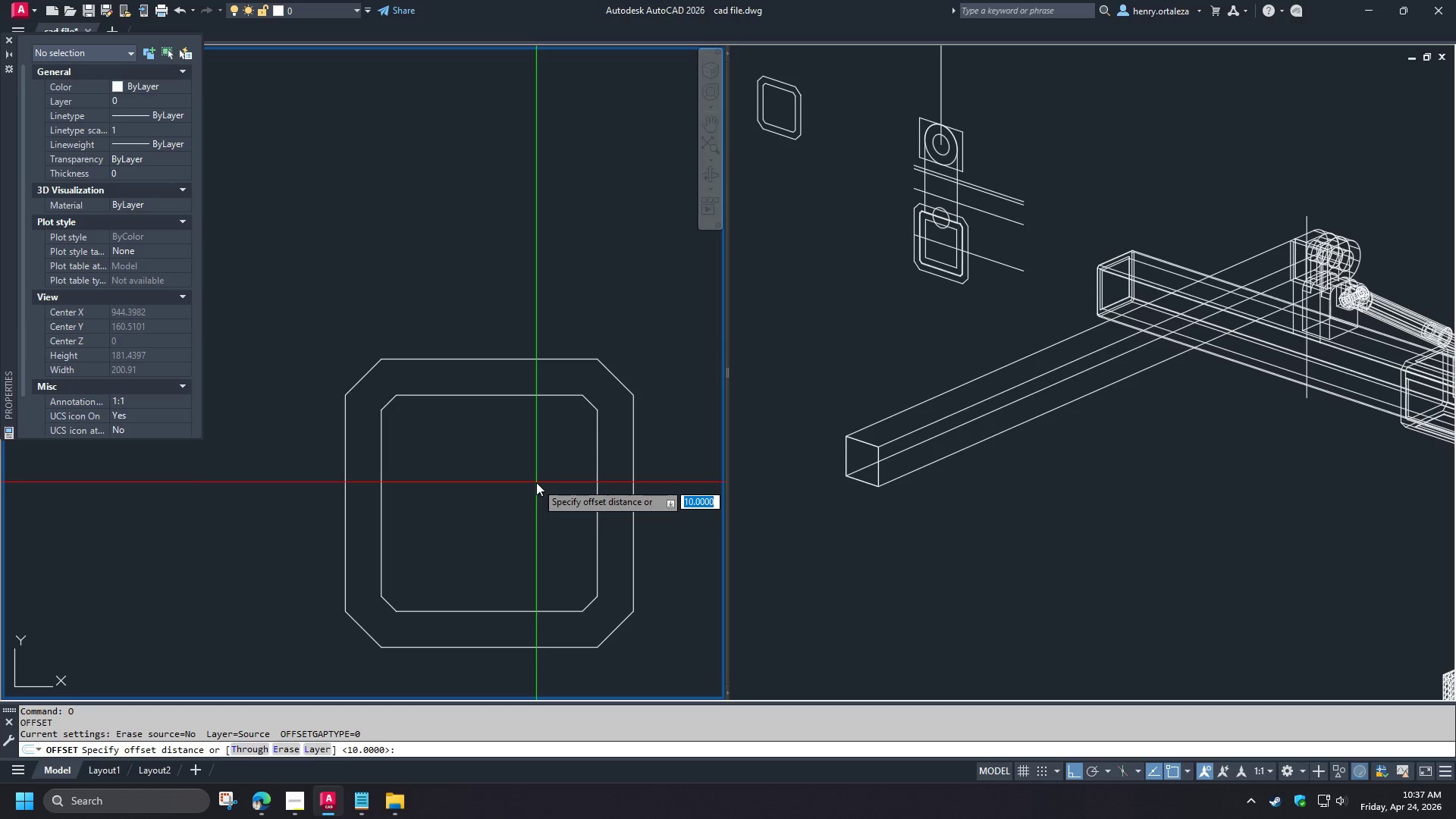 
key(T)
 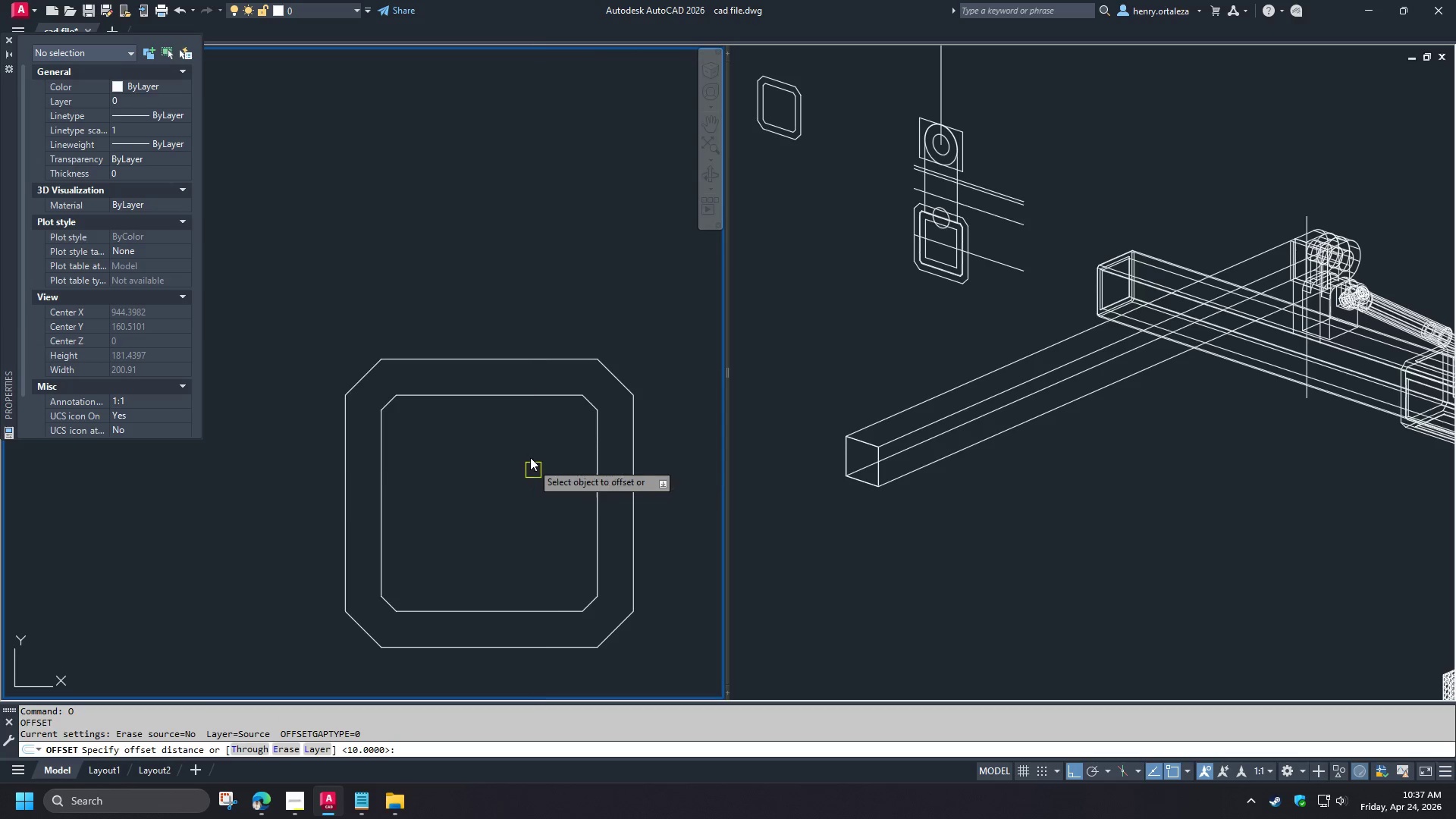 
key(Space)
 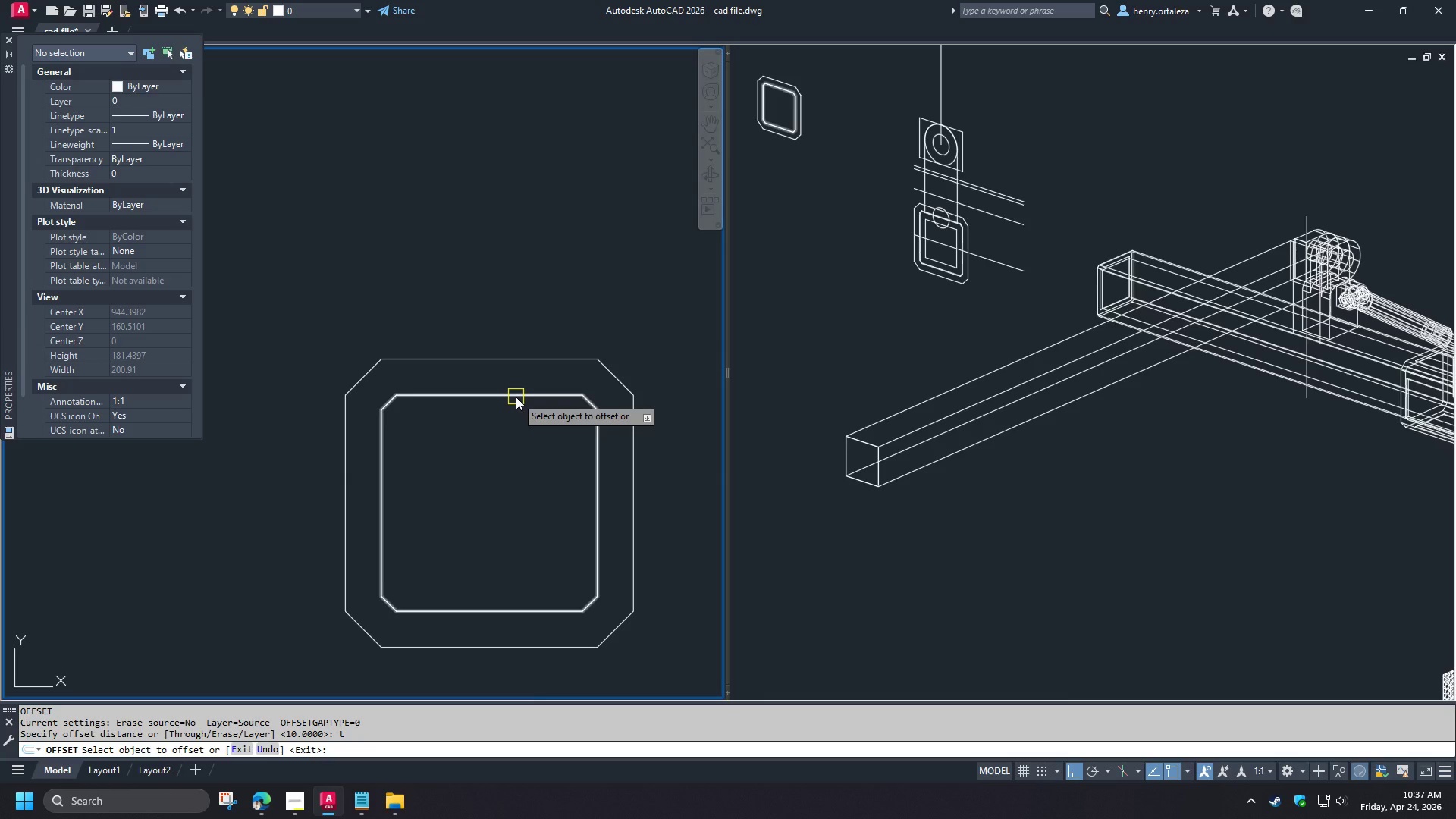 
left_click([516, 397])
 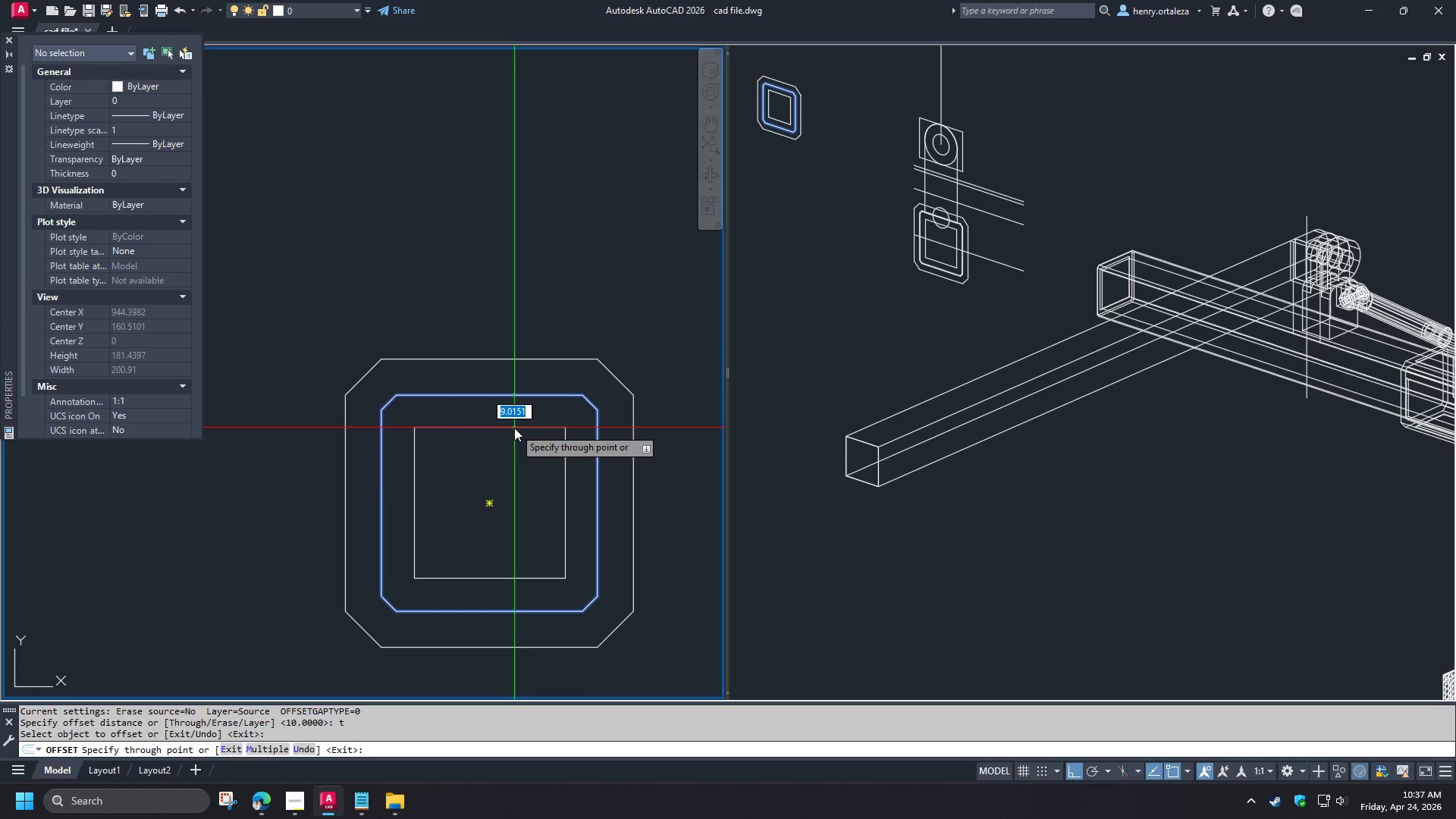 
wait(5.03)
 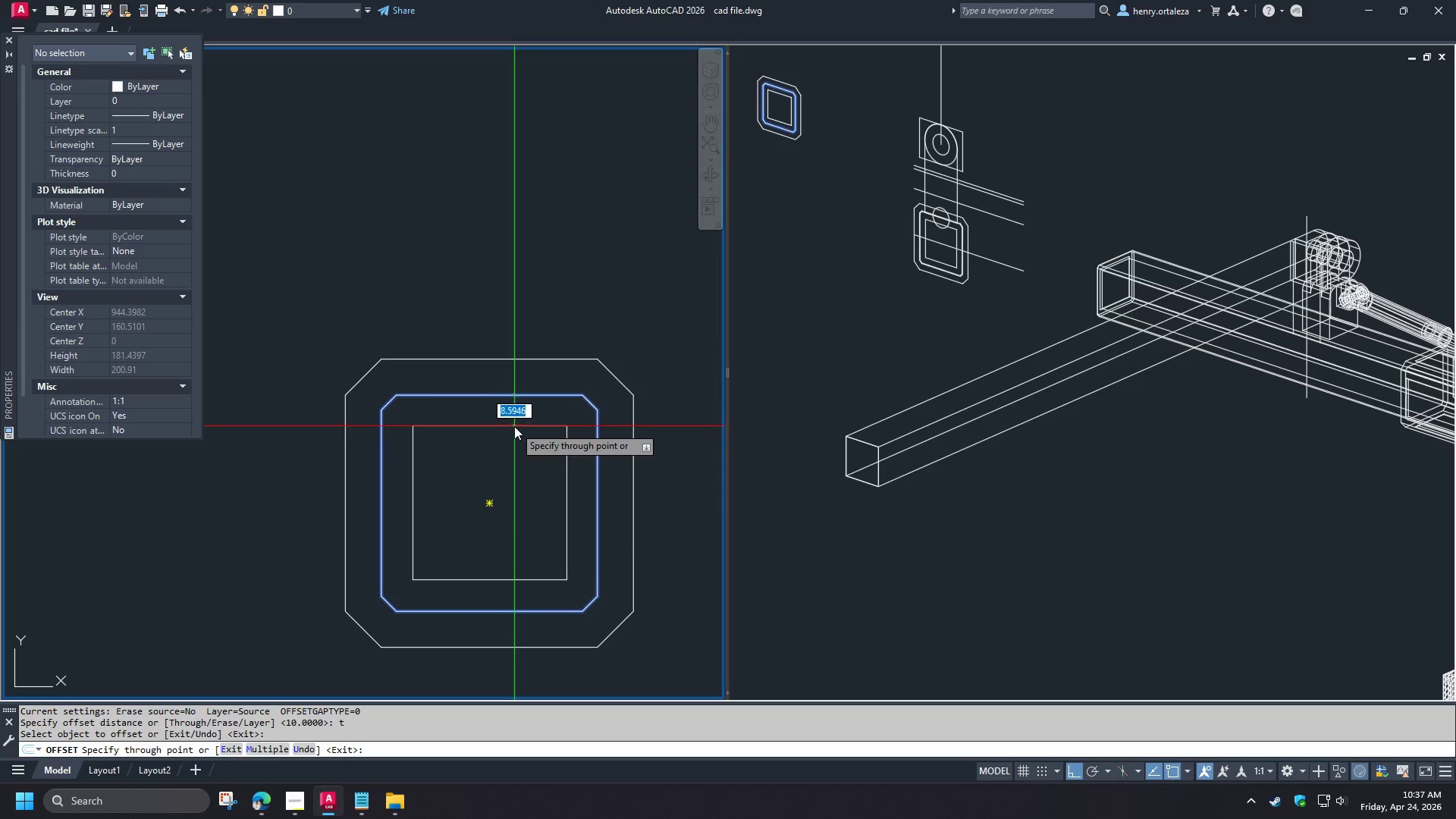 
key(Escape)
 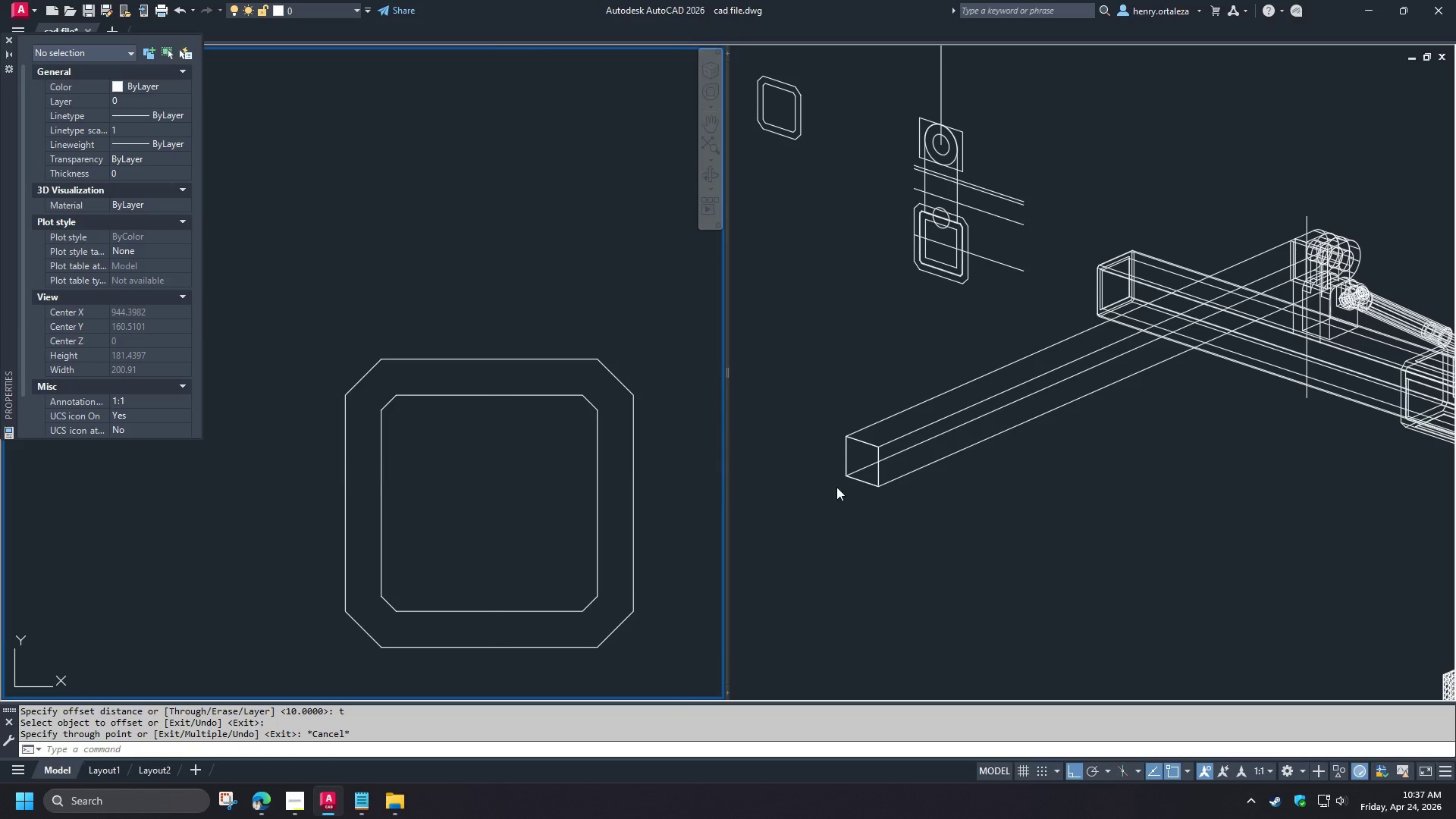 
left_click([873, 507])
 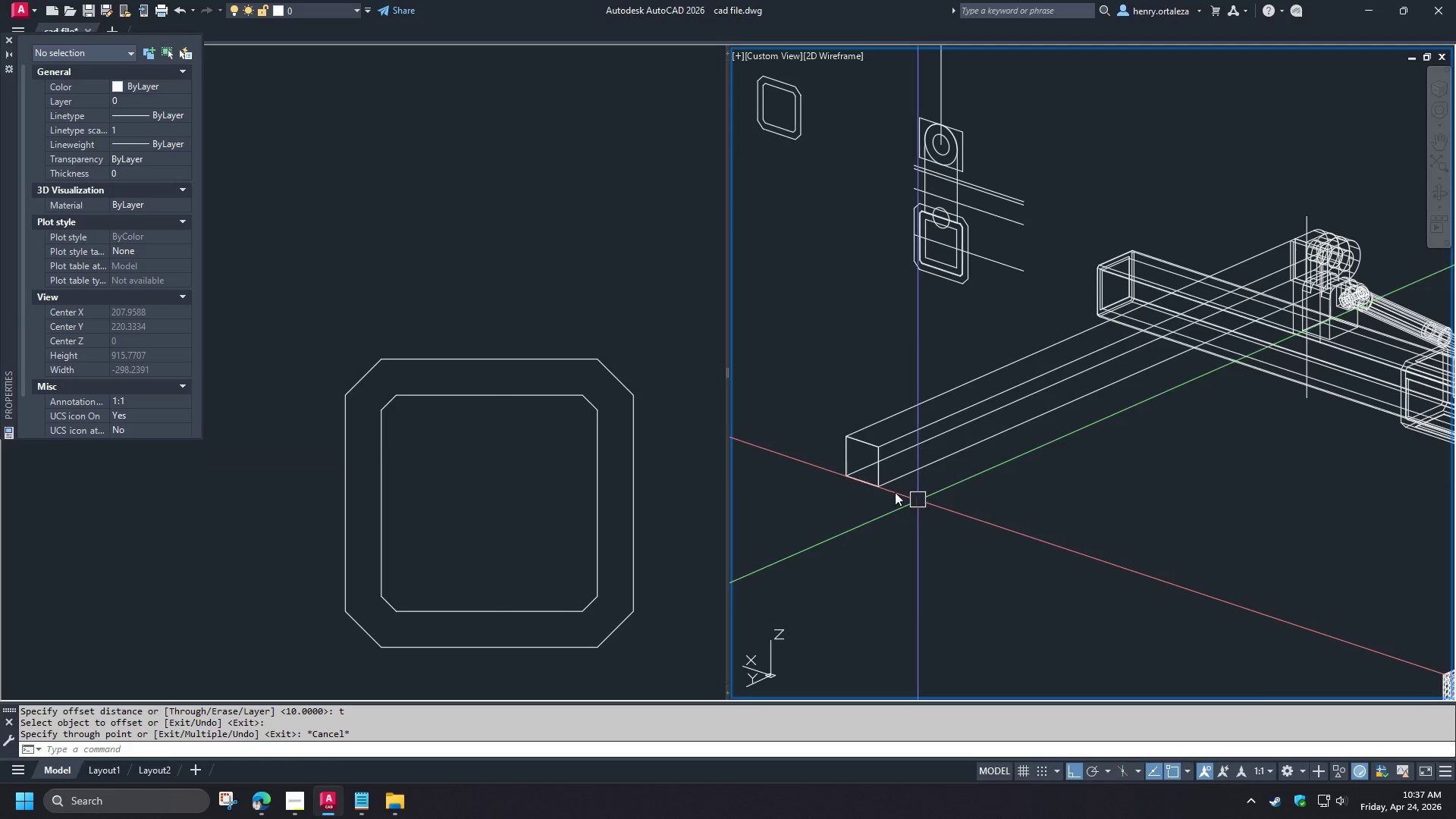 
left_click([548, 484])
 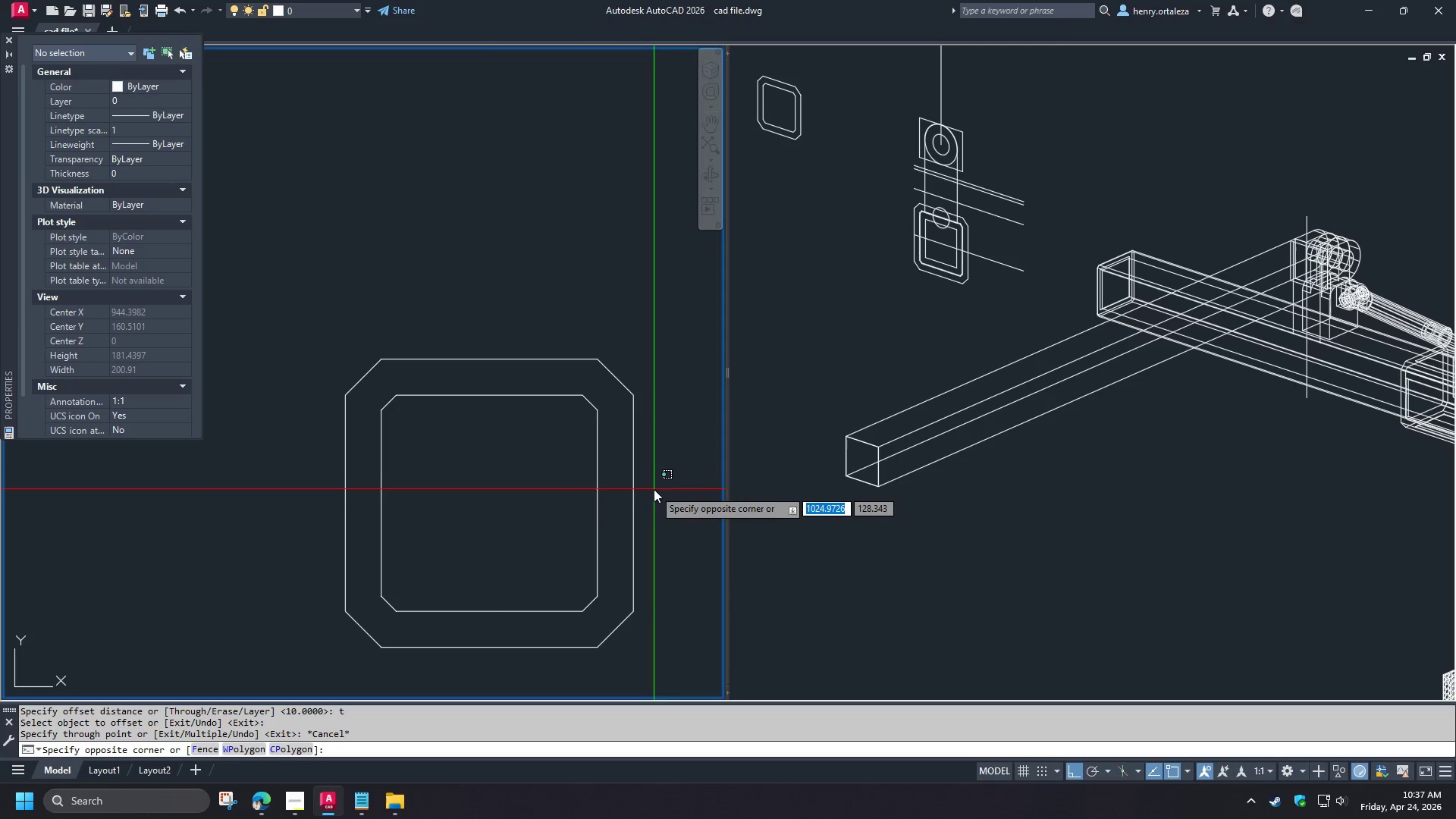 
double_click([569, 477])
 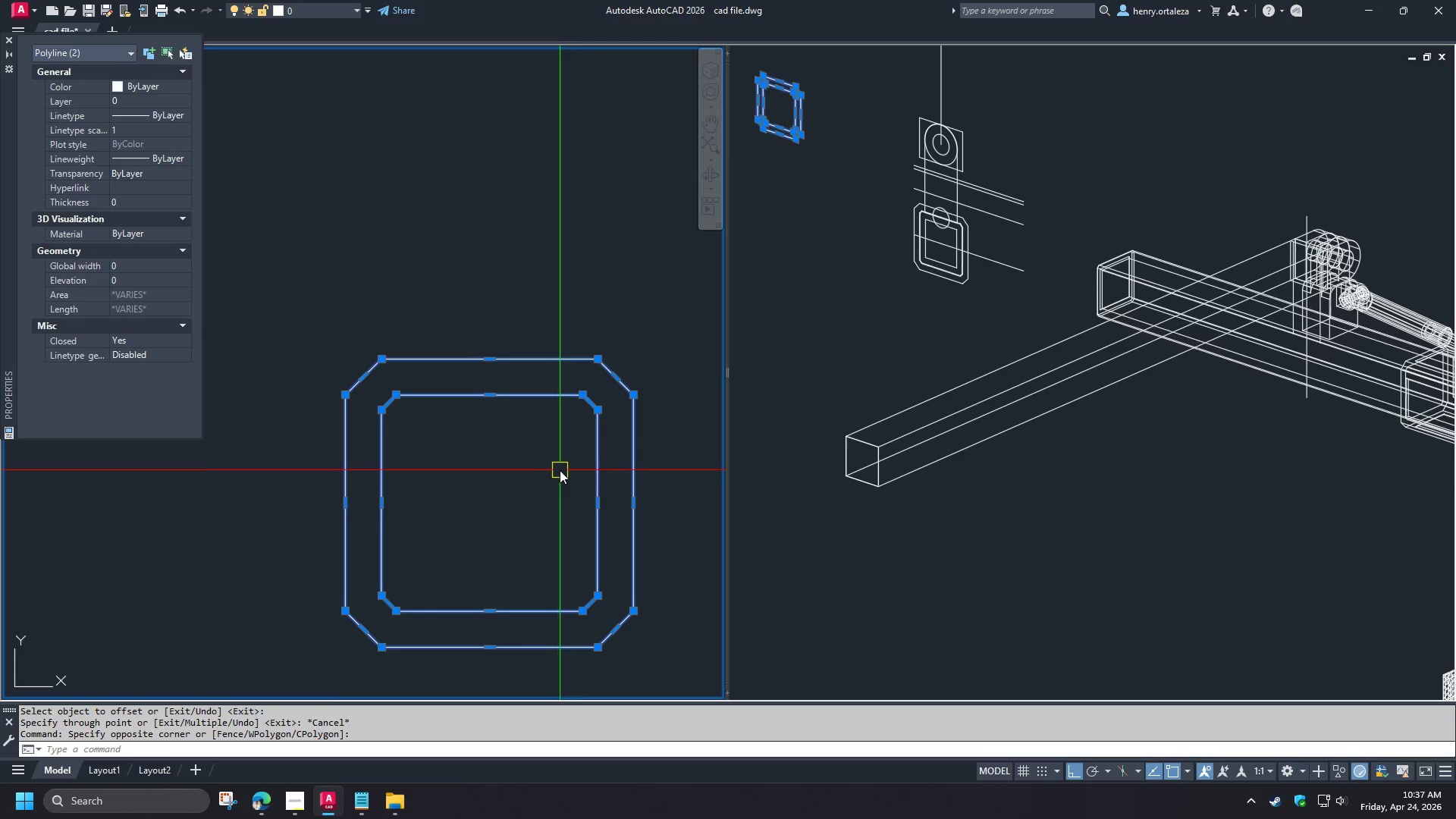 
type(co)
key(Escape)
 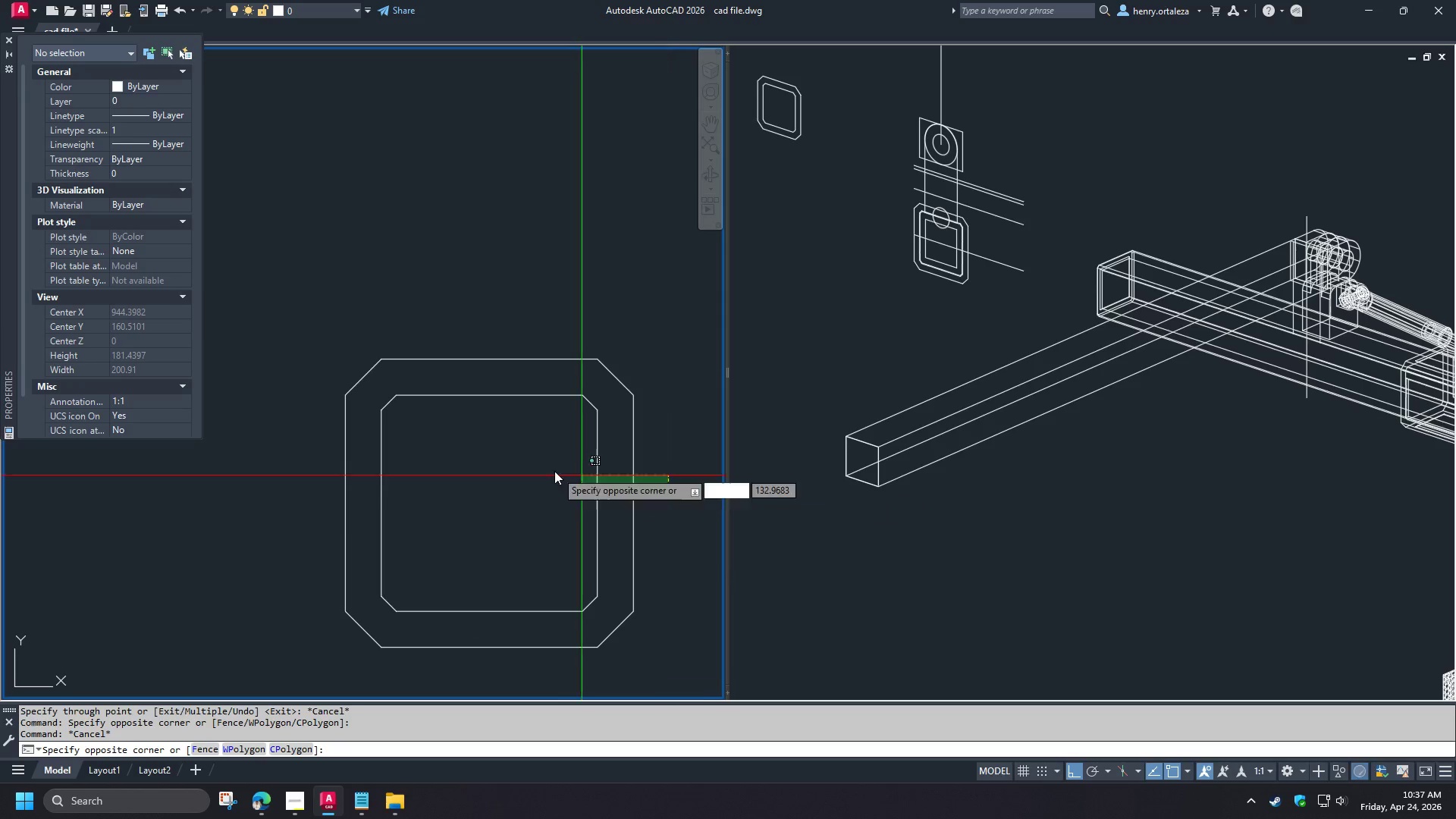 
key(Control+Shift+C)
 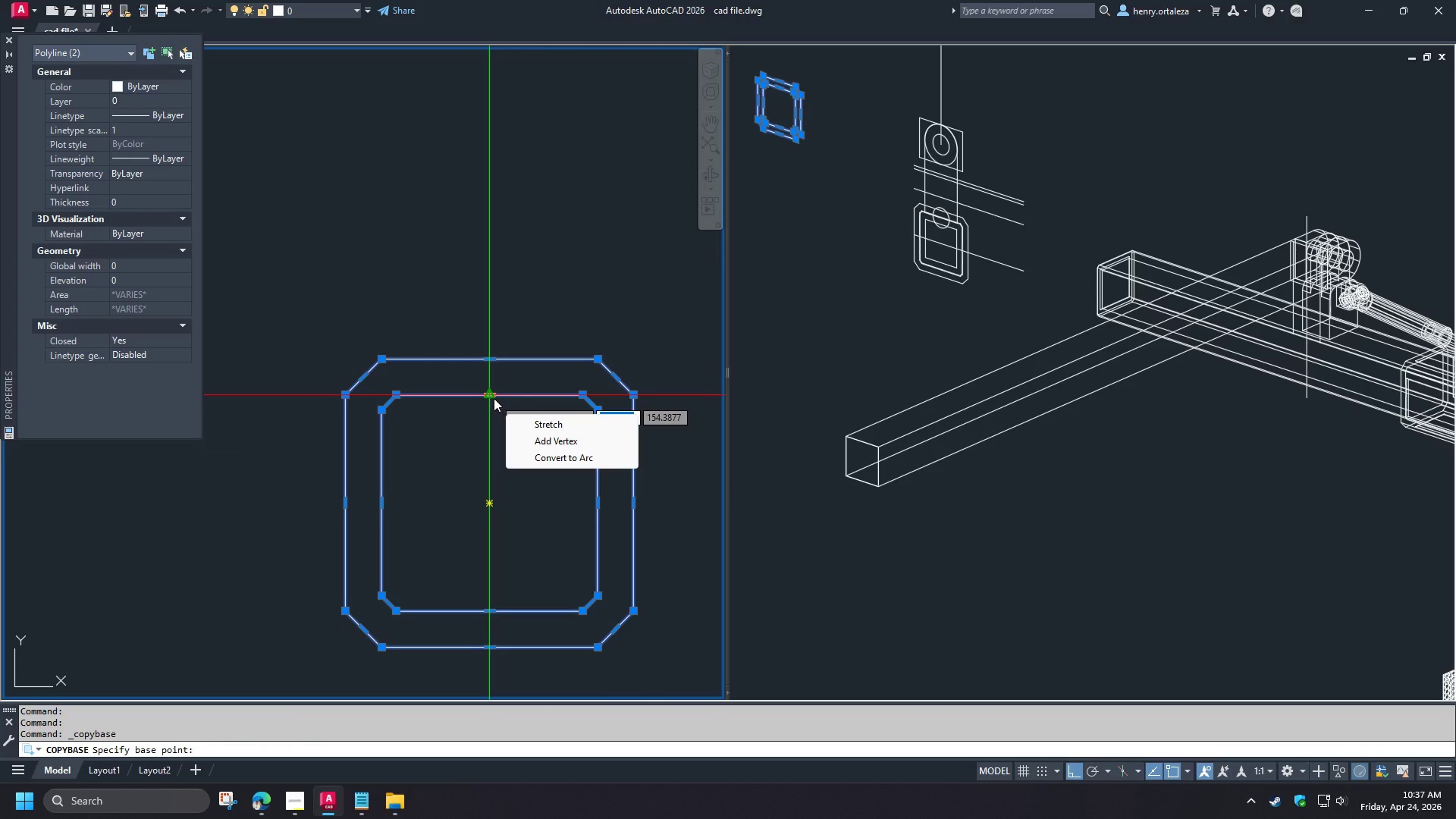 
left_click([494, 398])
 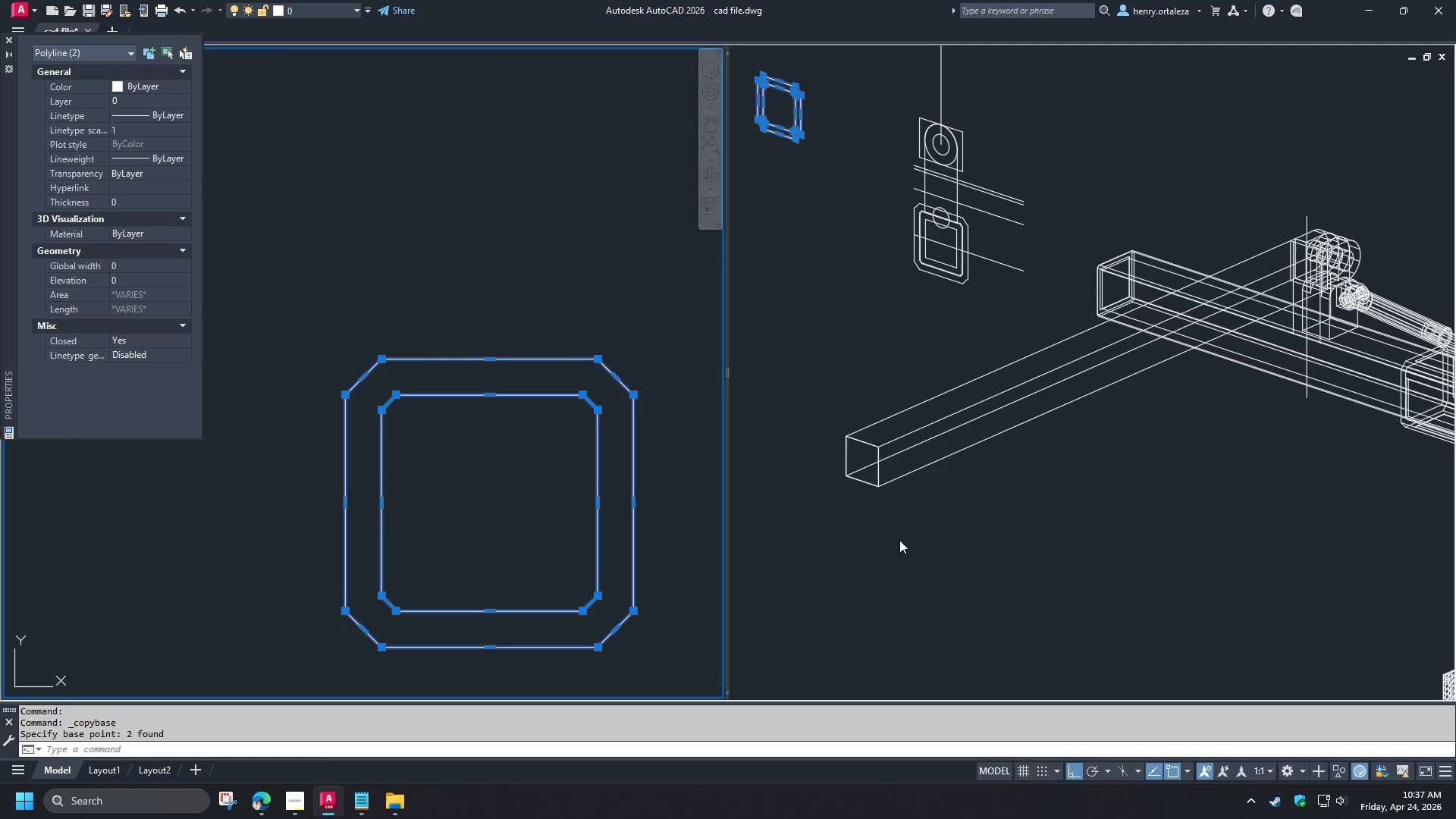 
left_click([899, 541])
 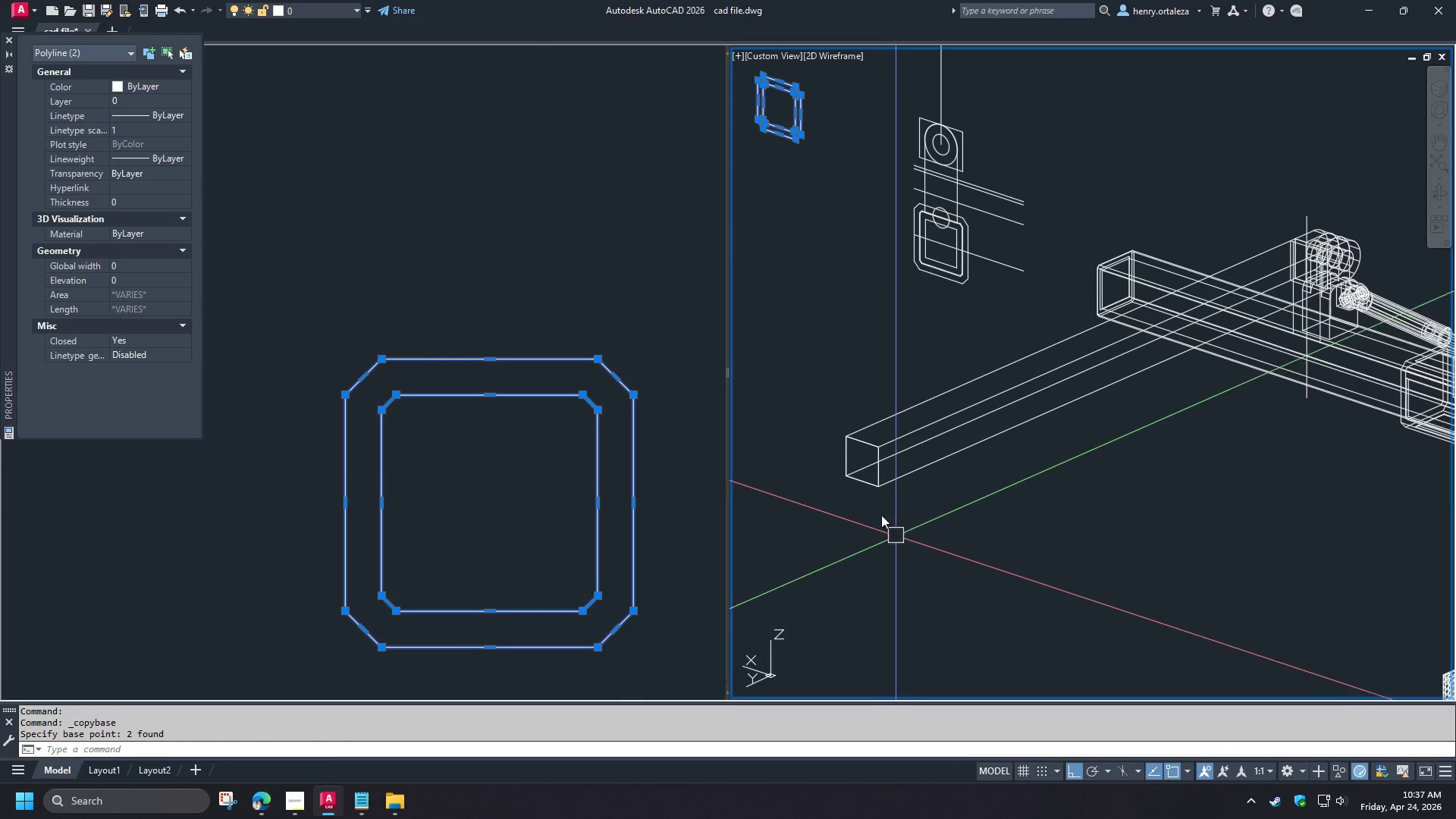 
key(Control+Shift+Escape)
 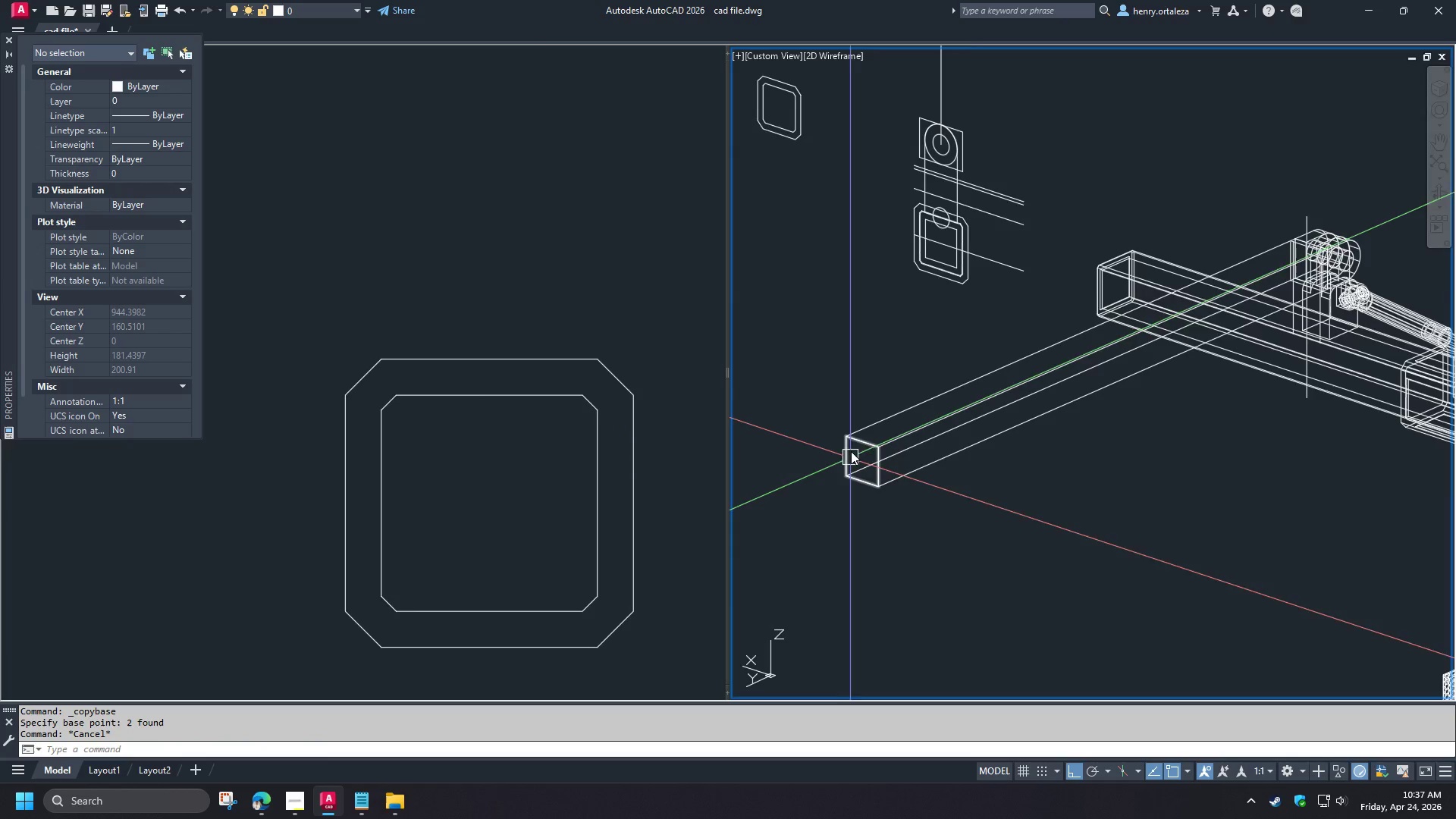 
scroll: coordinate [847, 438], scroll_direction: up, amount: 3.0
 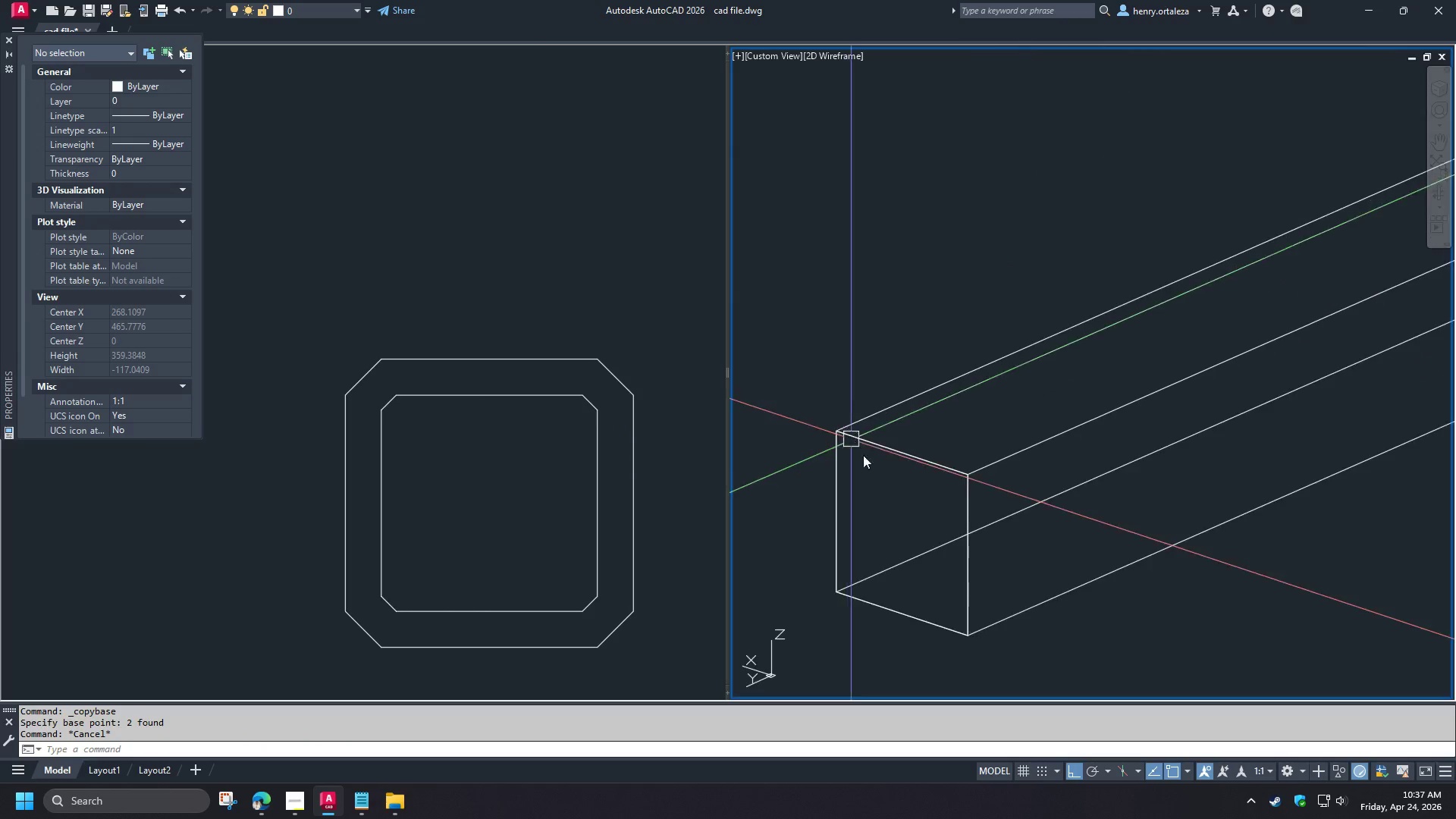 
key(Control+Shift+V)
 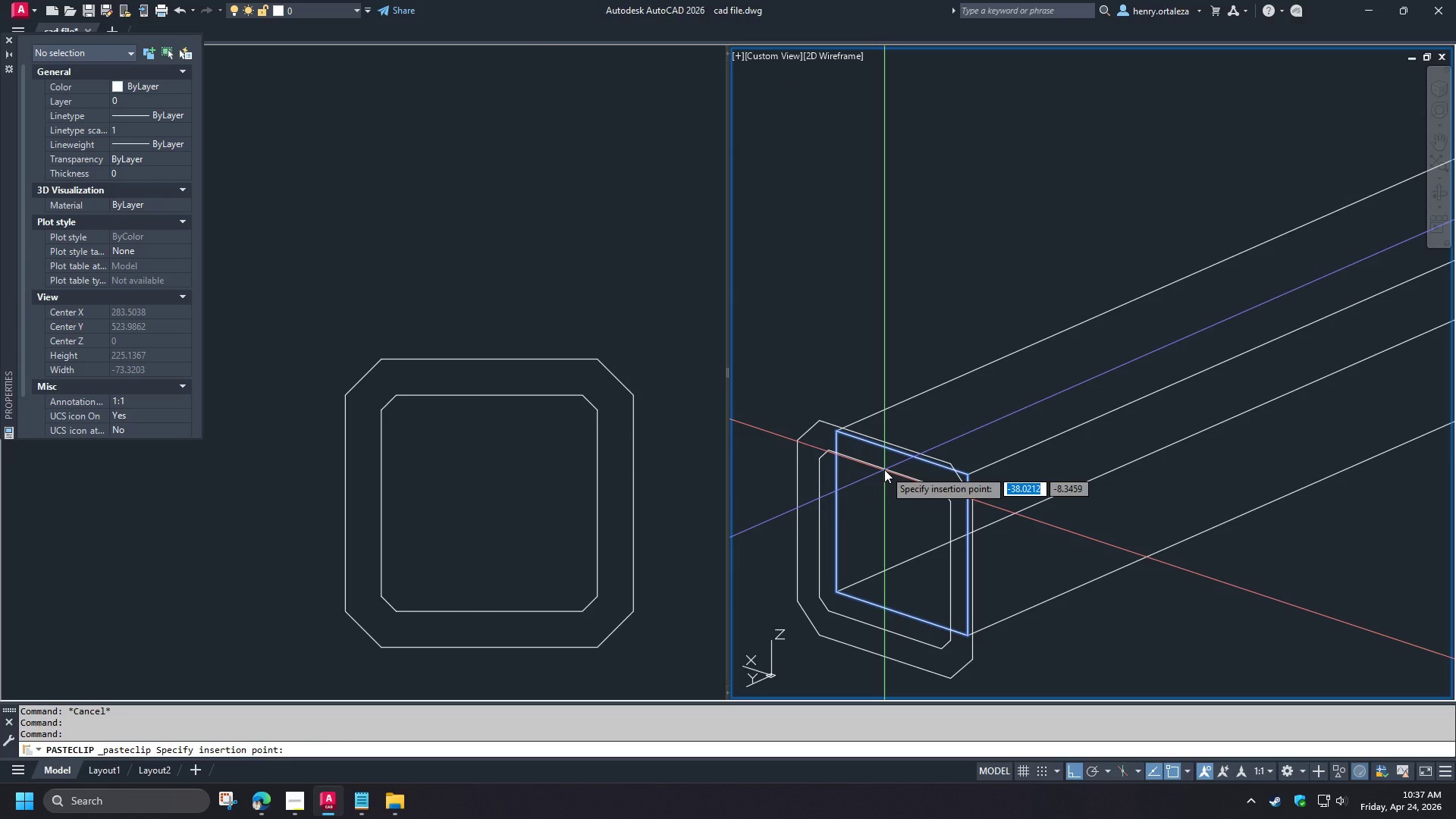 
type(mid )
 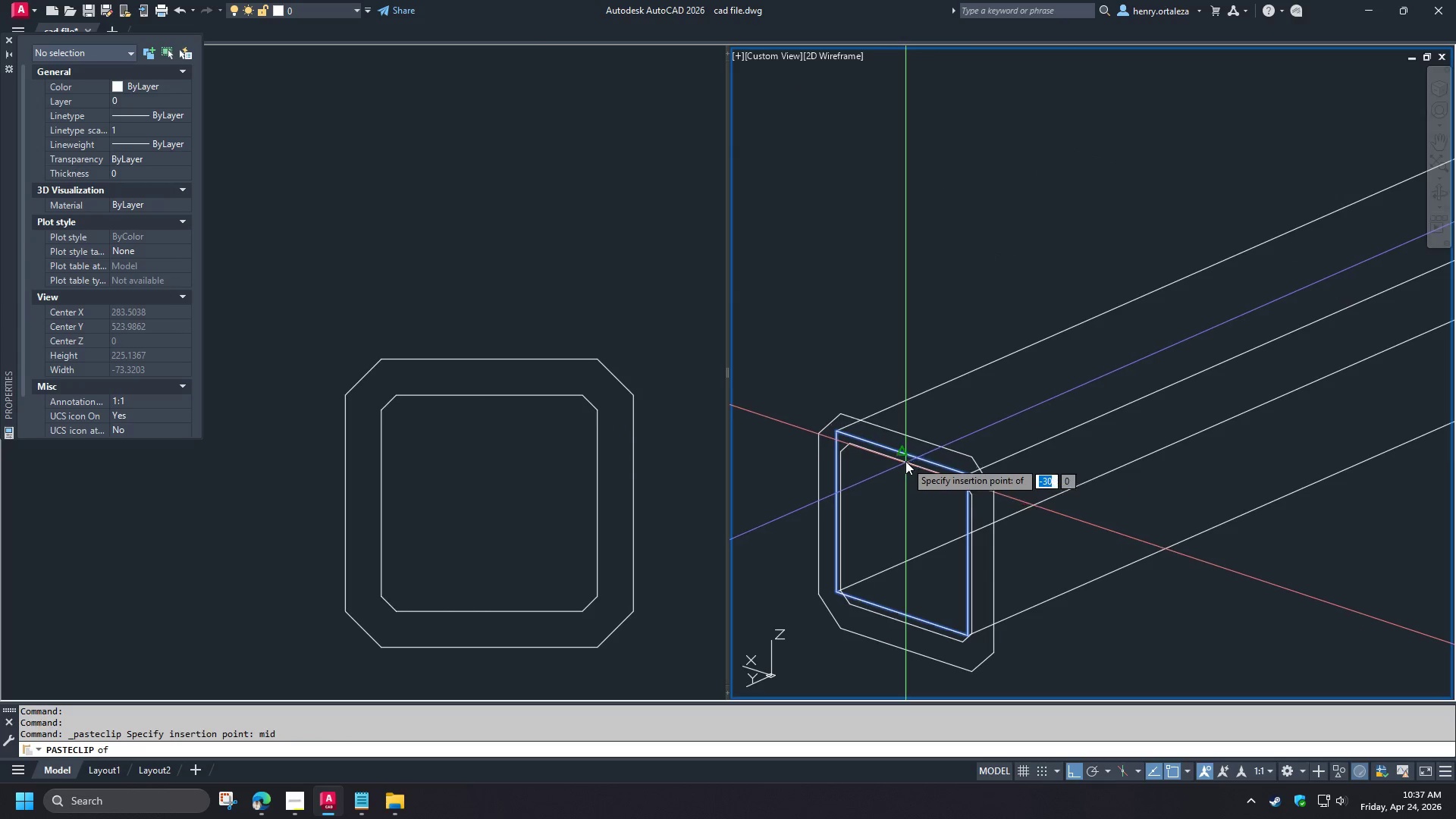 
left_click([905, 460])
 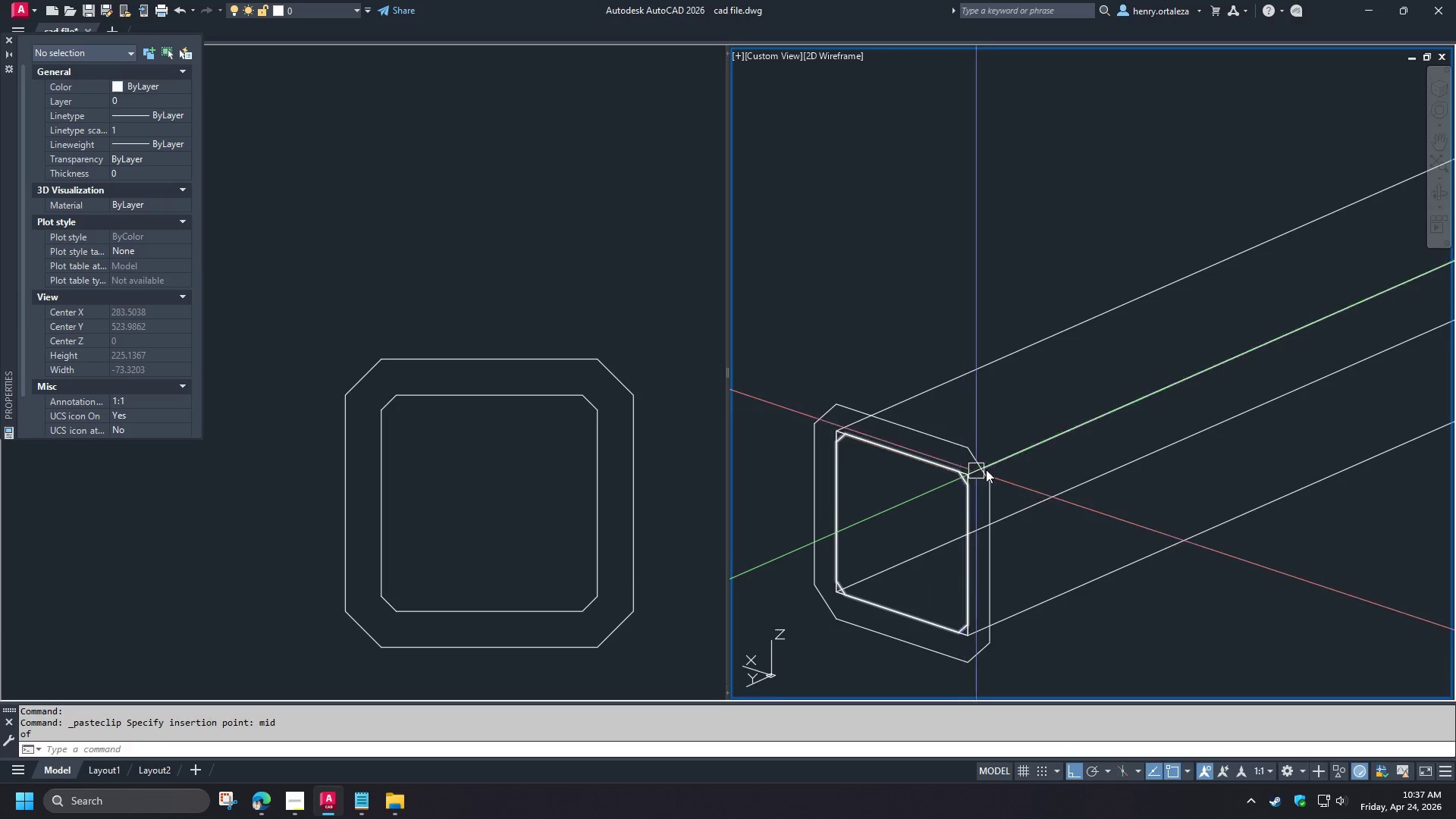 
left_click([1003, 455])
 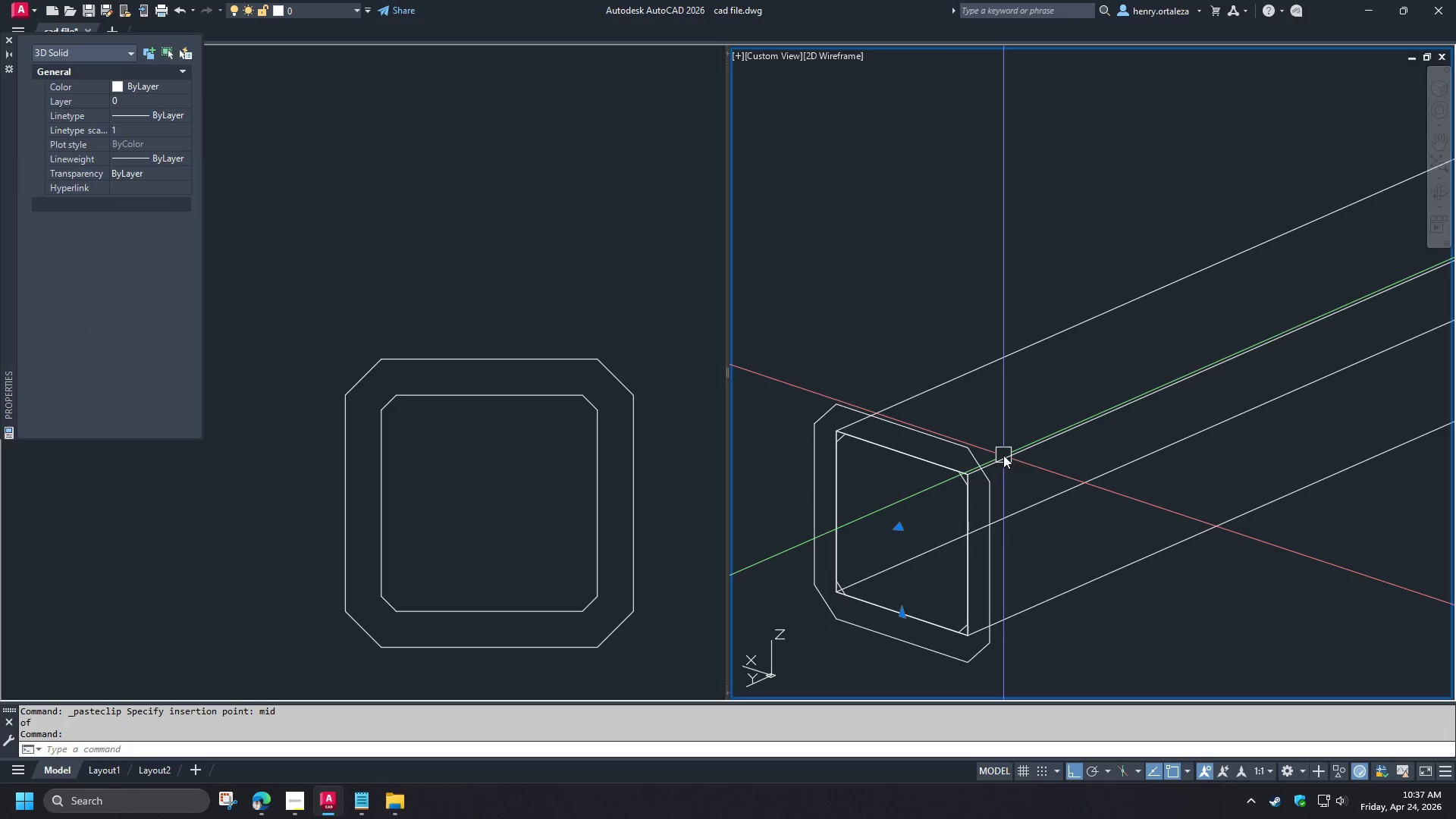 
key(E)
 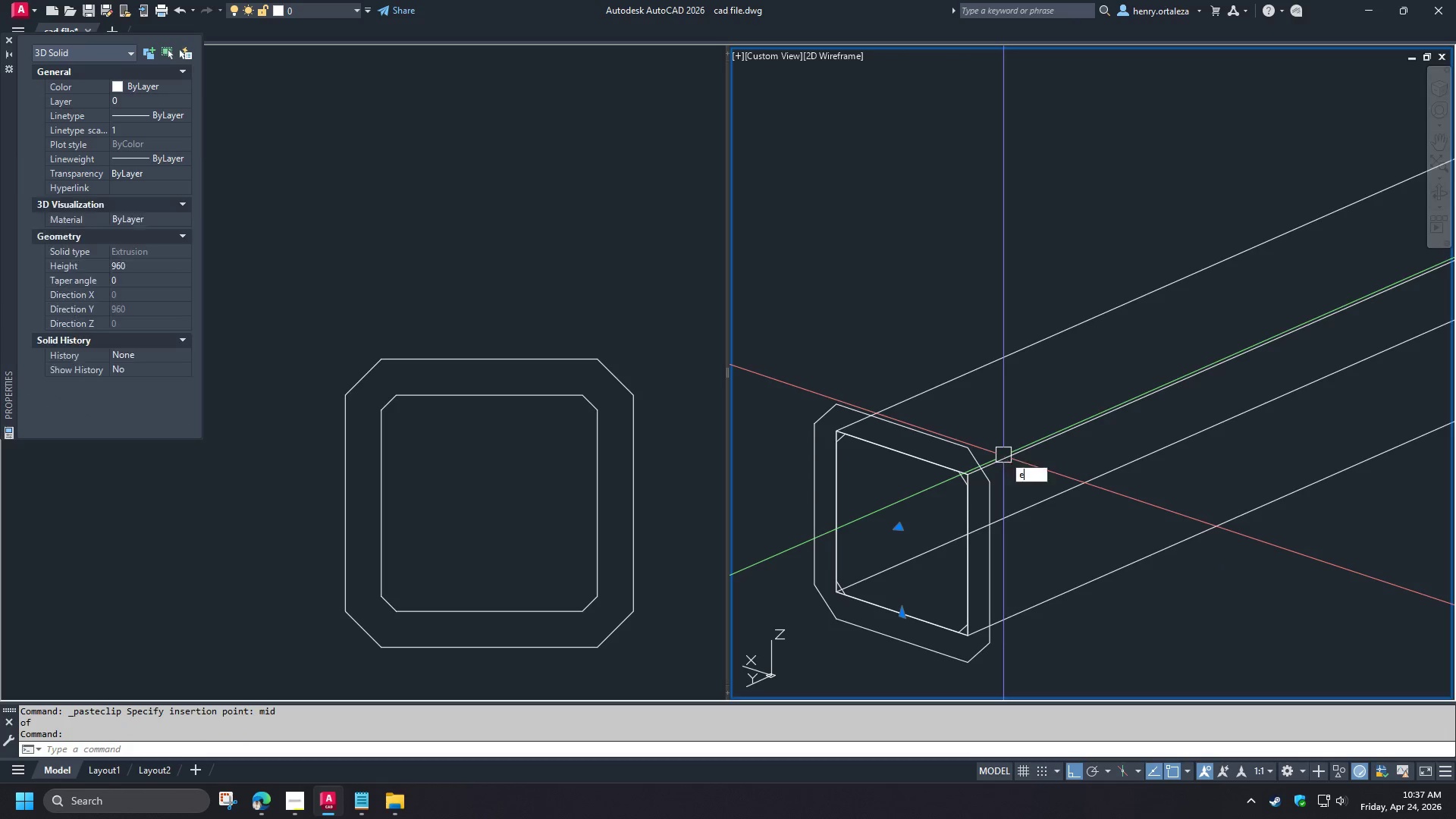 
key(Space)
 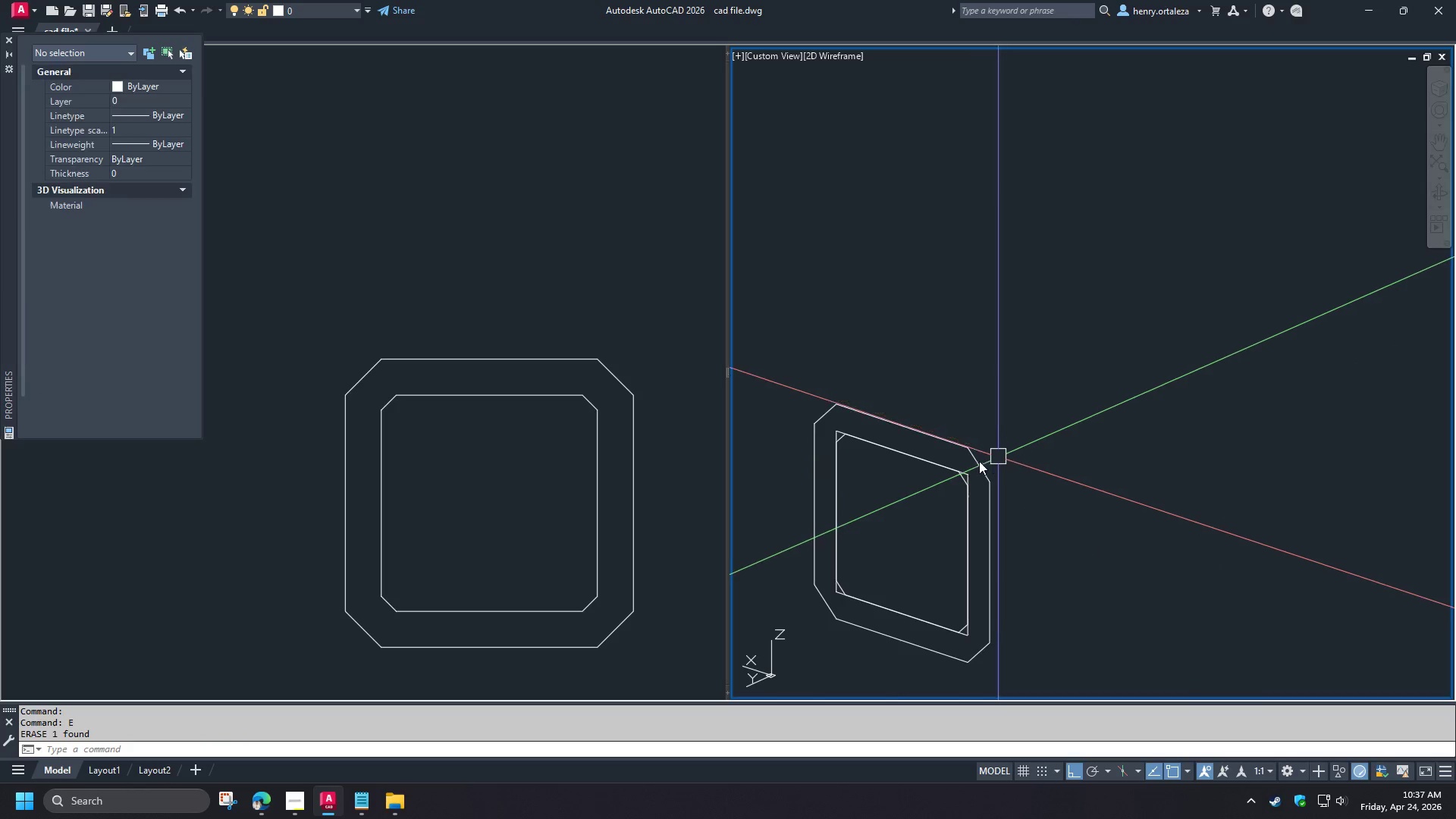 
key(E)
 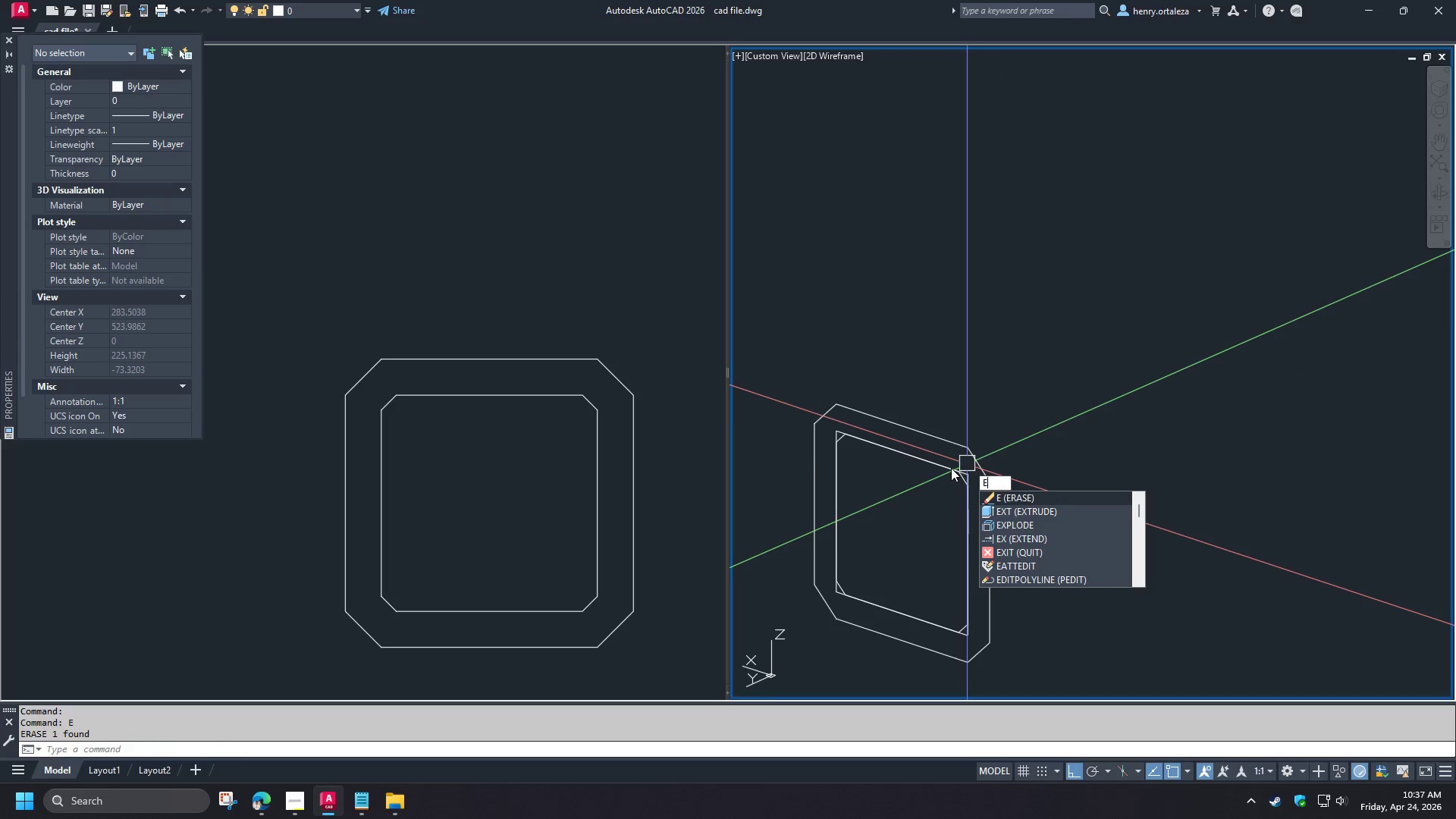 
key(Escape)
 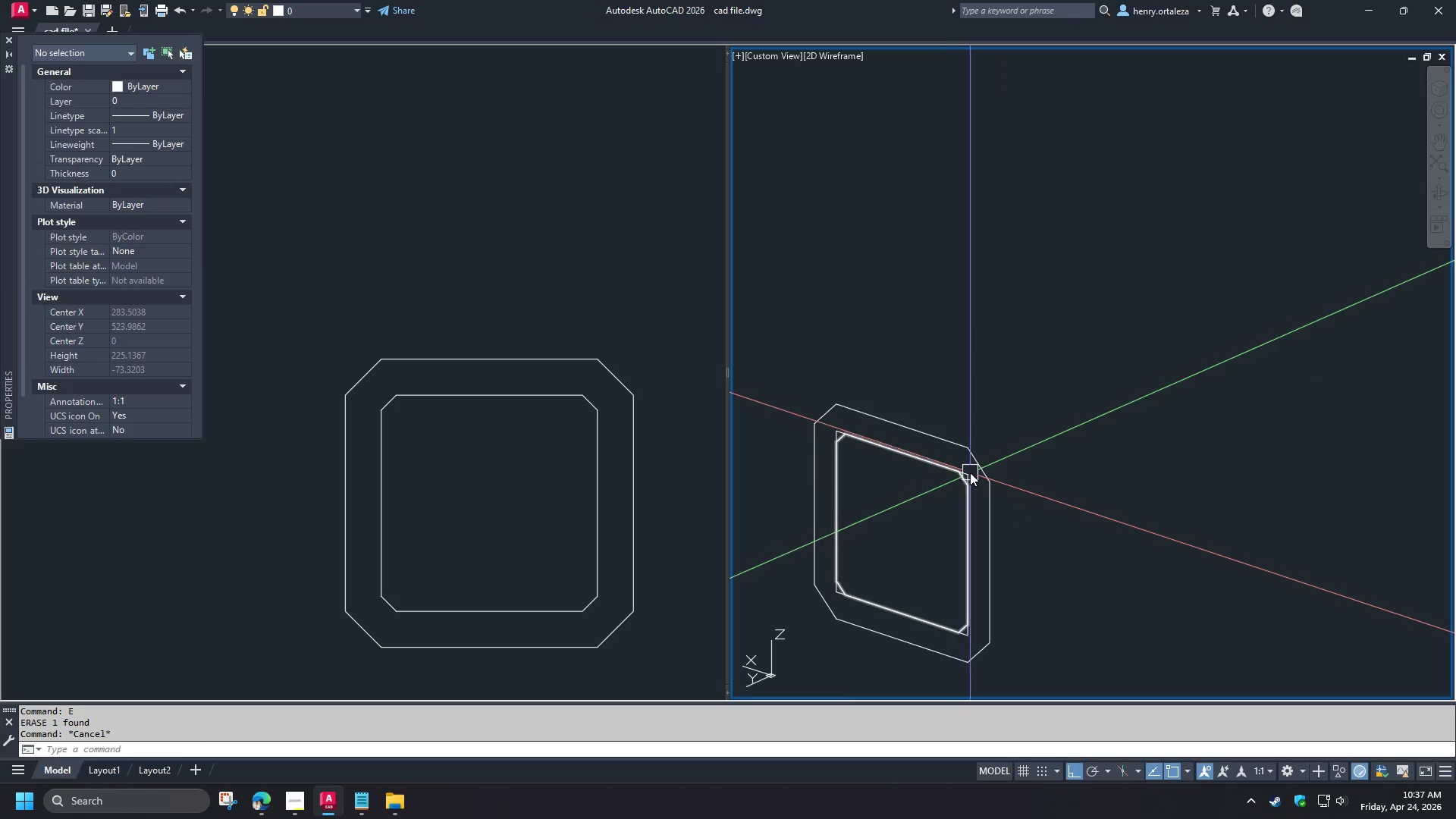 
scroll: coordinate [970, 472], scroll_direction: up, amount: 2.0
 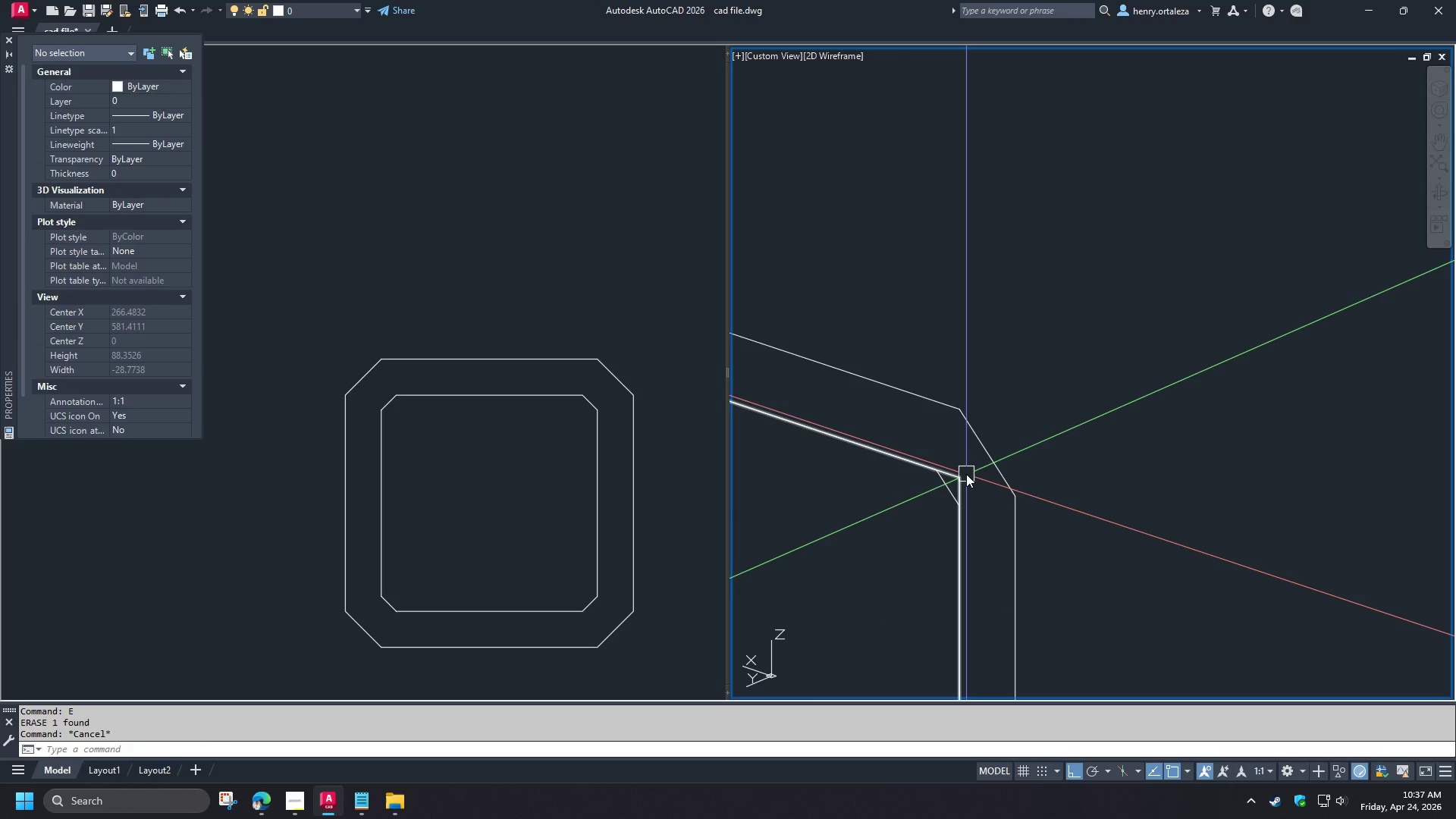 
left_click([966, 474])
 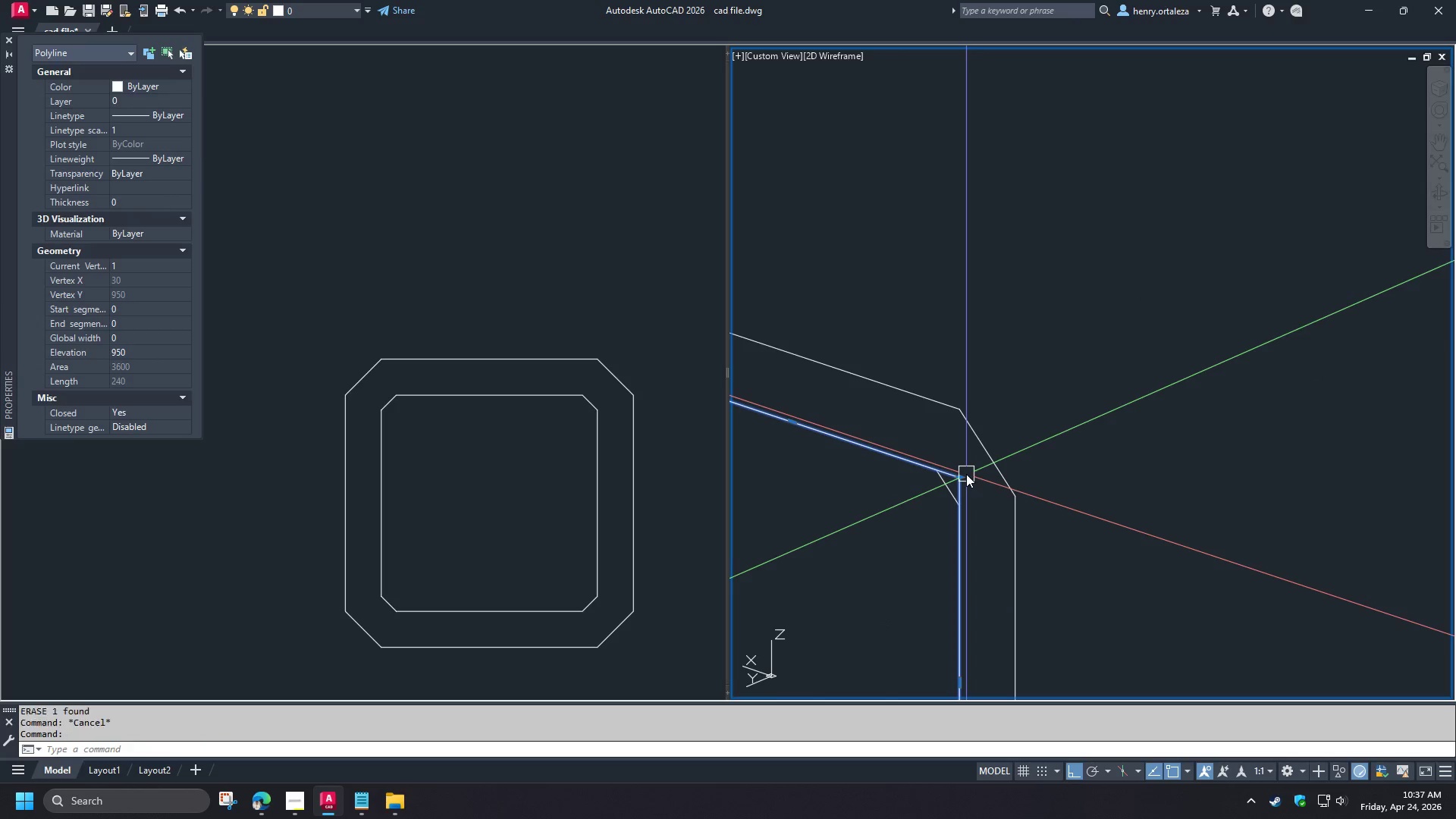 
key(E)
 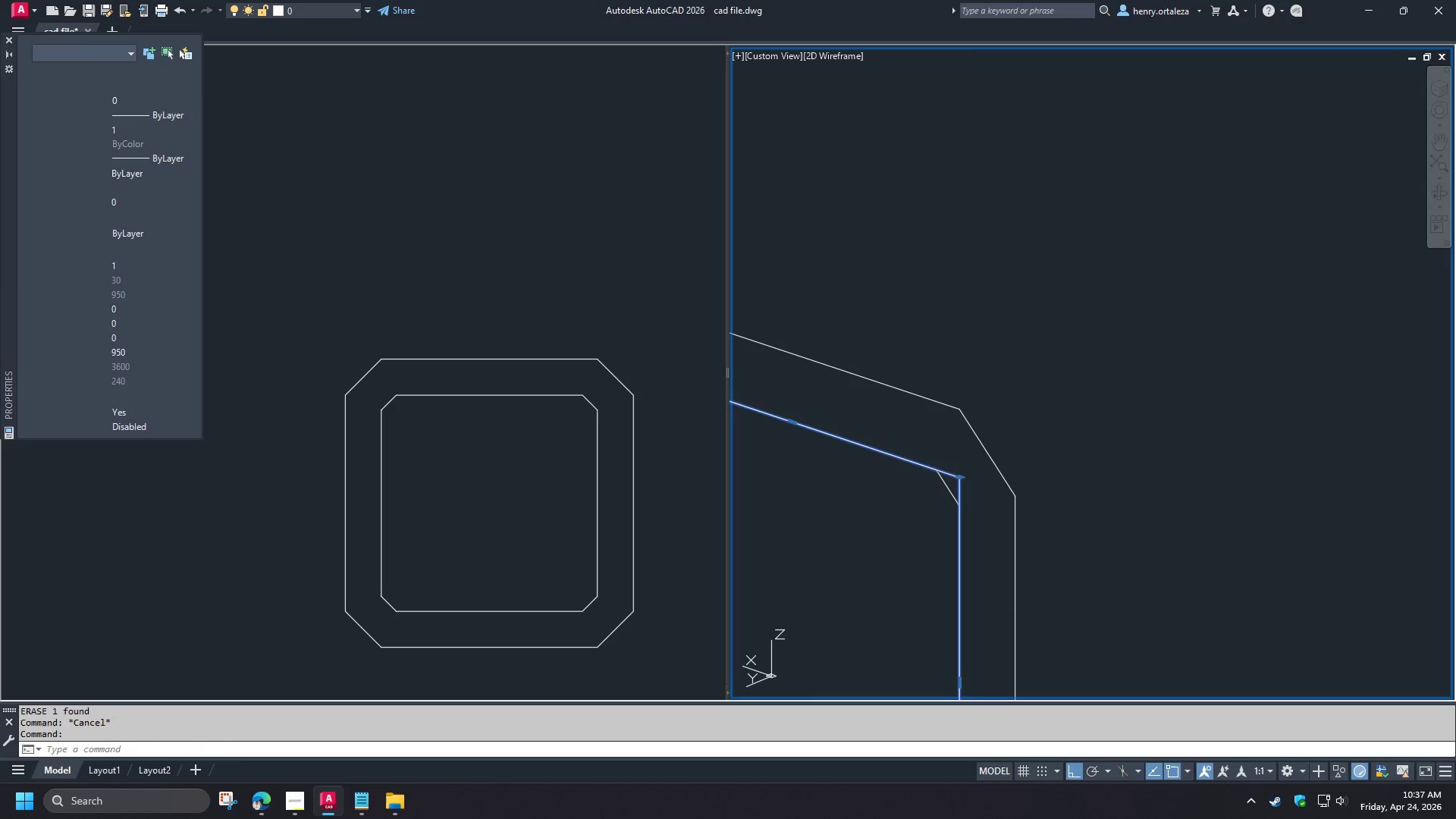 
key(Space)
 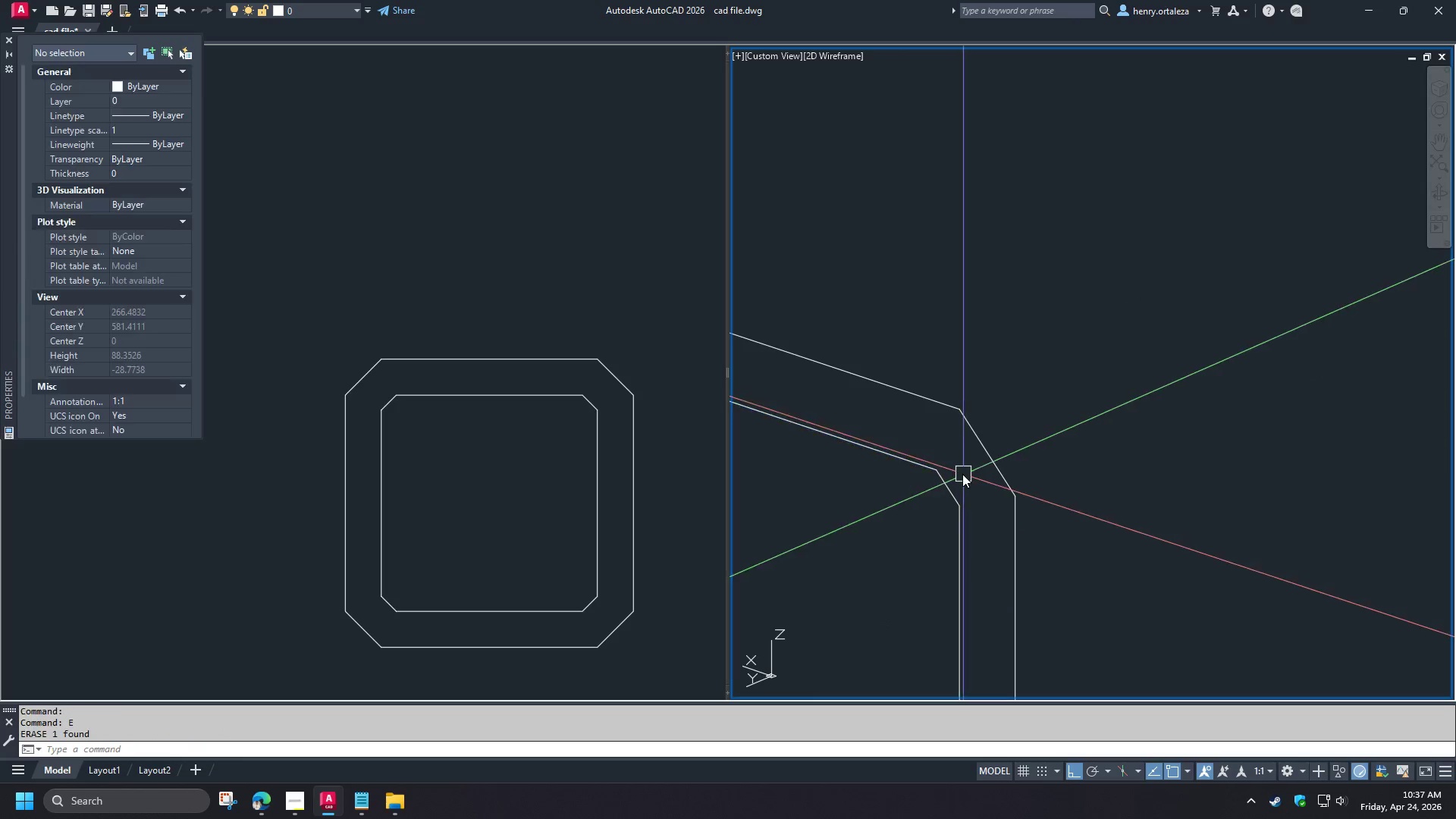 
key(E)
 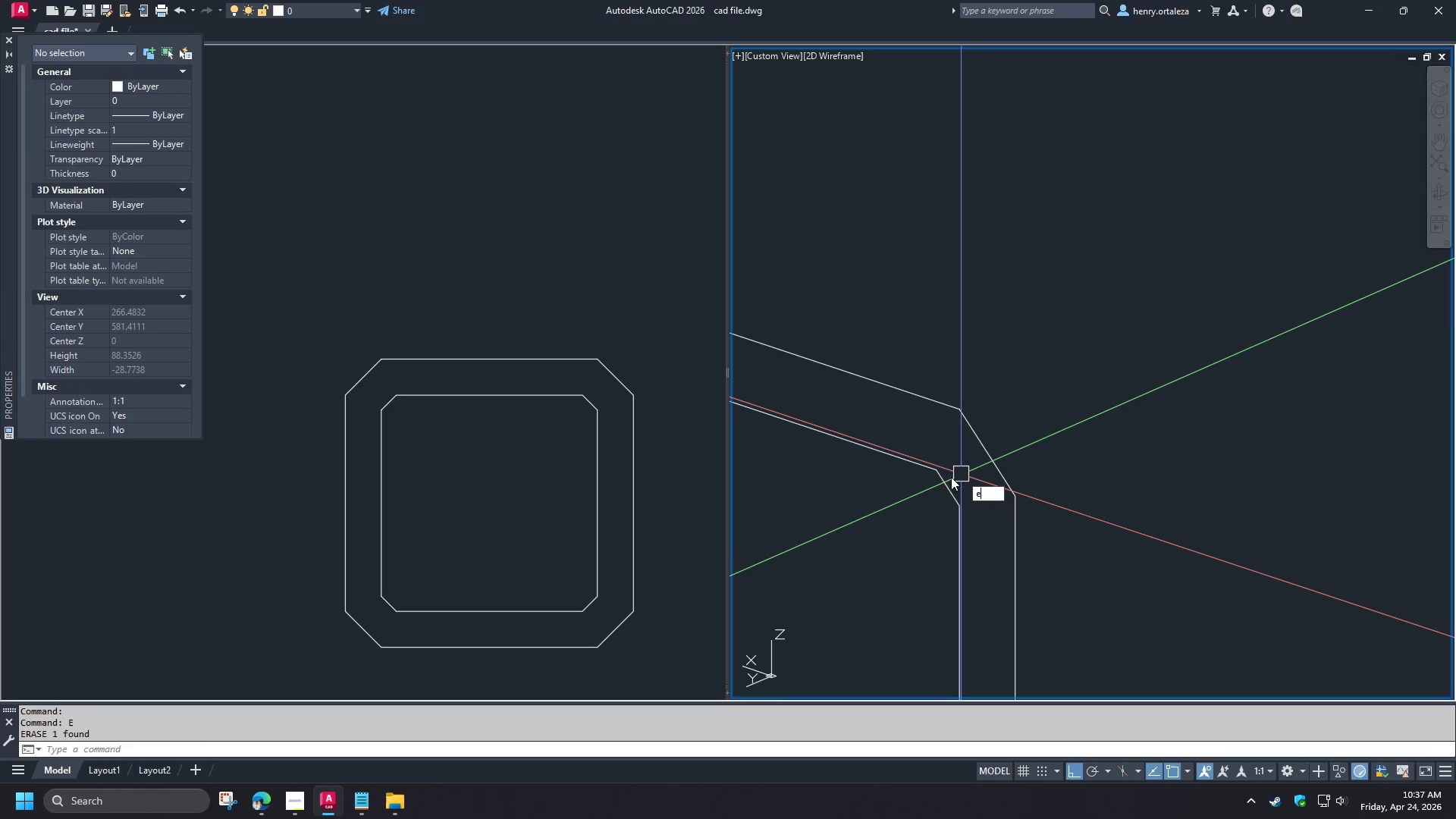 
type(xt )
 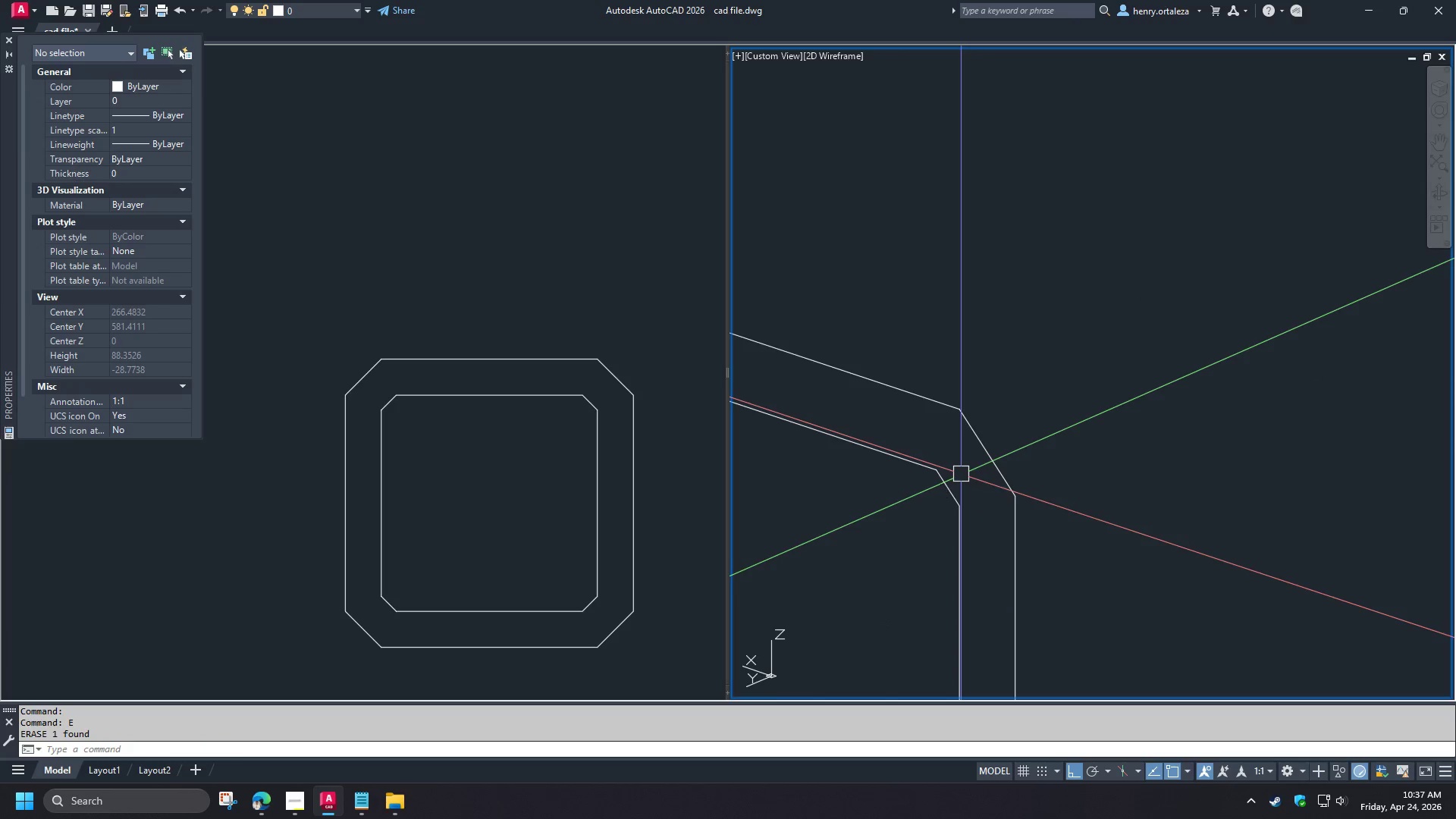 
left_click([940, 484])
 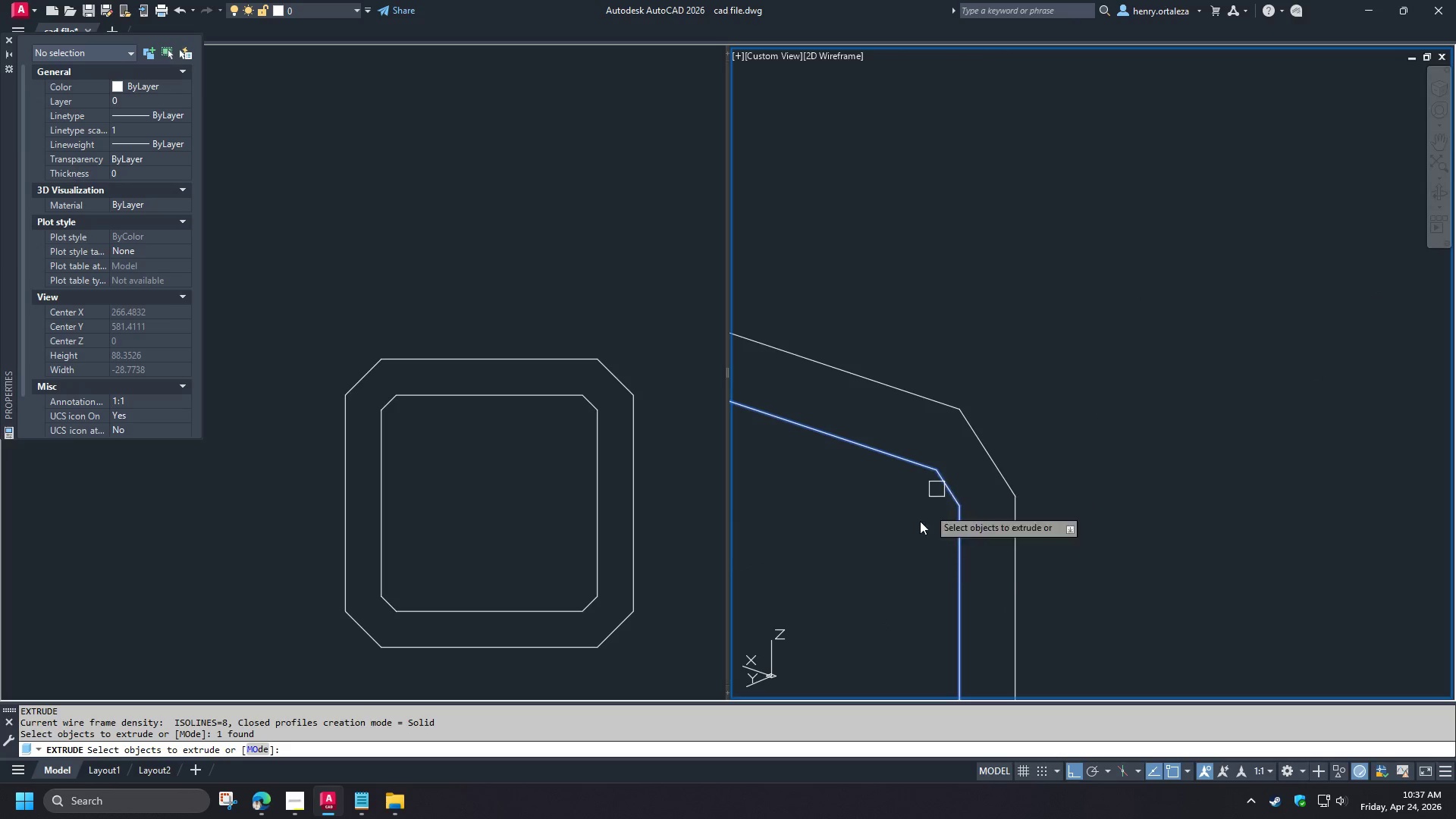 
key(Space)
 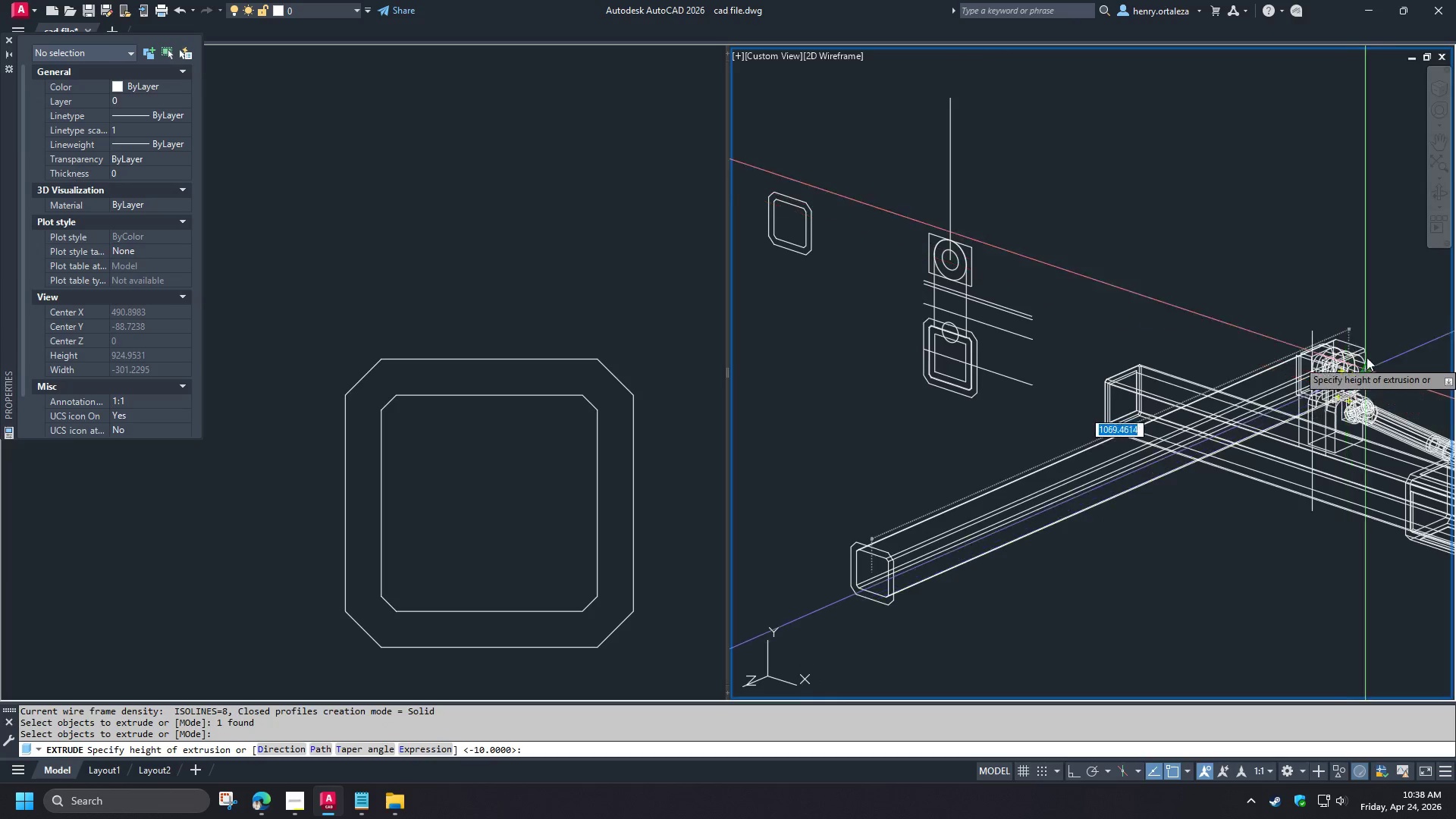 
scroll: coordinate [879, 571], scroll_direction: down, amount: 7.0
 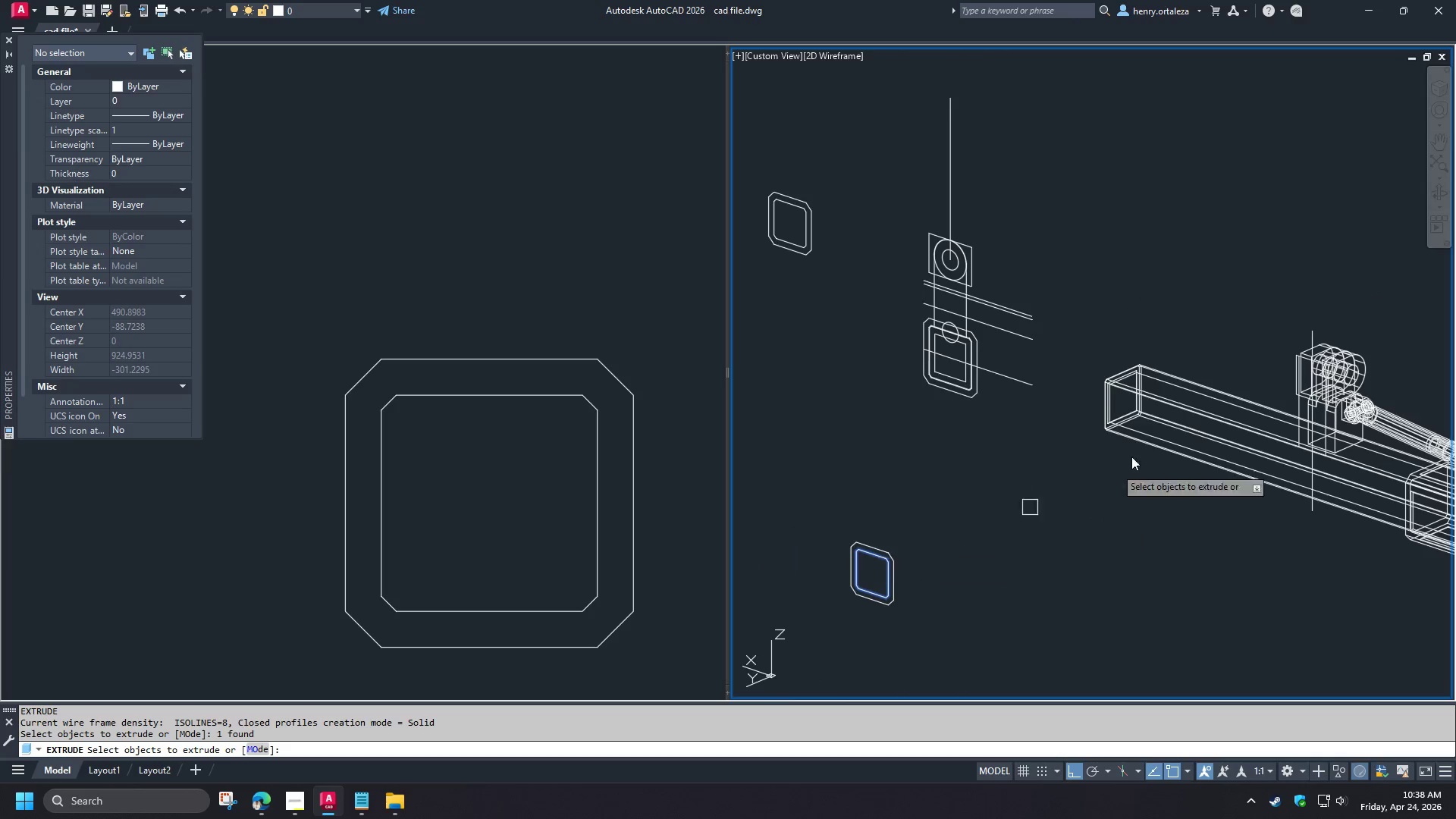 
scroll: coordinate [1154, 335], scroll_direction: up, amount: 6.0
 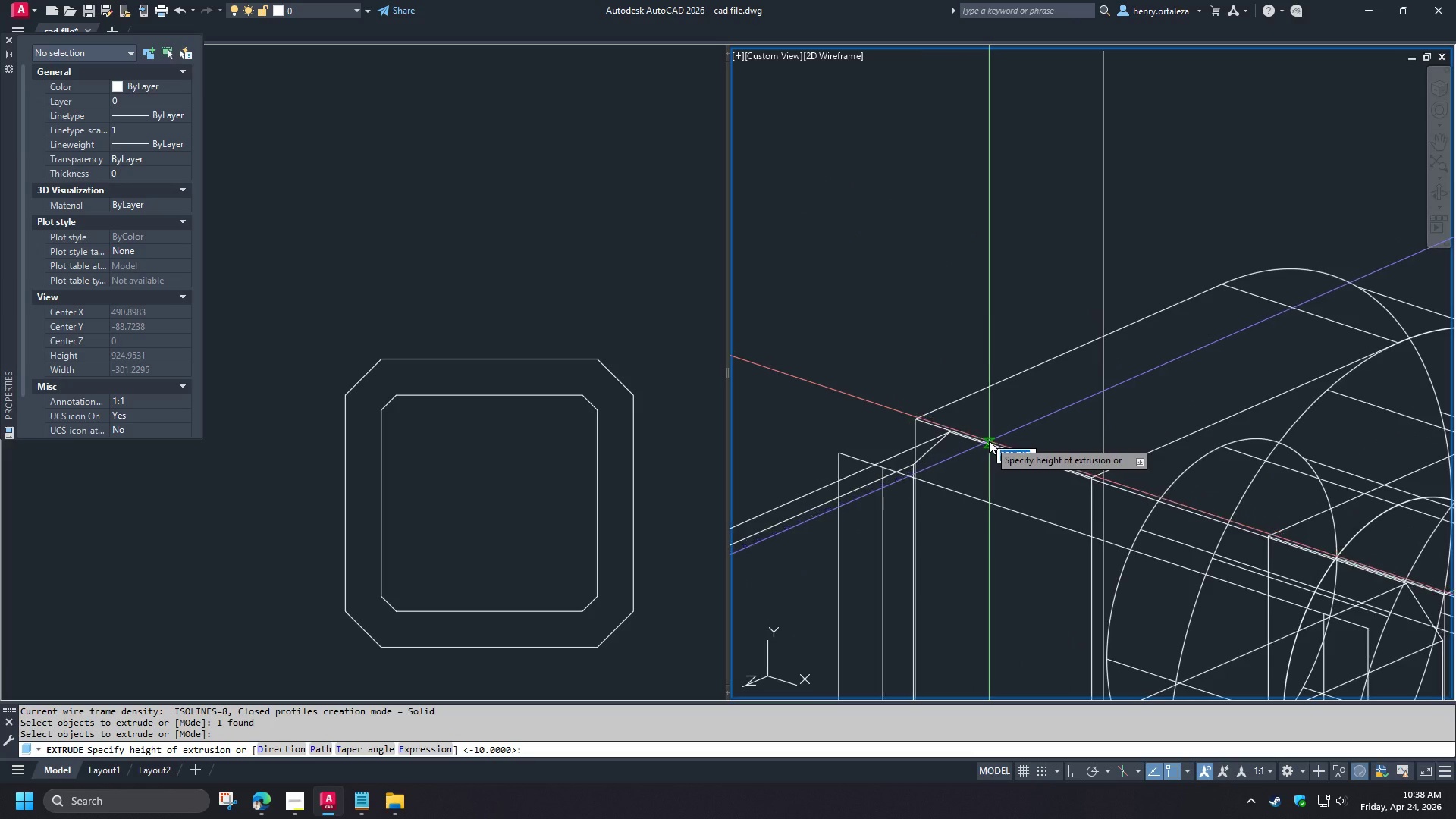 
left_click([989, 441])
 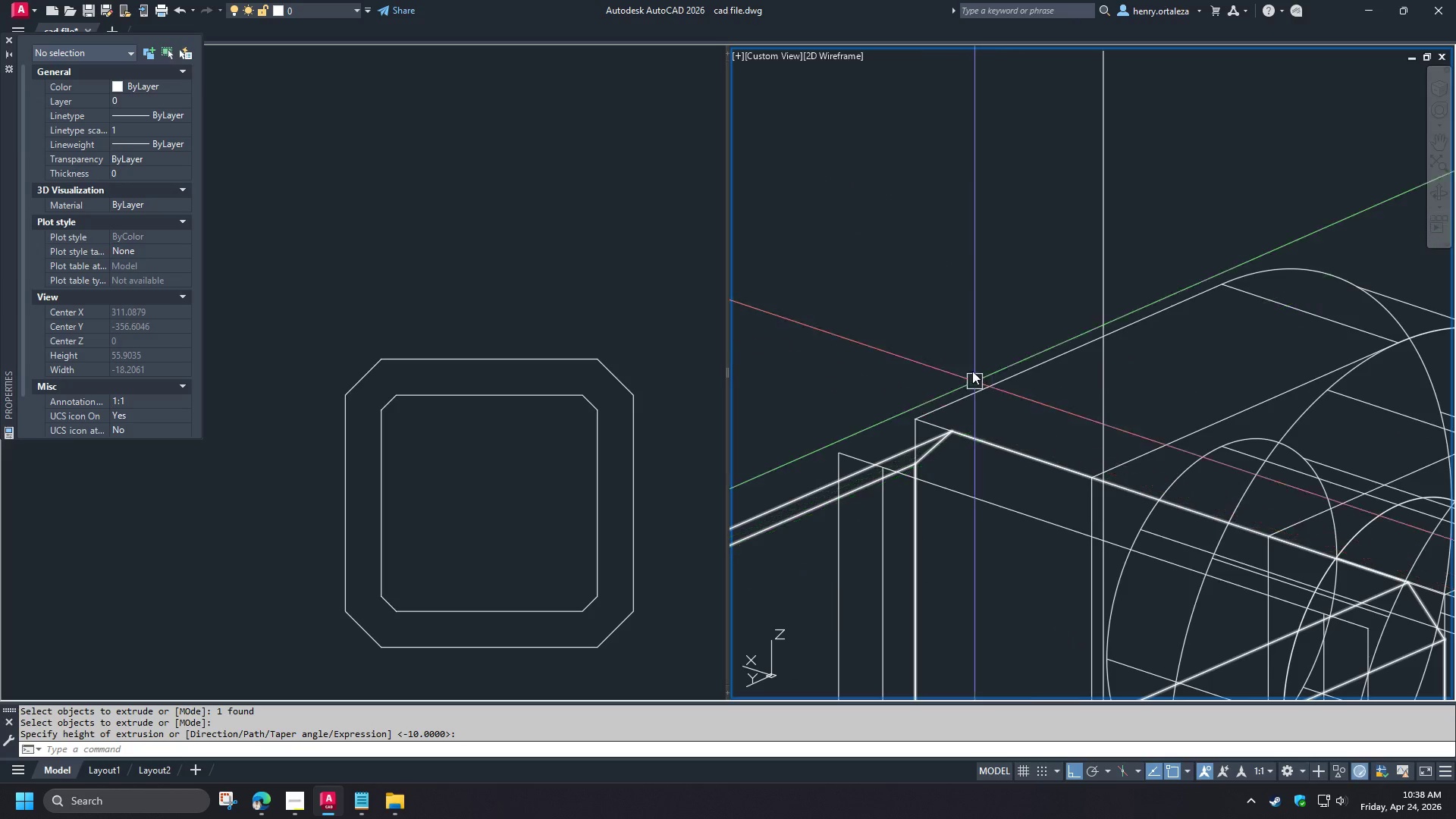 
scroll: coordinate [971, 359], scroll_direction: down, amount: 4.0
 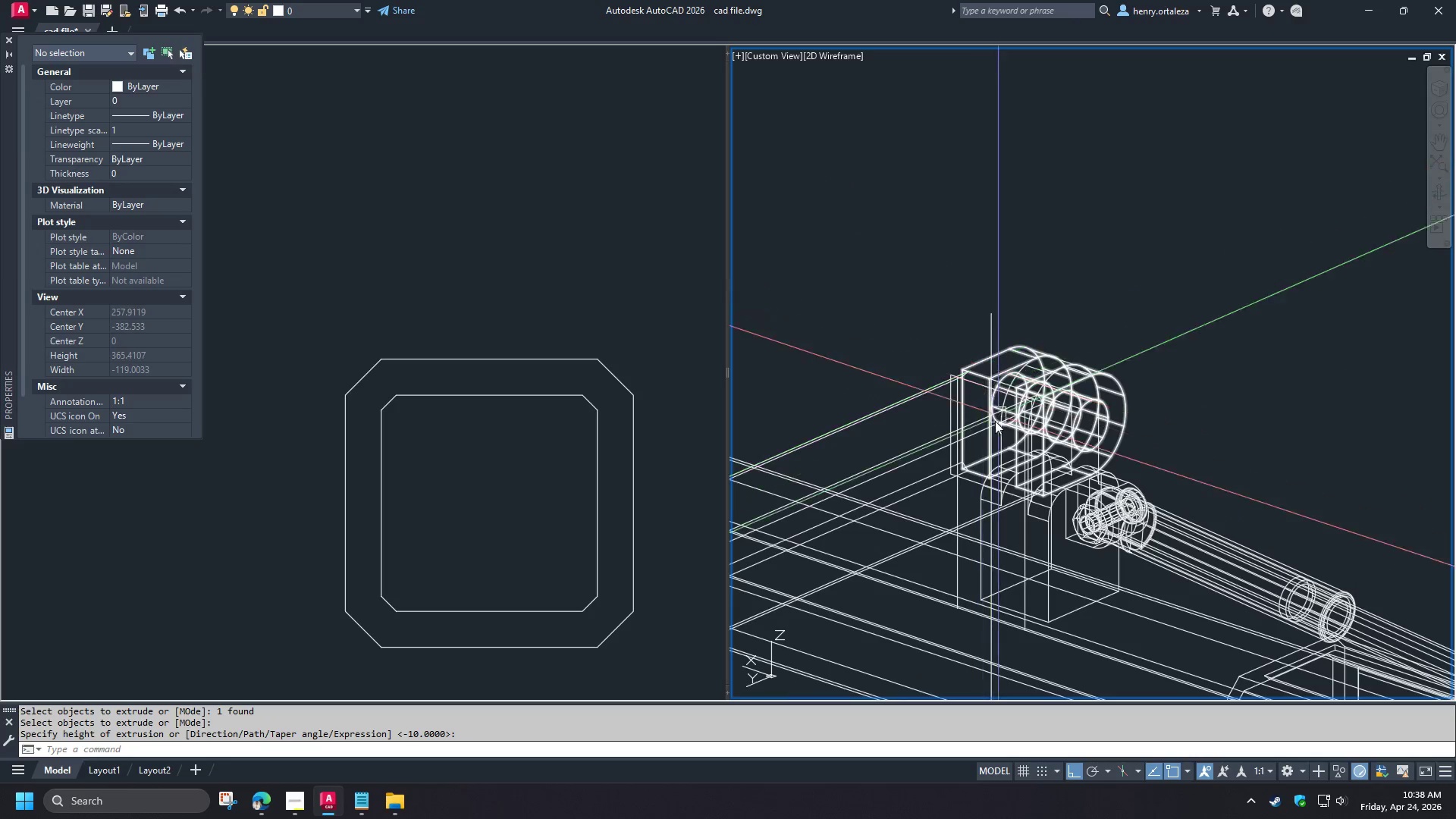 
hold_key(key=ShiftLeft, duration=1.53)
 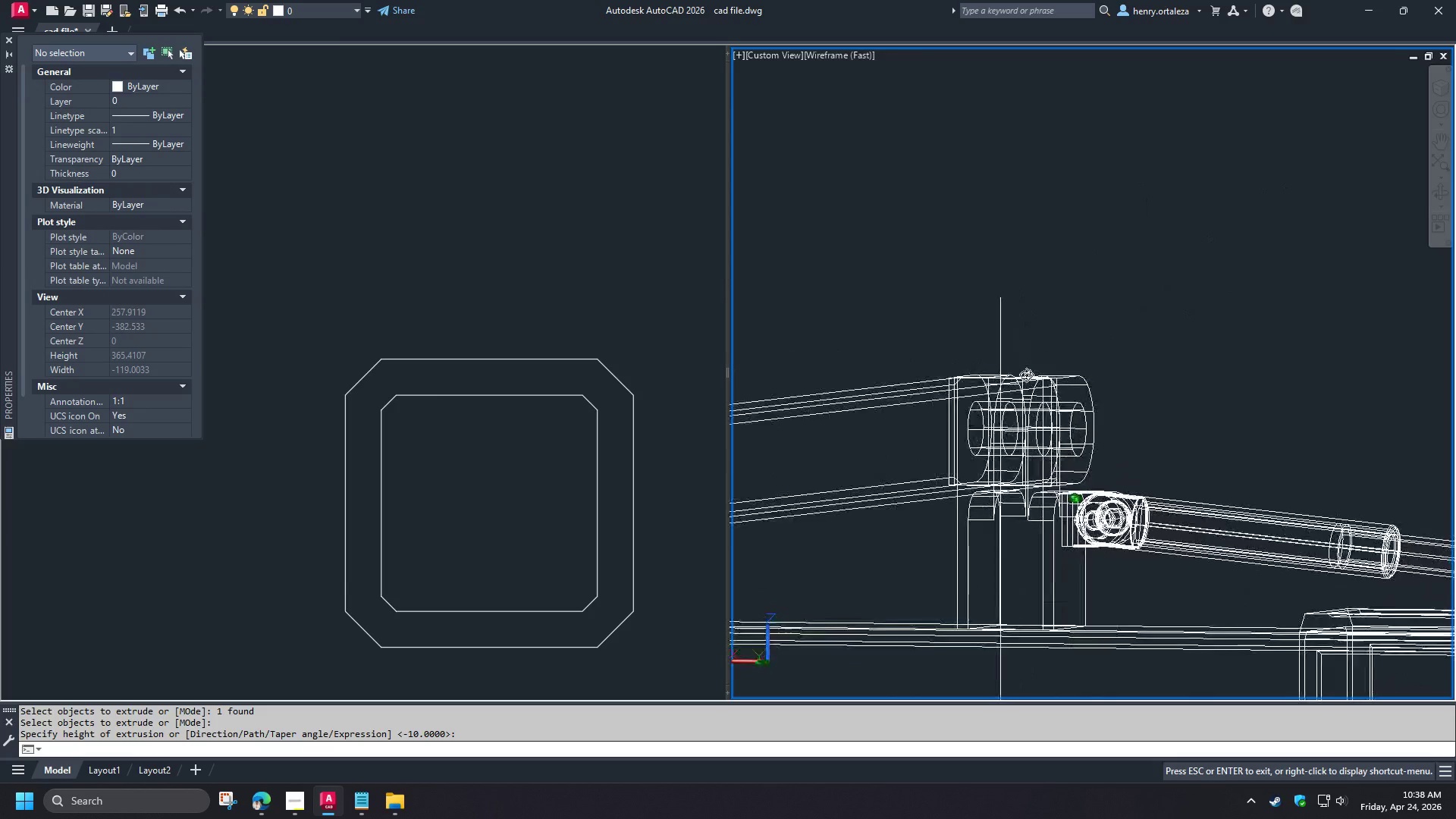 
hold_key(key=ShiftLeft, duration=1.09)
 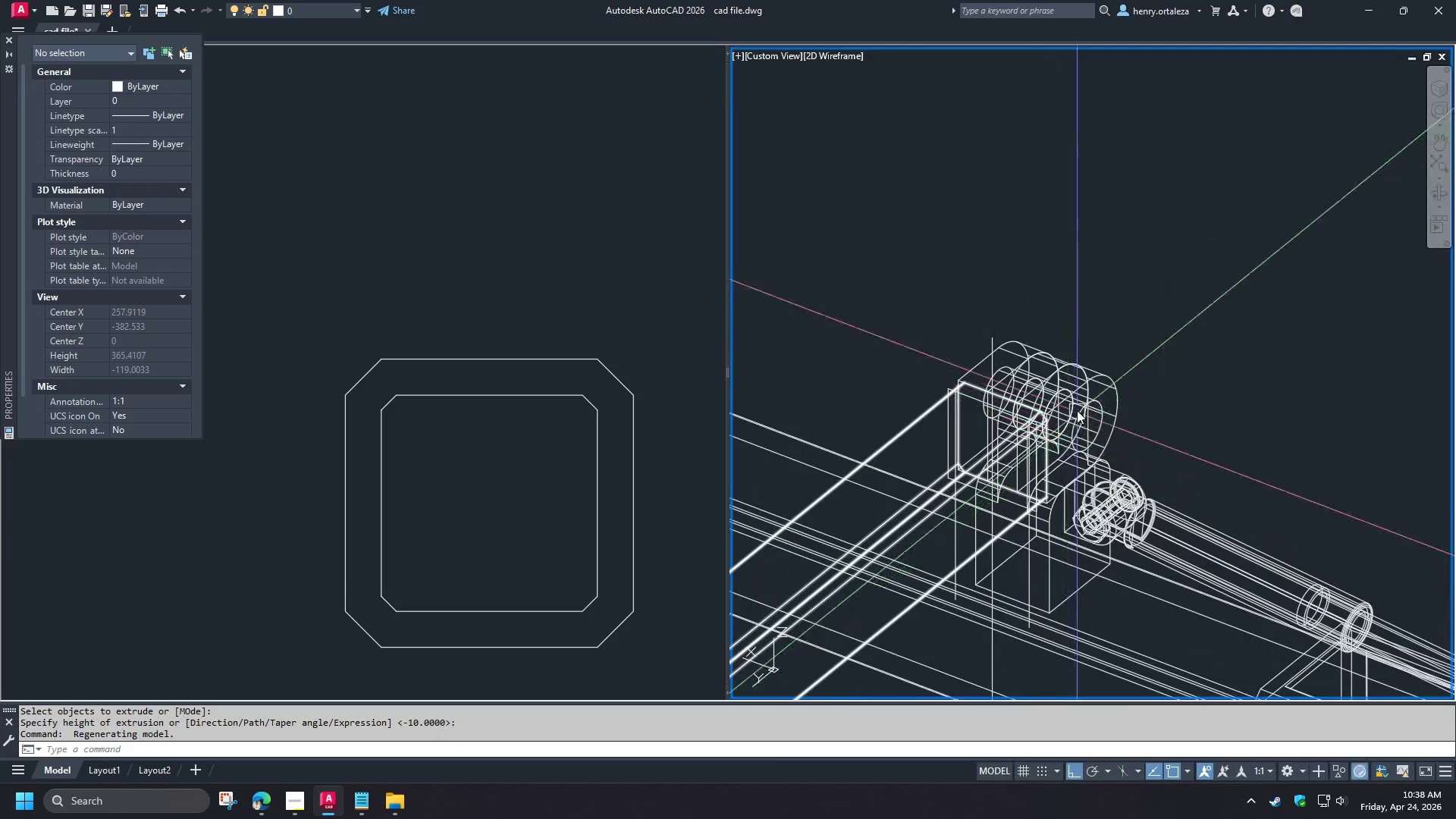 
hold_key(key=ShiftLeft, duration=1.56)
scroll: coordinate [1077, 410], scroll_direction: up, amount: 3.0
 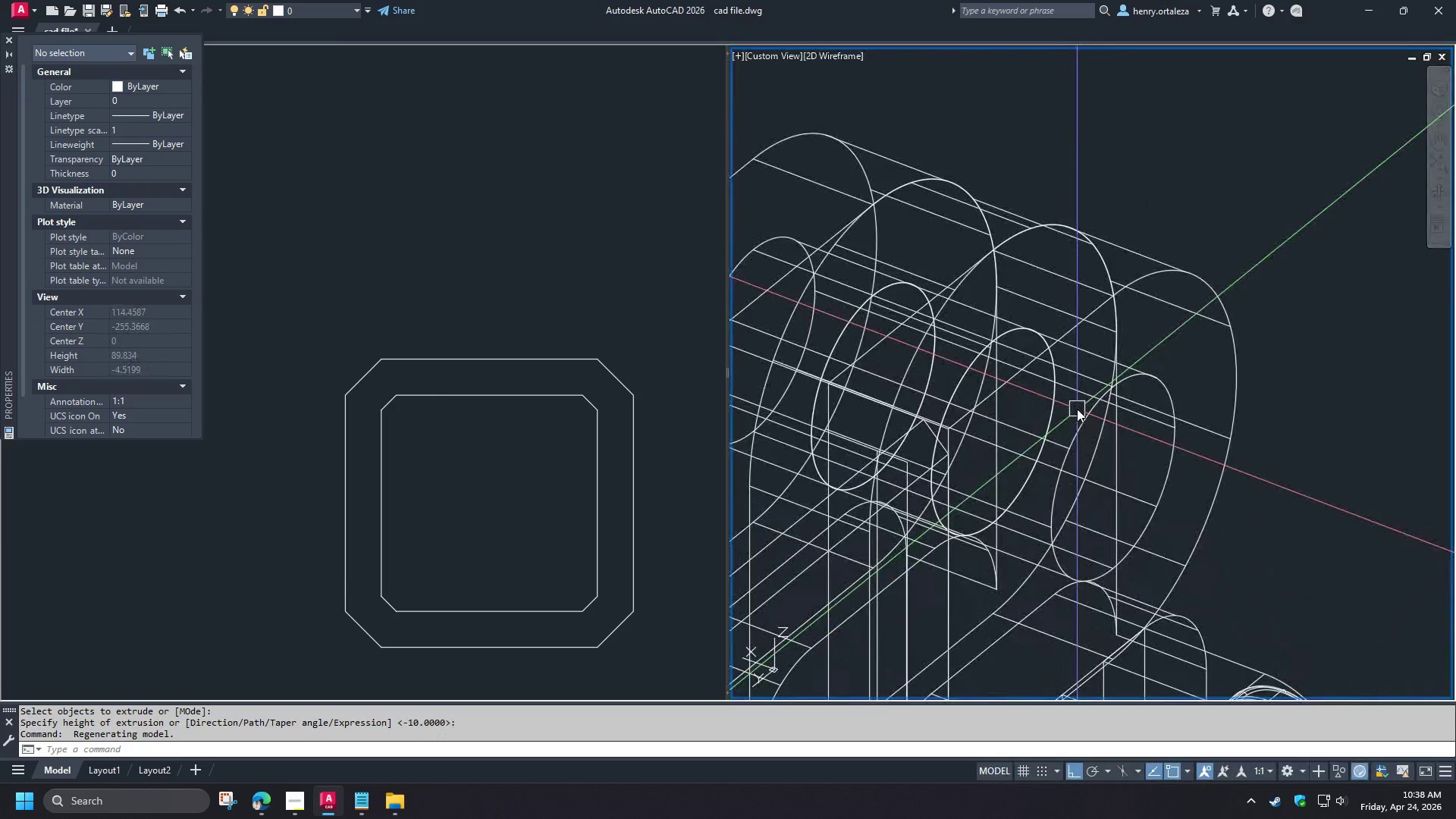 
hold_key(key=ShiftLeft, duration=1.5)
 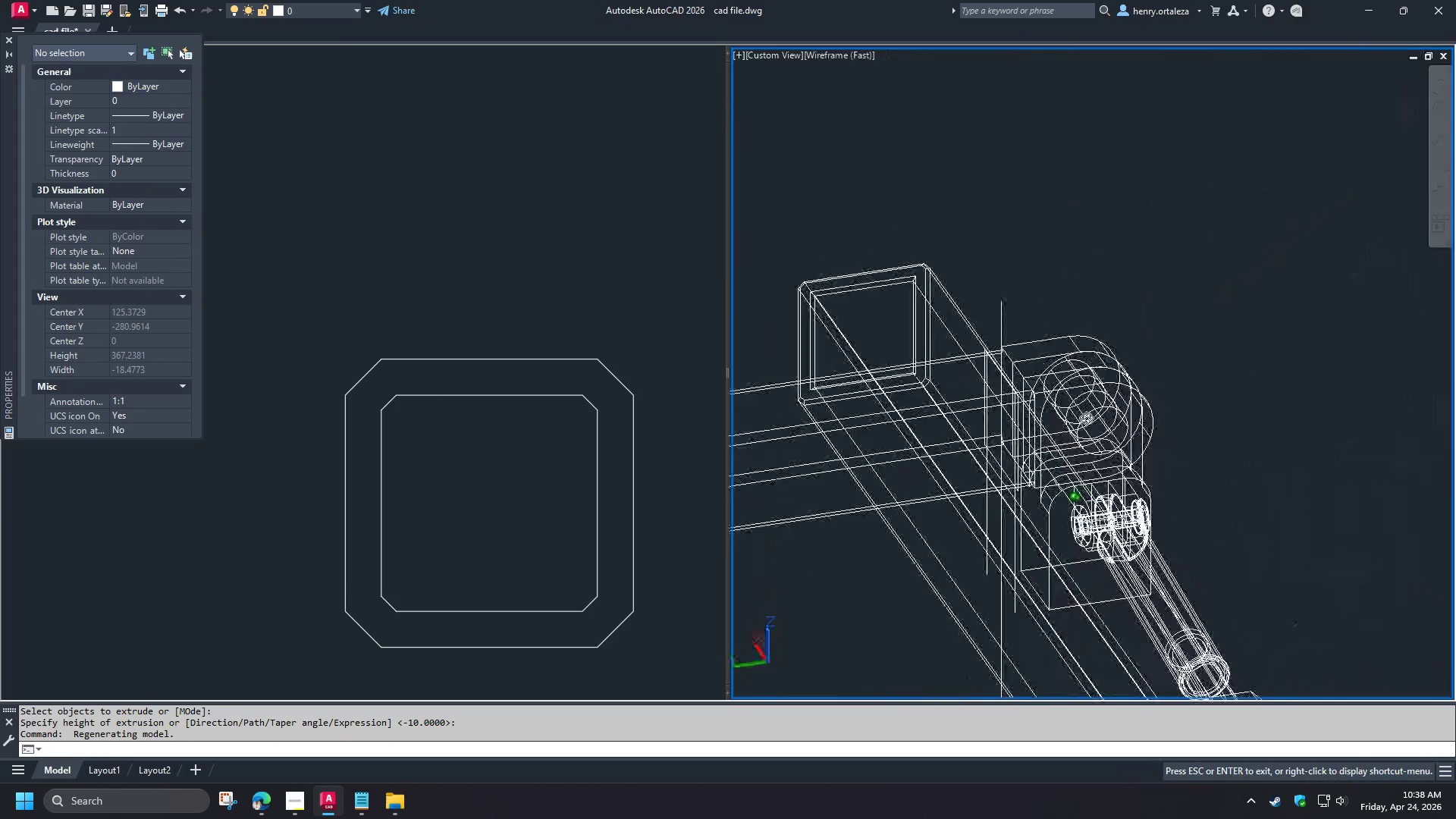 
scroll: coordinate [1078, 410], scroll_direction: down, amount: 3.0
 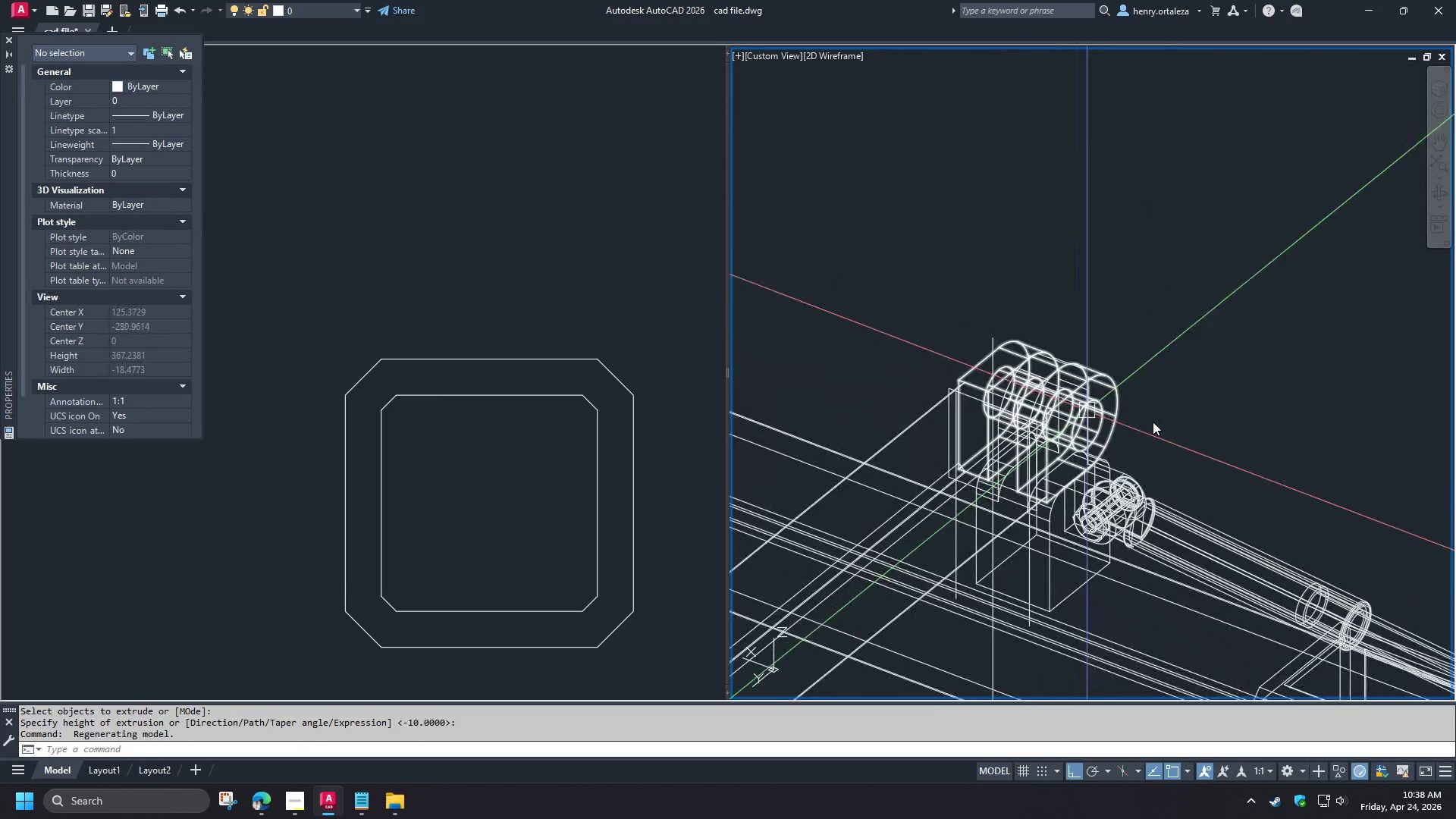 
hold_key(key=ShiftLeft, duration=1.34)
 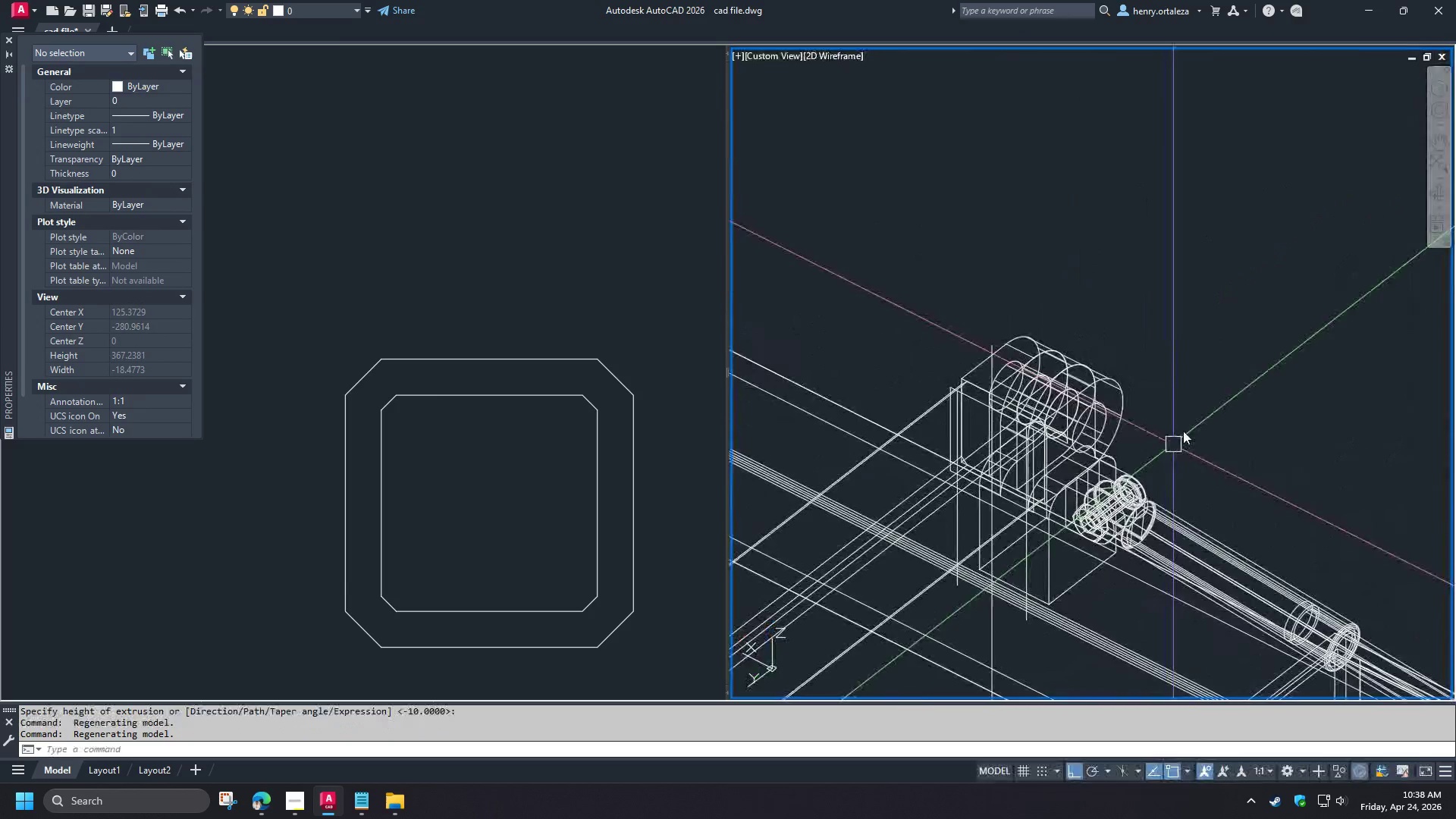 
scroll: coordinate [1207, 410], scroll_direction: down, amount: 2.0
 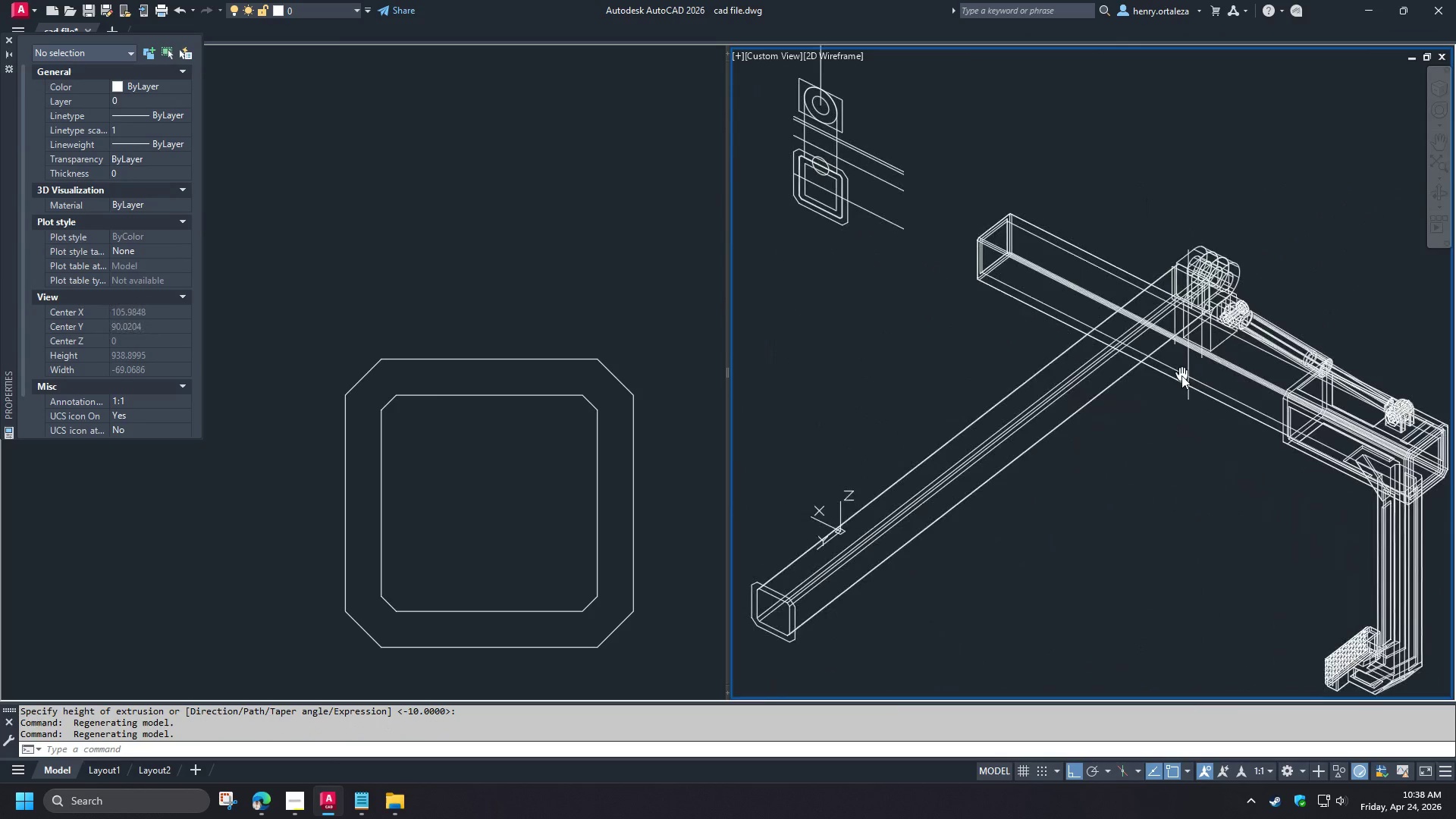 
type(vs s )
 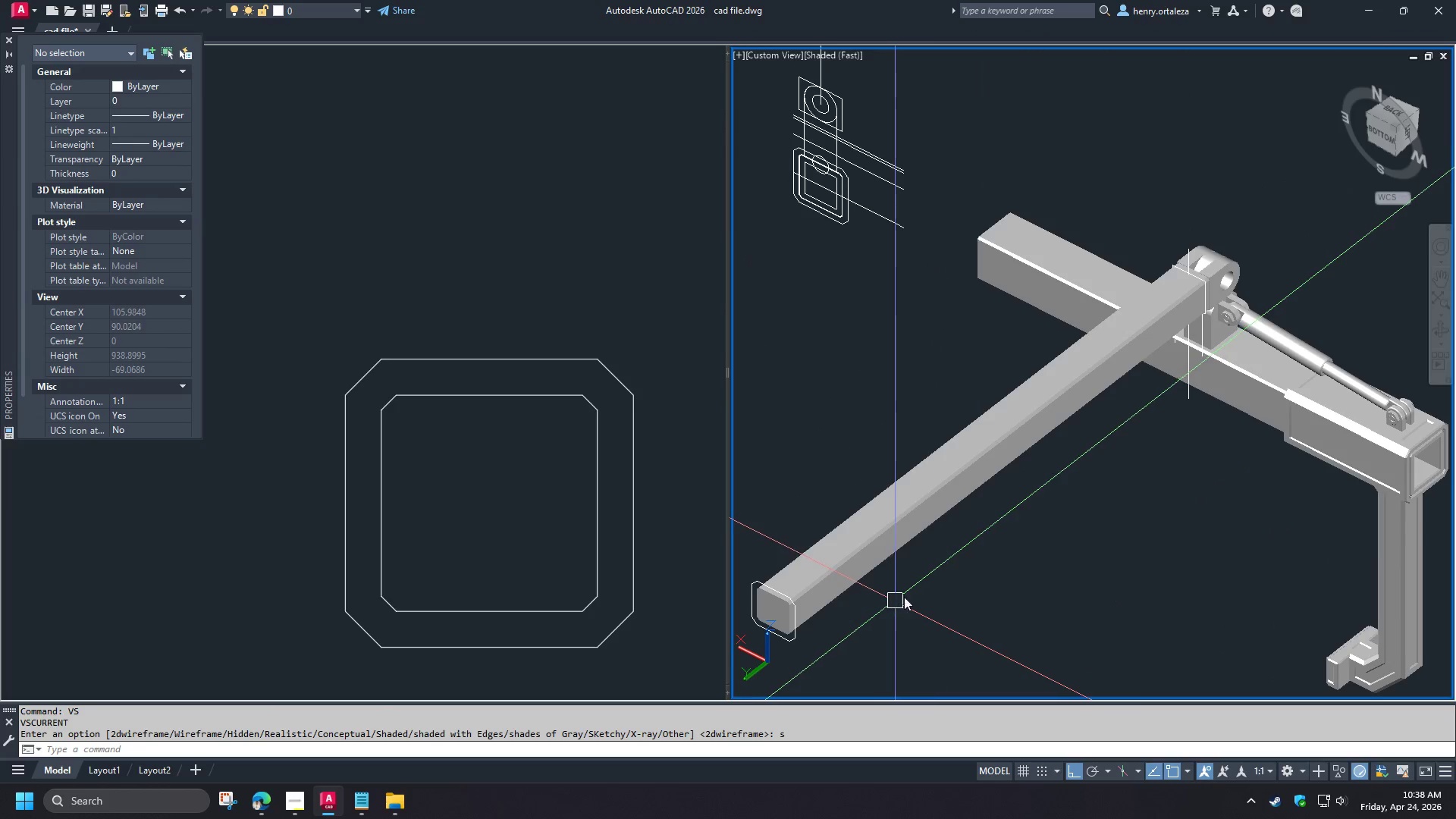 
hold_key(key=ShiftLeft, duration=1.47)
 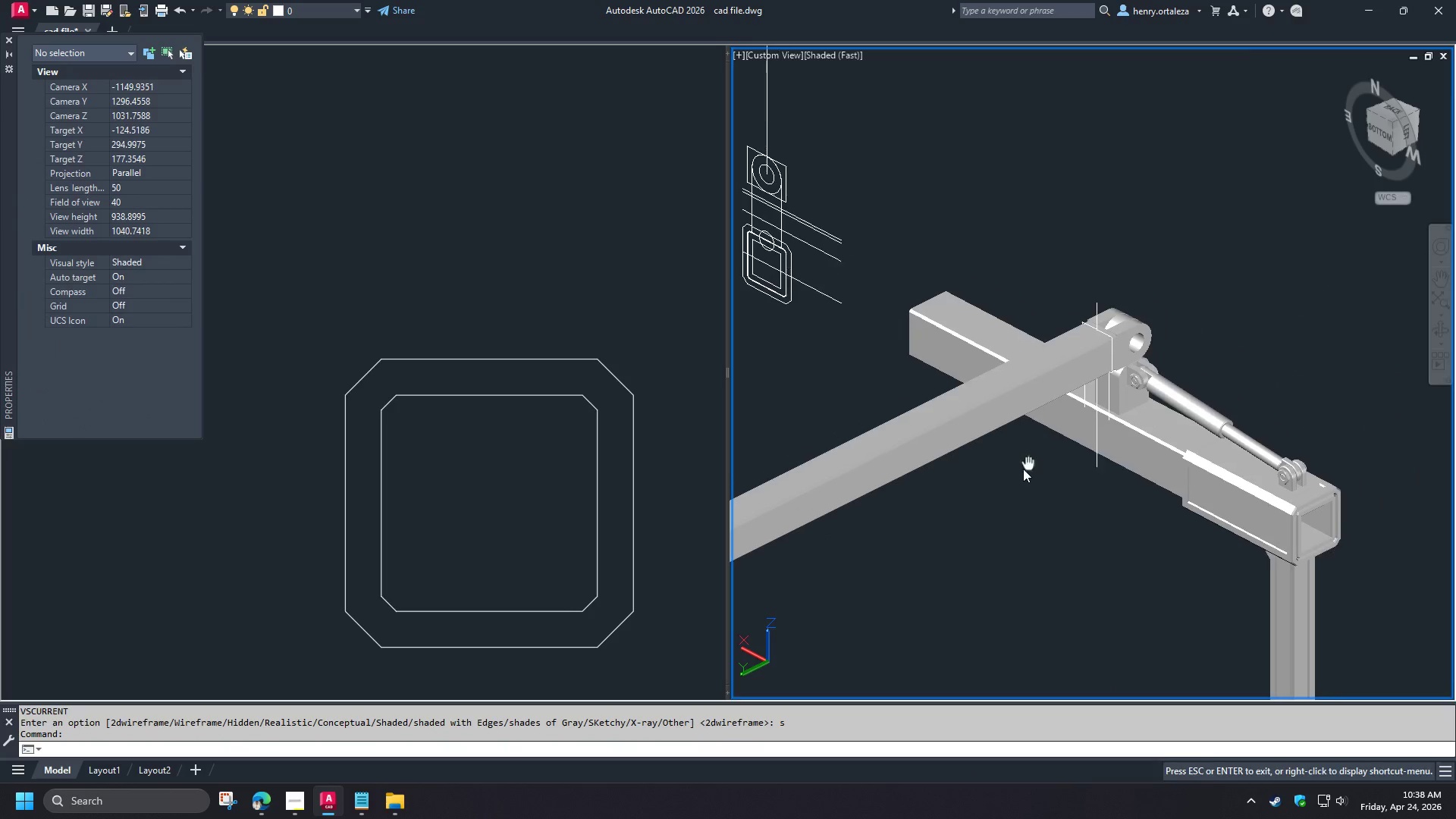 
scroll: coordinate [1142, 352], scroll_direction: up, amount: 6.0
 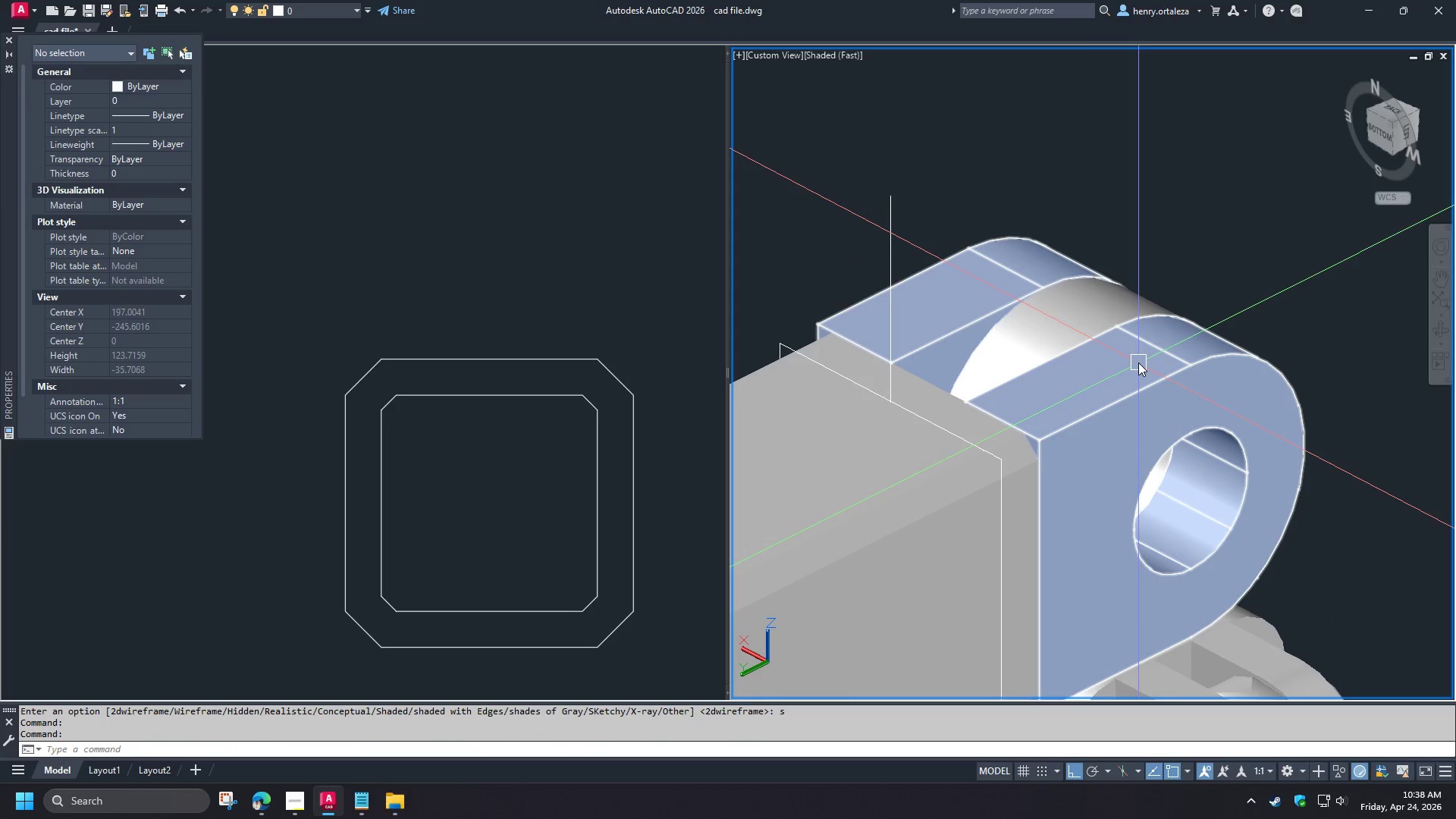 
scroll: coordinate [1138, 366], scroll_direction: down, amount: 5.0
 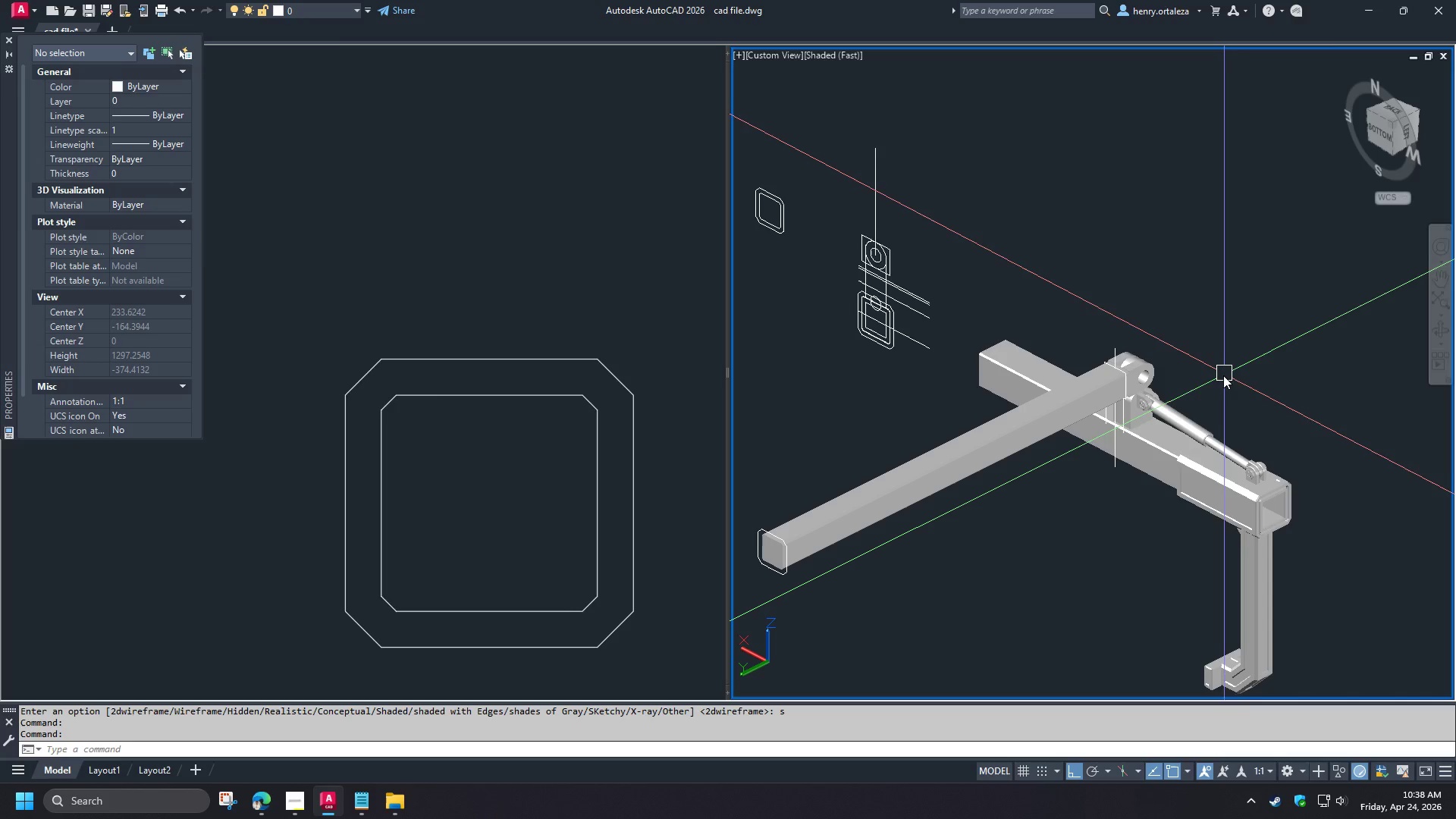 
wait(11.46)
 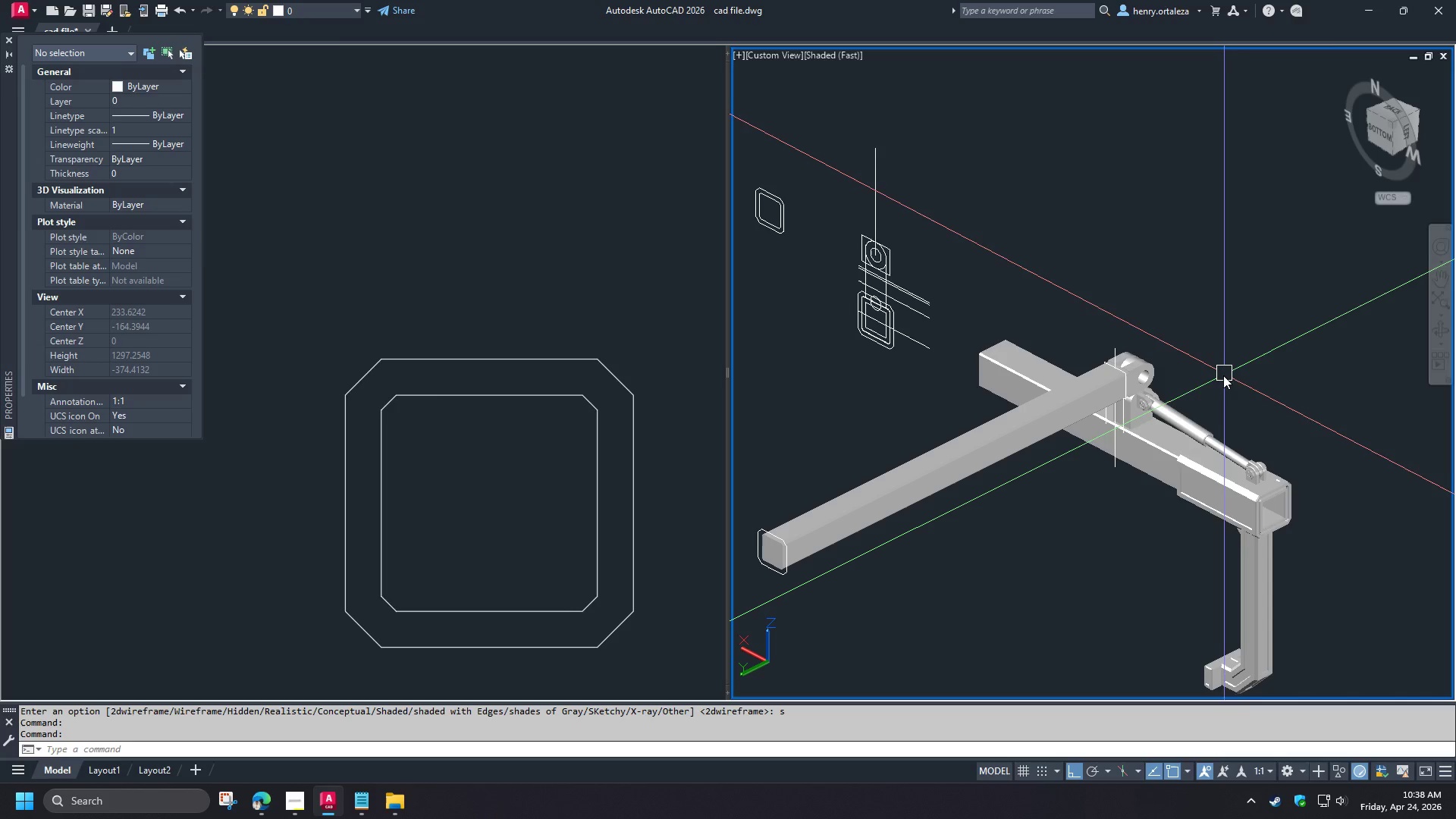 
scroll: coordinate [1055, 350], scroll_direction: up, amount: 5.0
 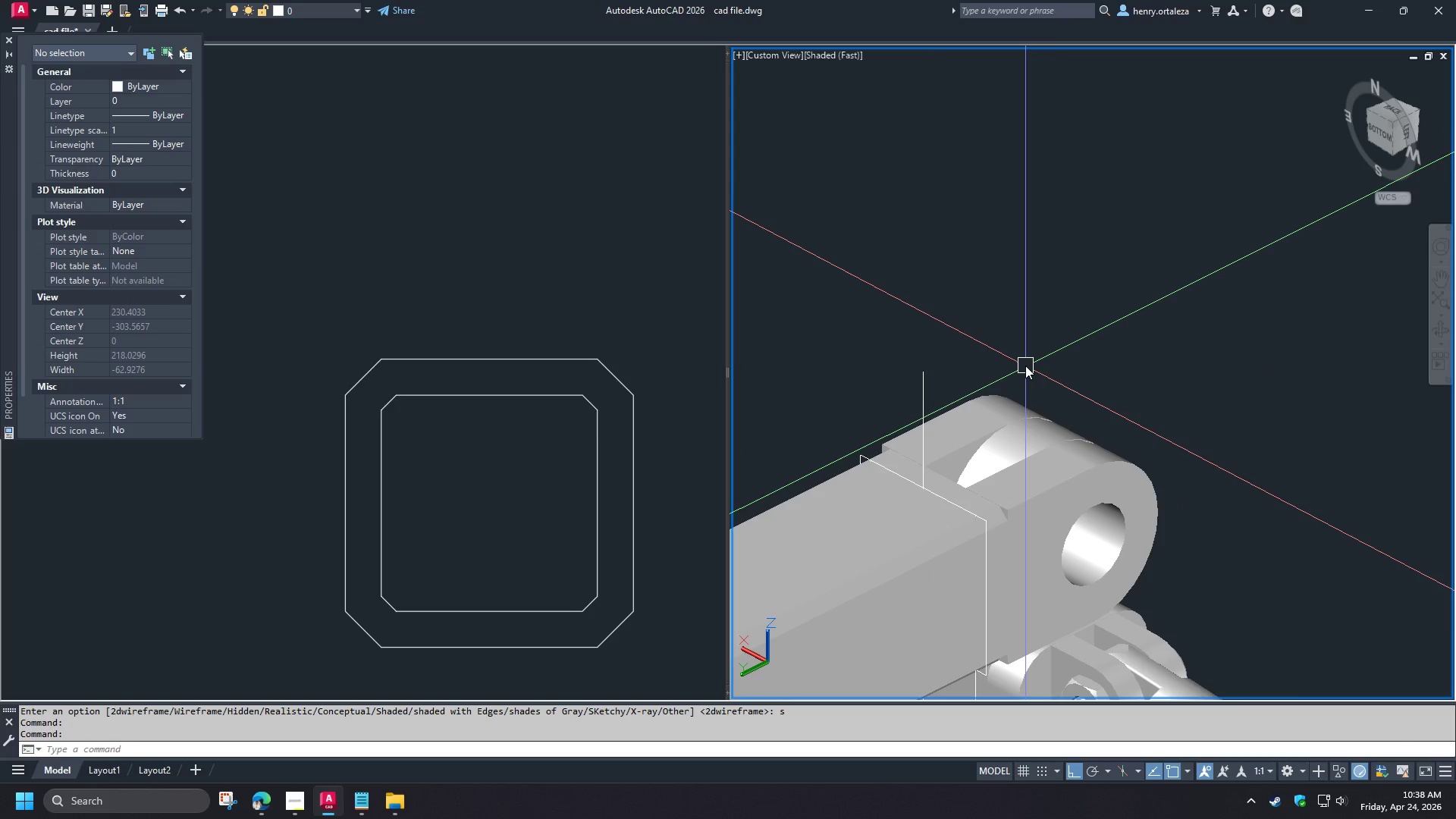 
hold_key(key=ShiftLeft, duration=1.5)
 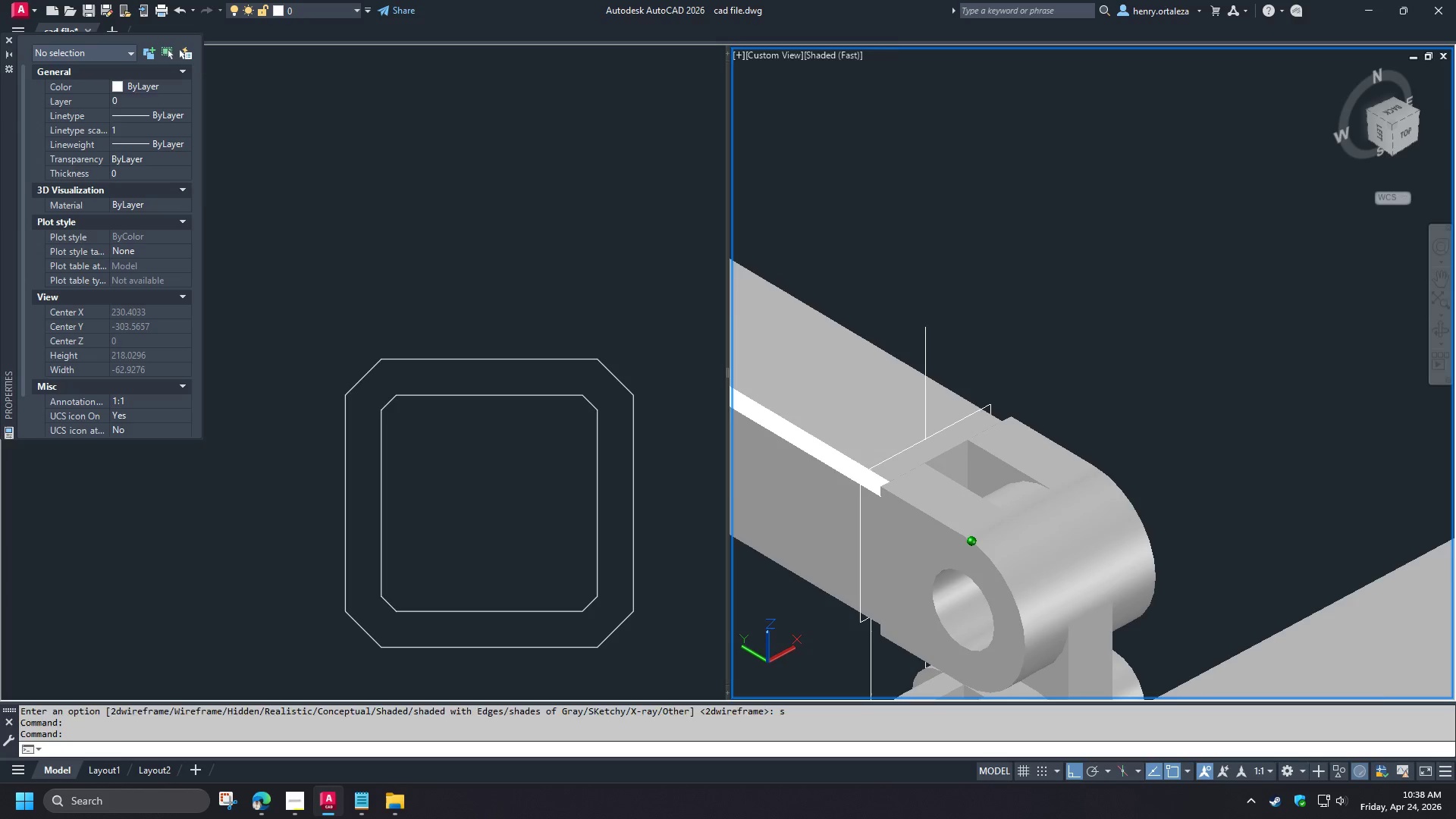 
key(Shift+ShiftLeft)
 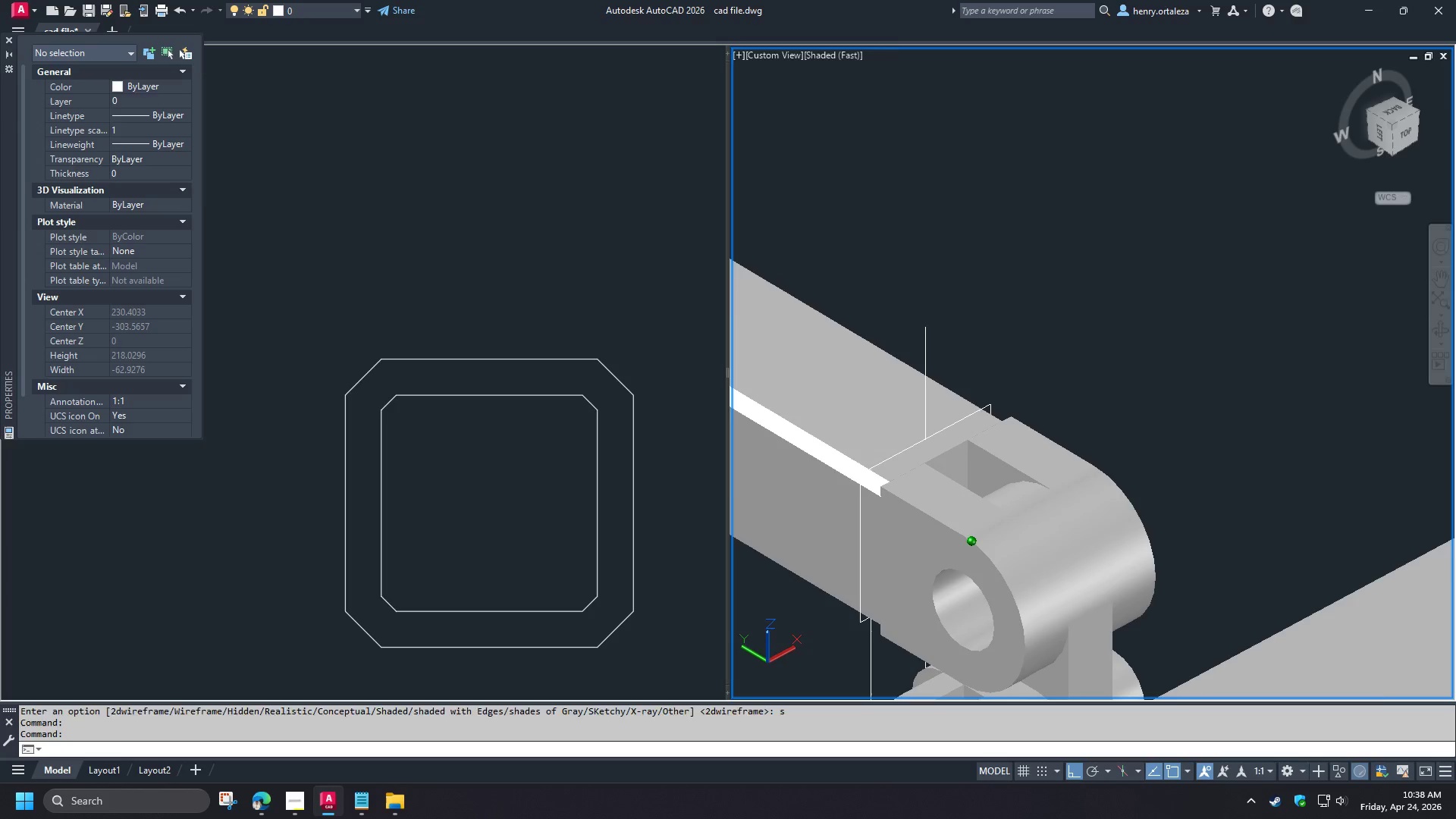 
key(Shift+ShiftLeft)
 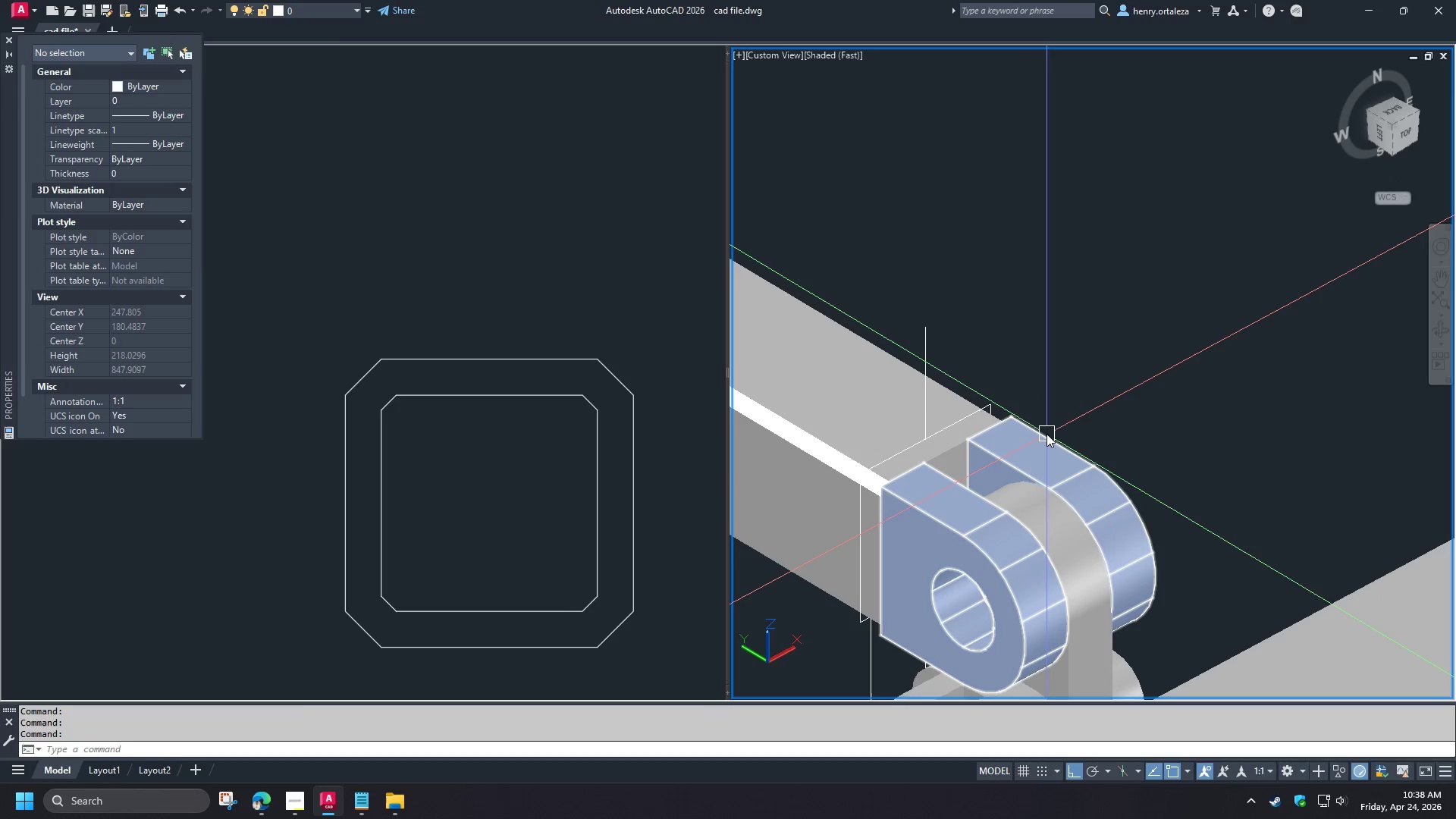 
left_click([1046, 434])
 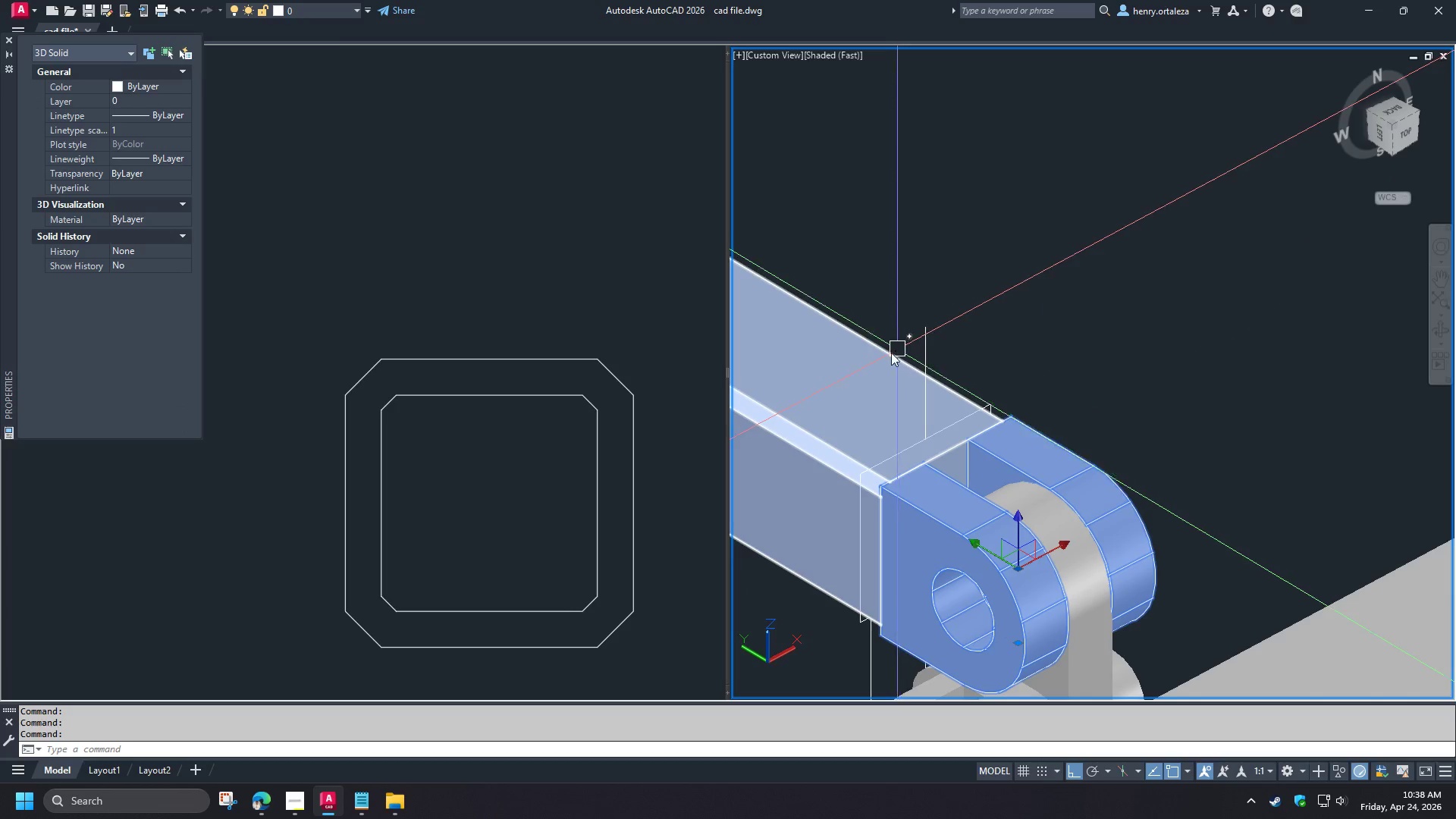 
left_click([891, 353])
 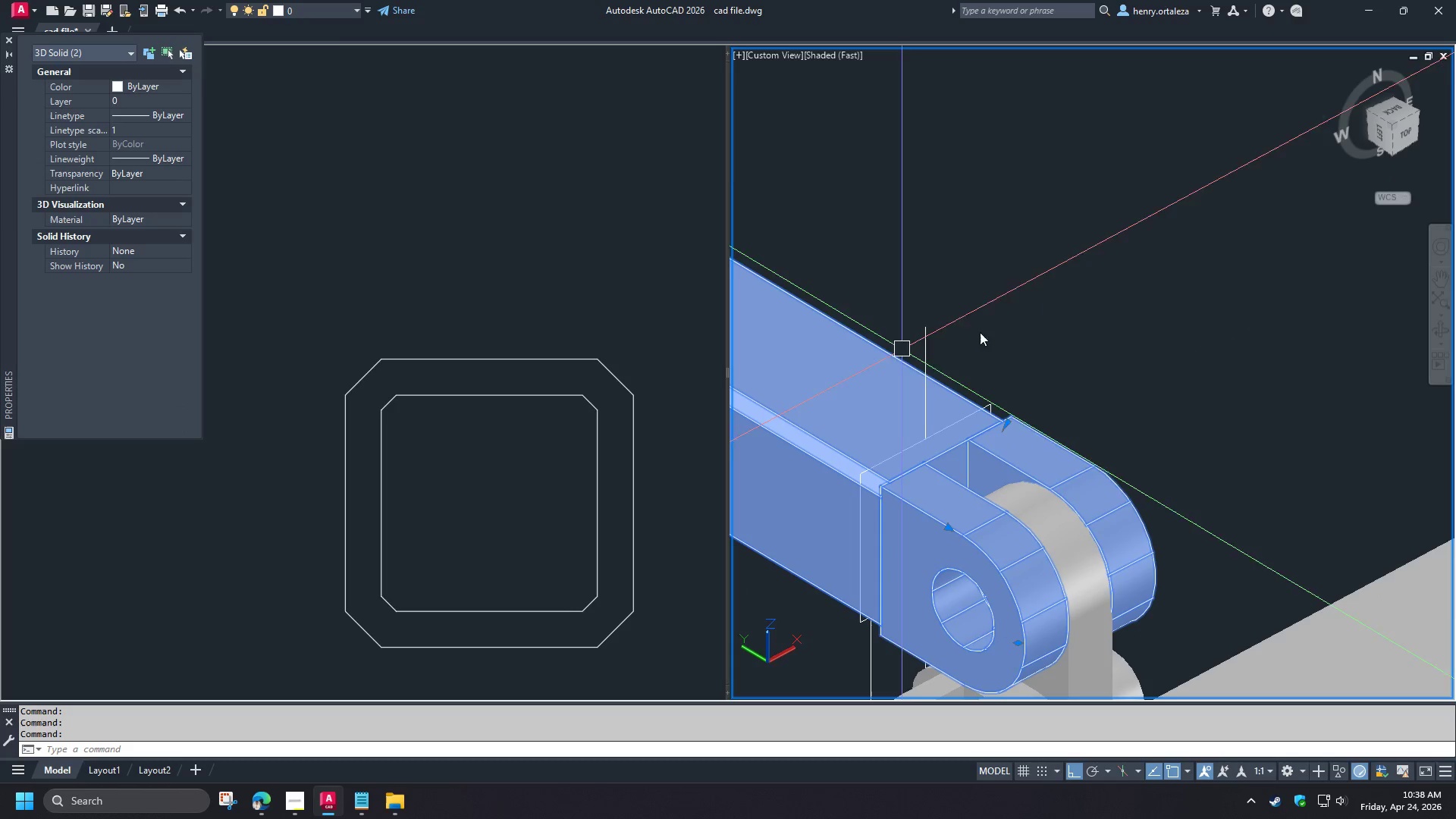 
right_click([985, 331])
 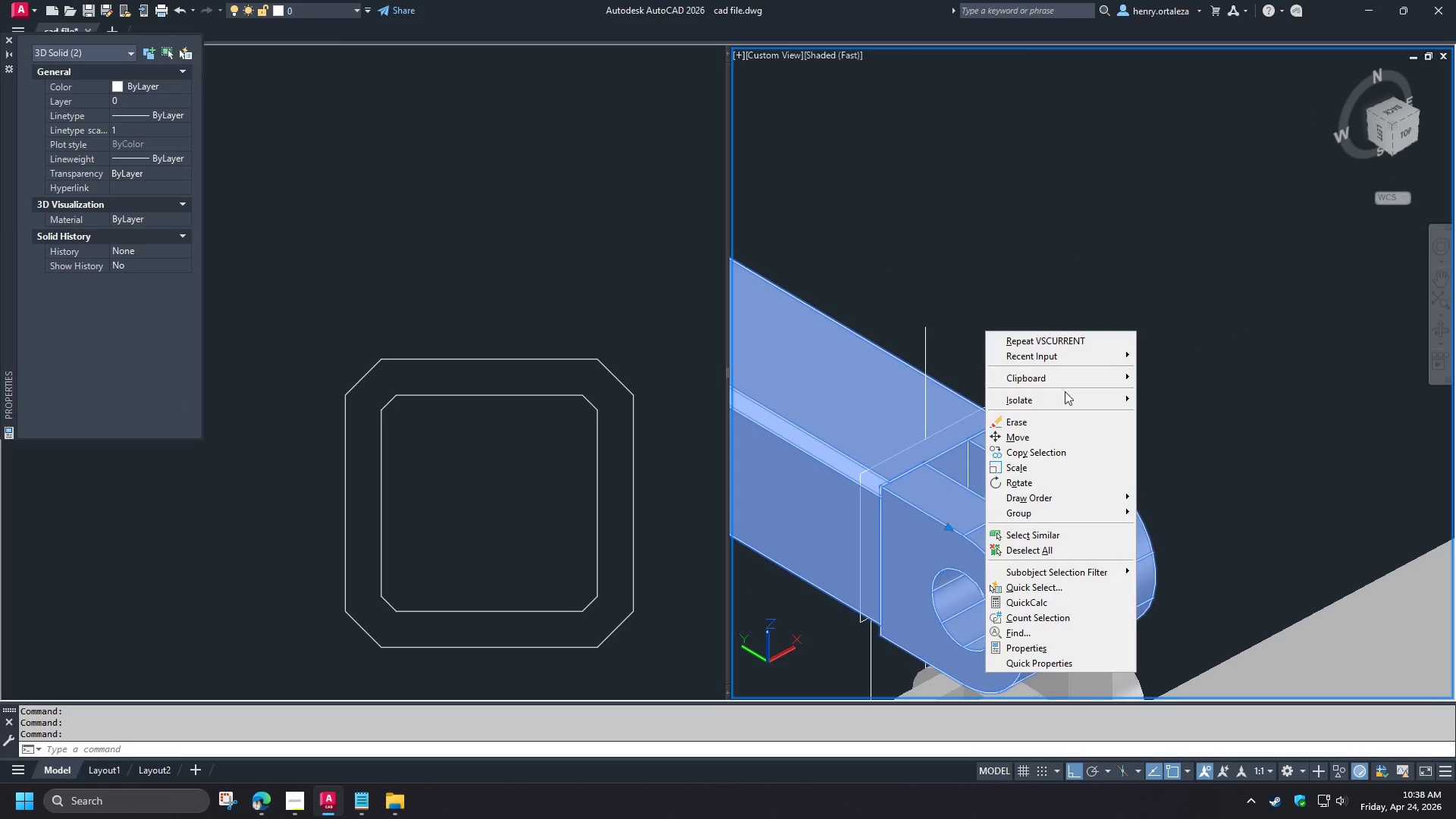 
left_click([1067, 397])
 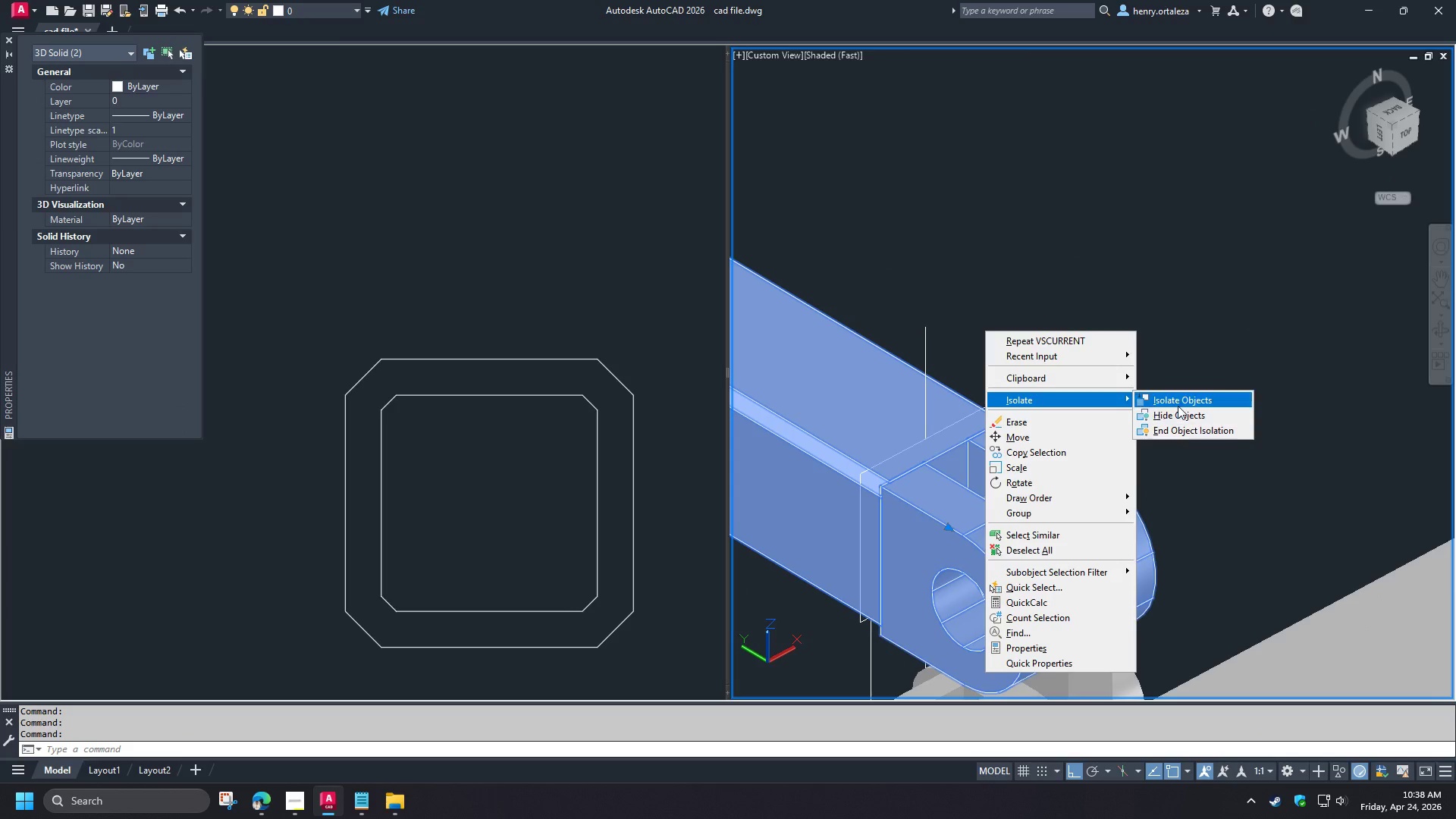 
left_click([1178, 402])
 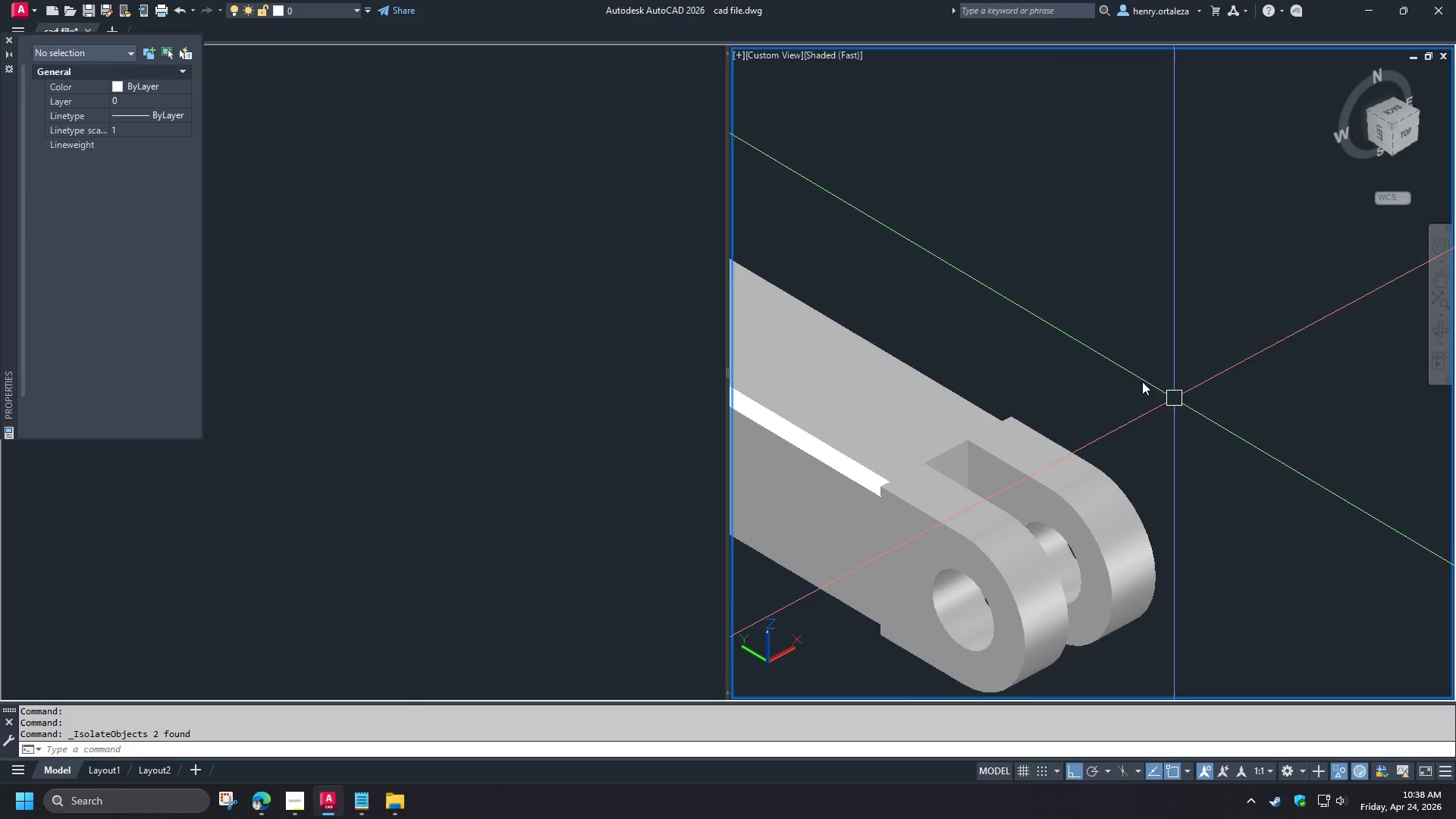 
key(Escape)
 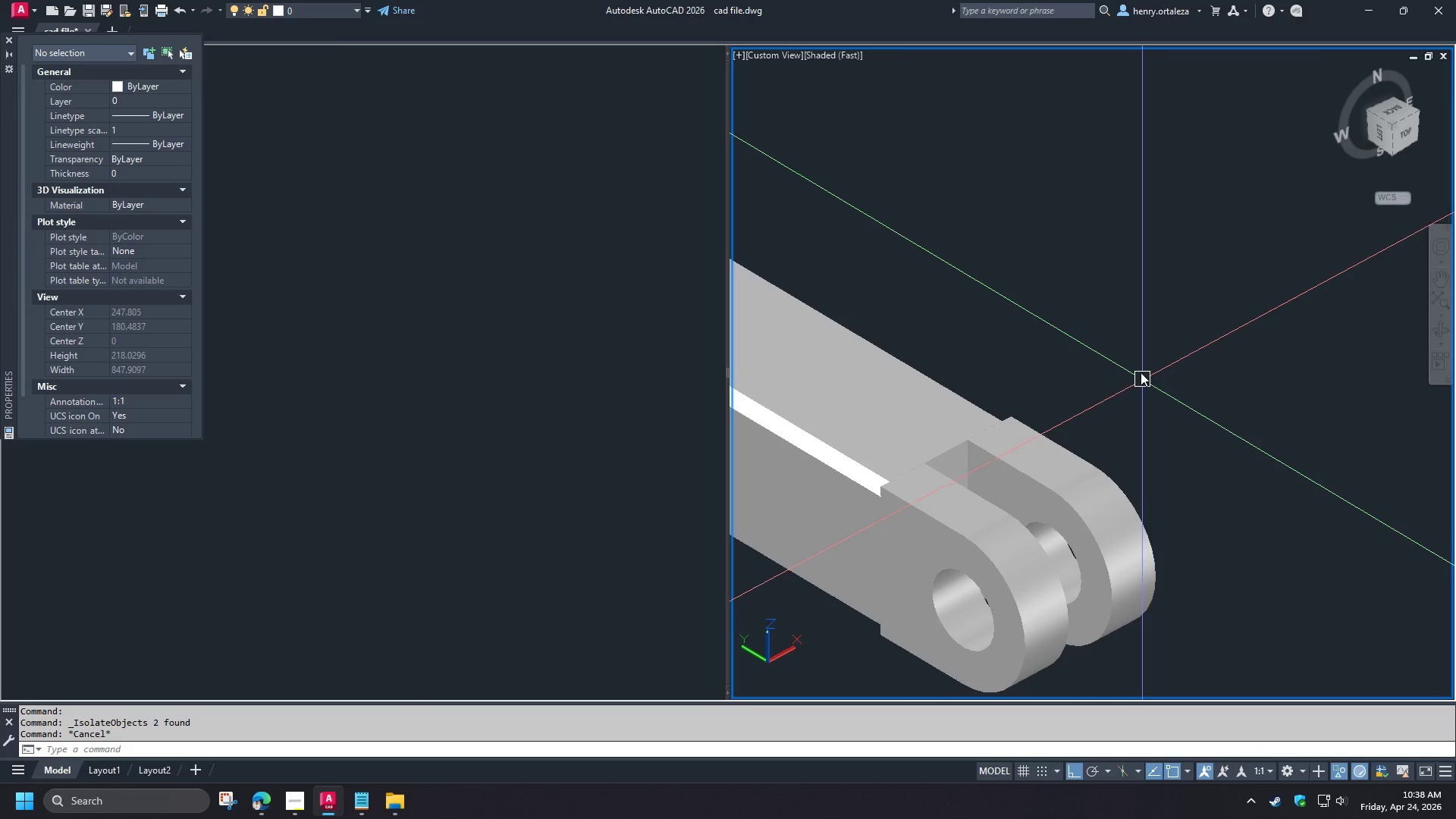 
hold_key(key=ShiftLeft, duration=1.34)
 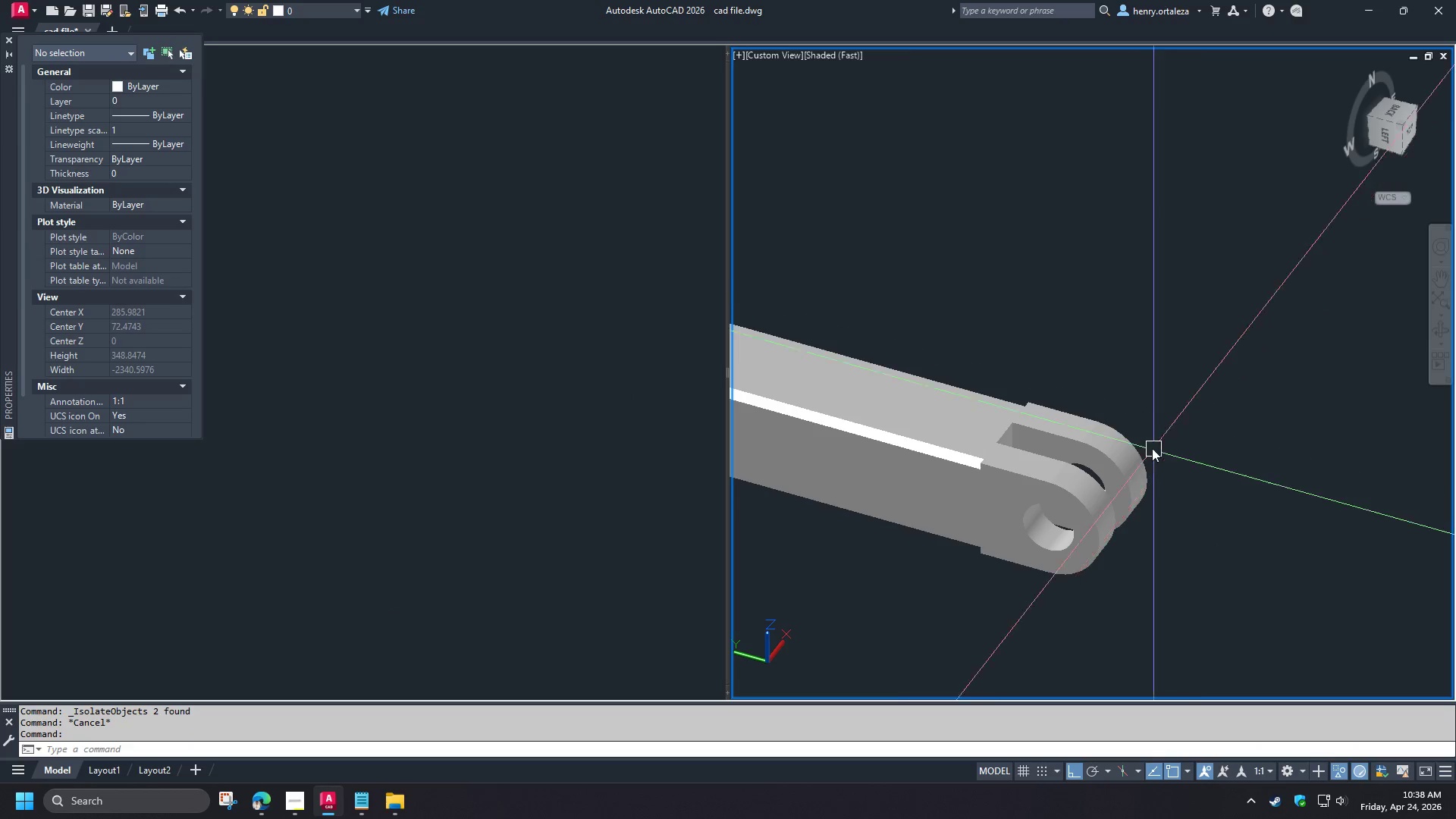 
scroll: coordinate [1140, 371], scroll_direction: down, amount: 1.0
 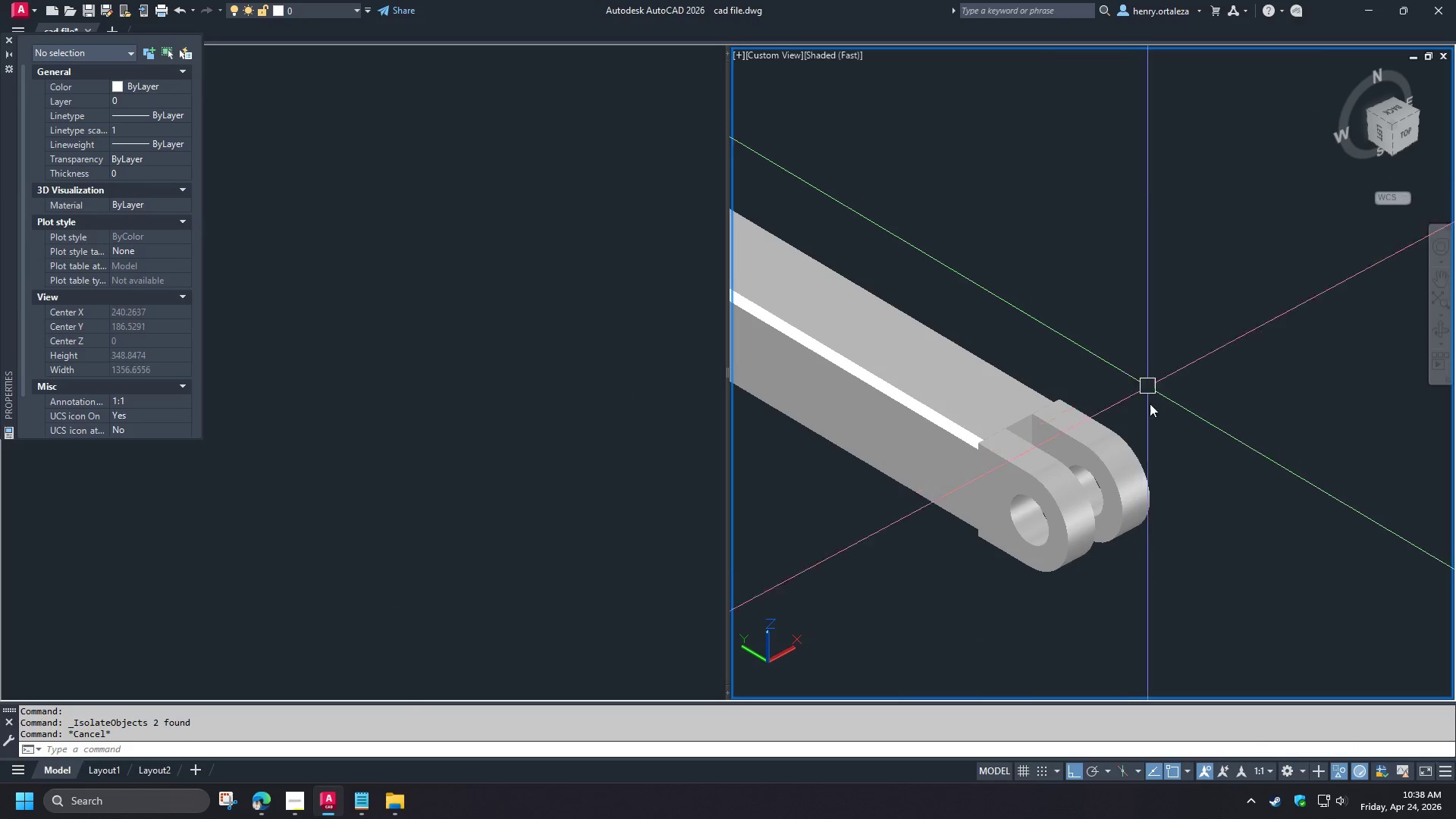 
scroll: coordinate [1147, 440], scroll_direction: up, amount: 2.0
 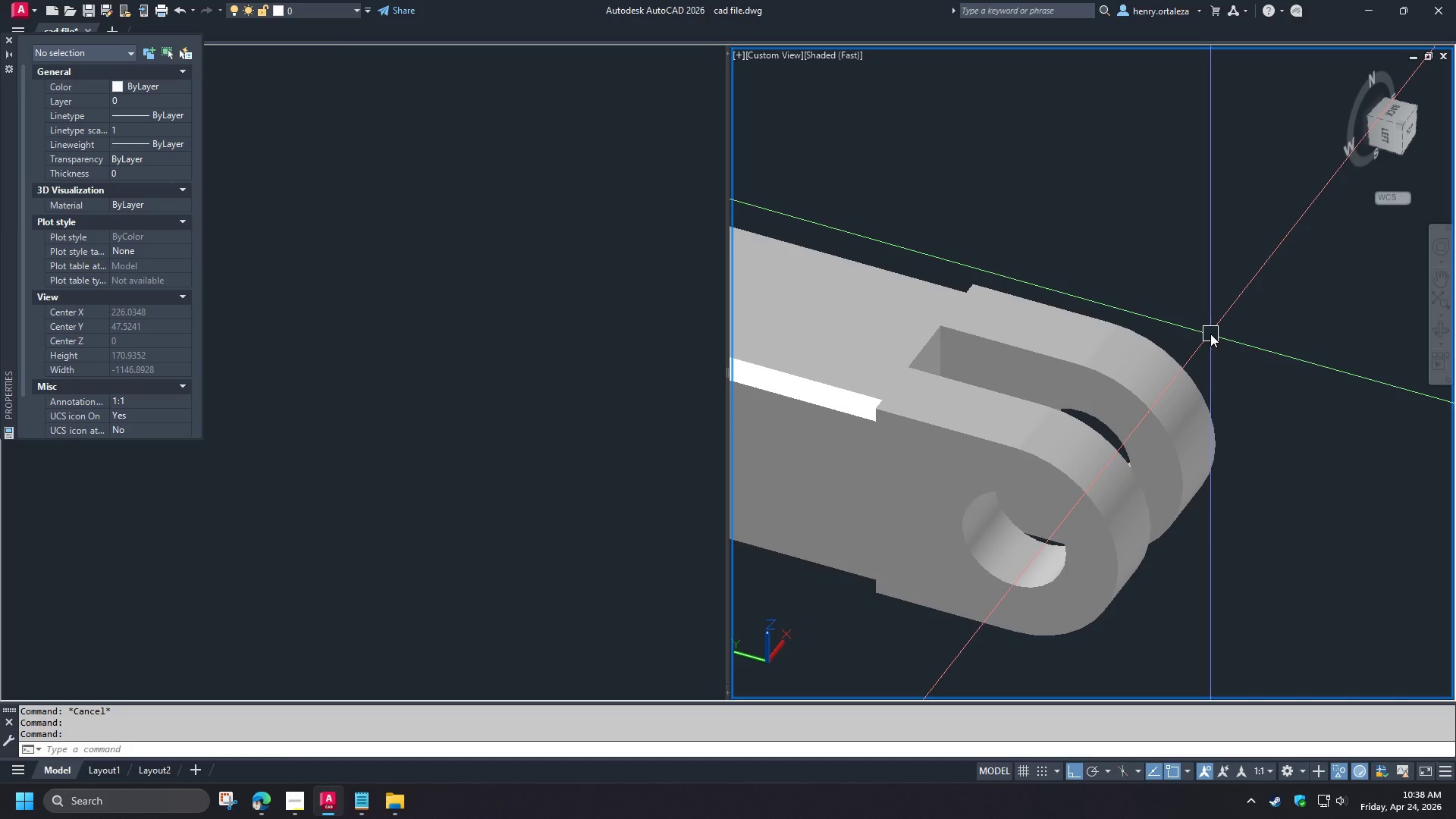 
type(fil)
 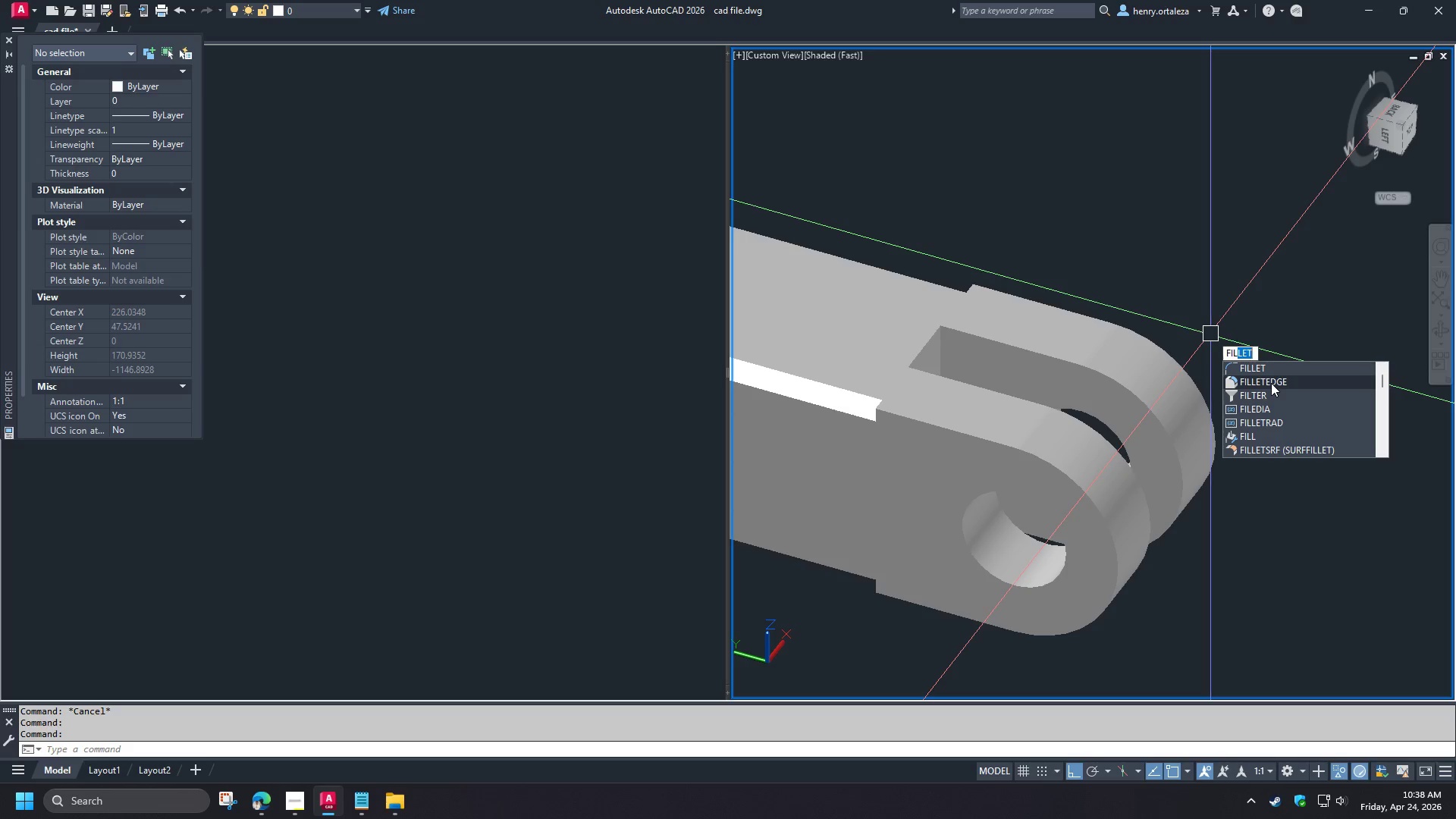 
left_click([1271, 383])
 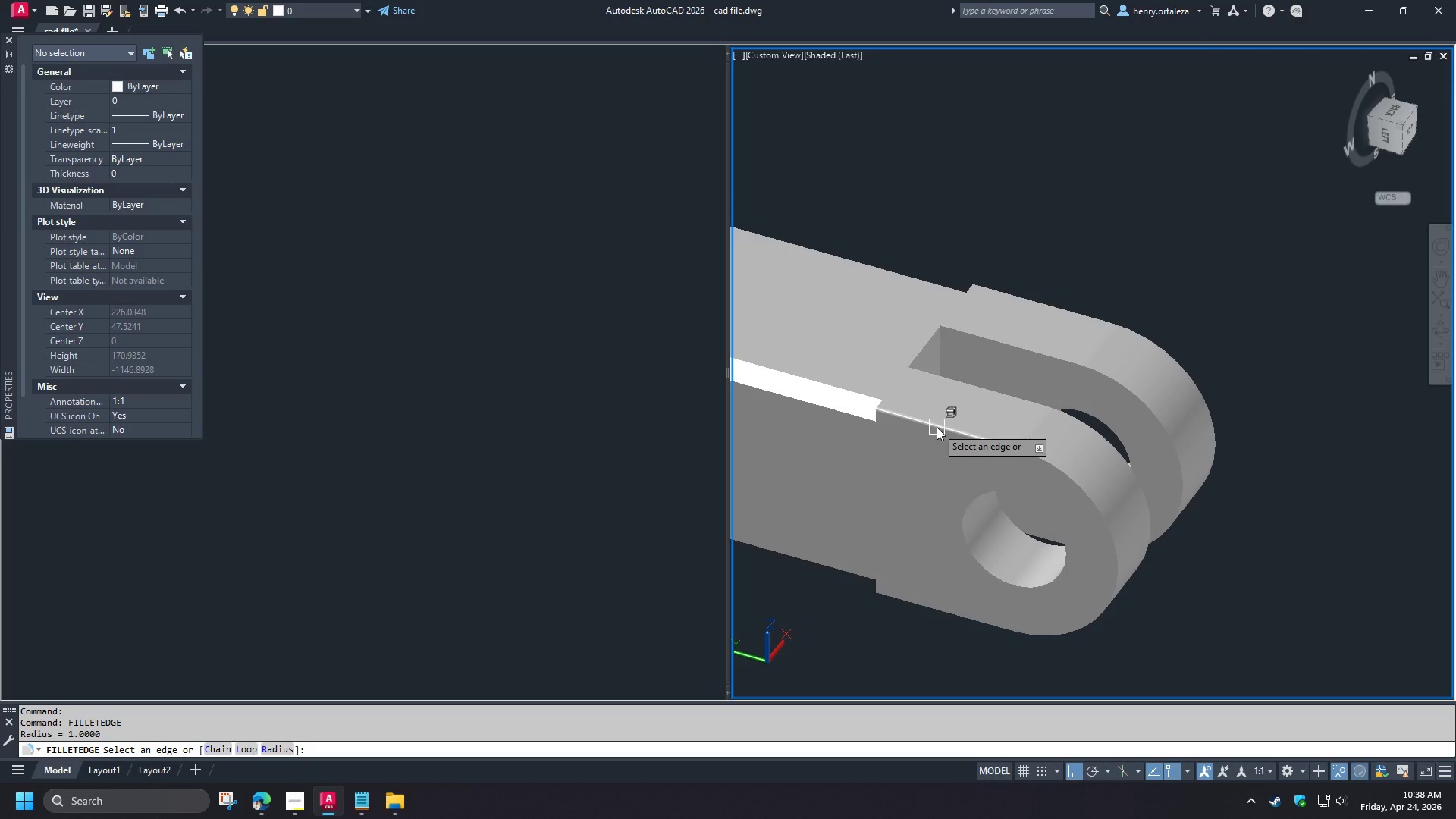 
key(C)
 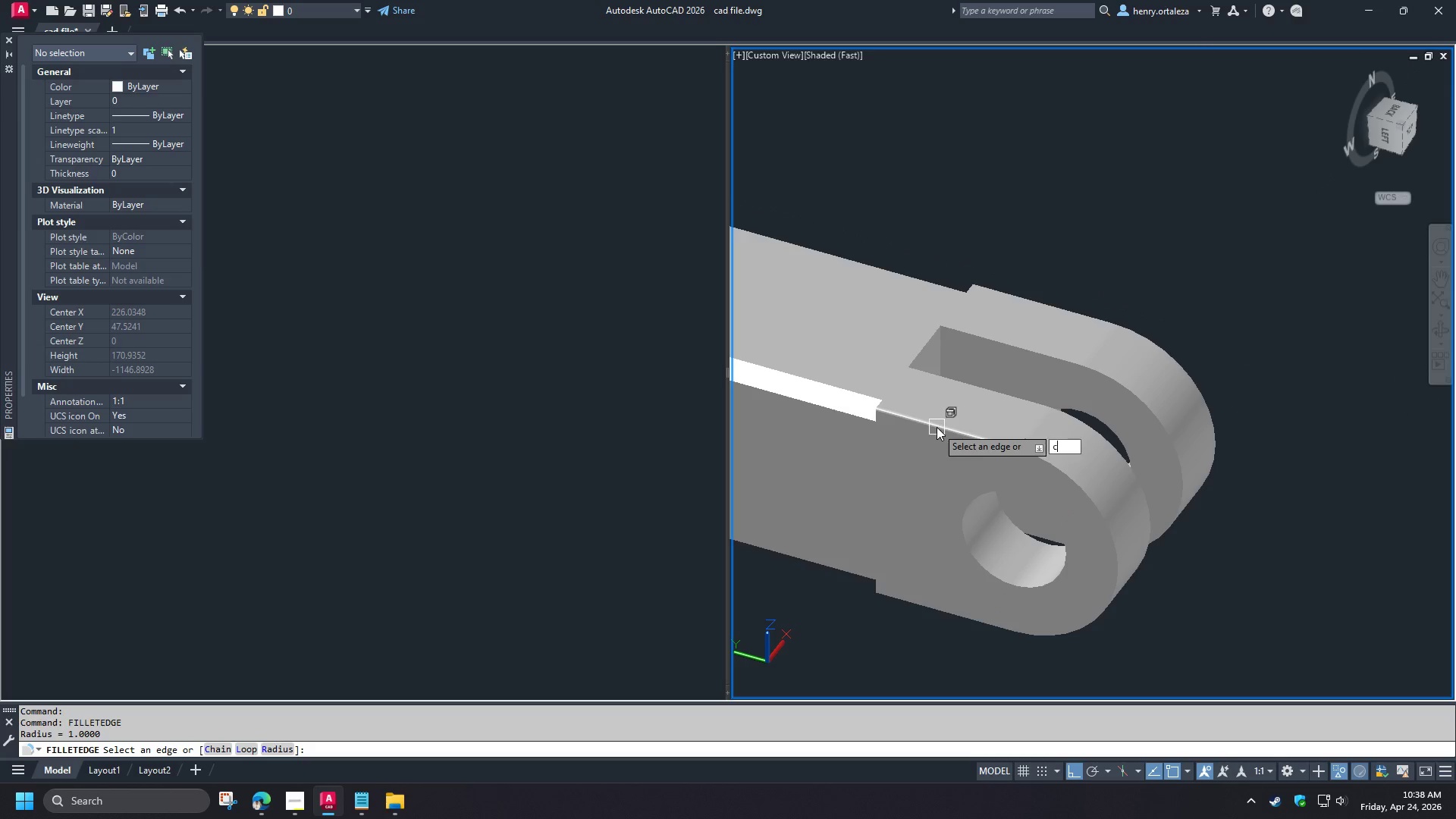 
key(Space)
 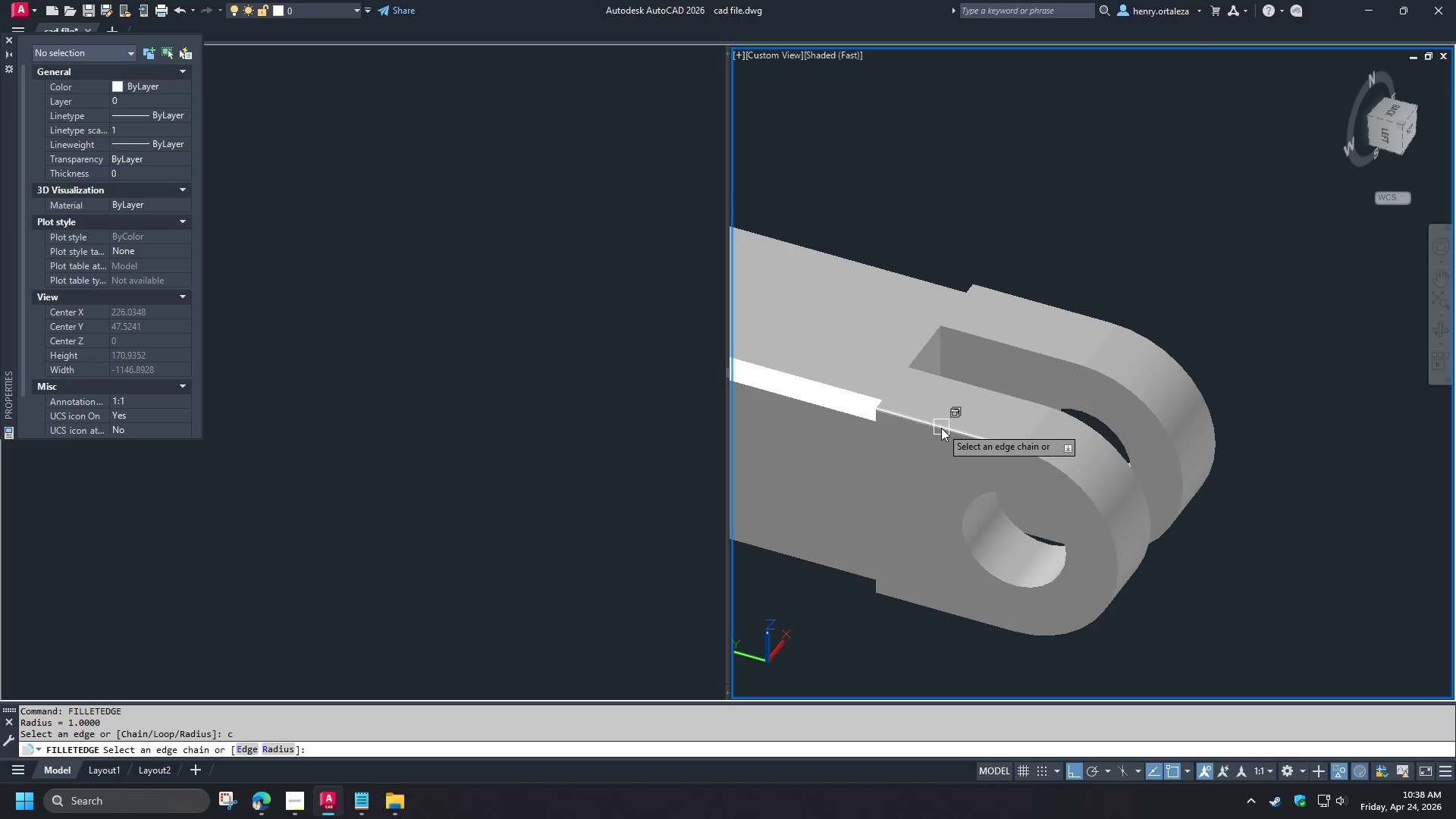 
left_click([941, 428])
 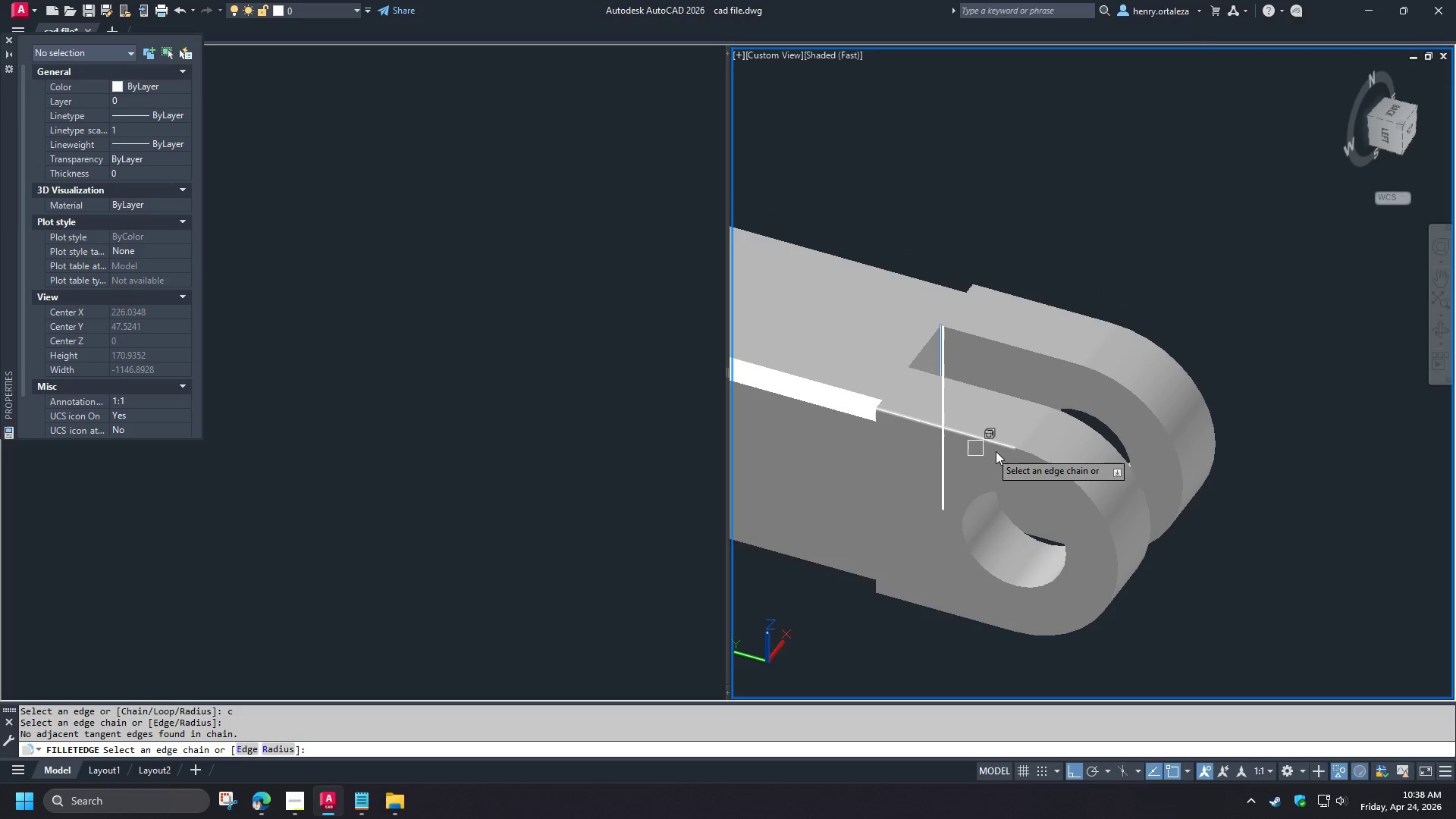 
key(Escape)
 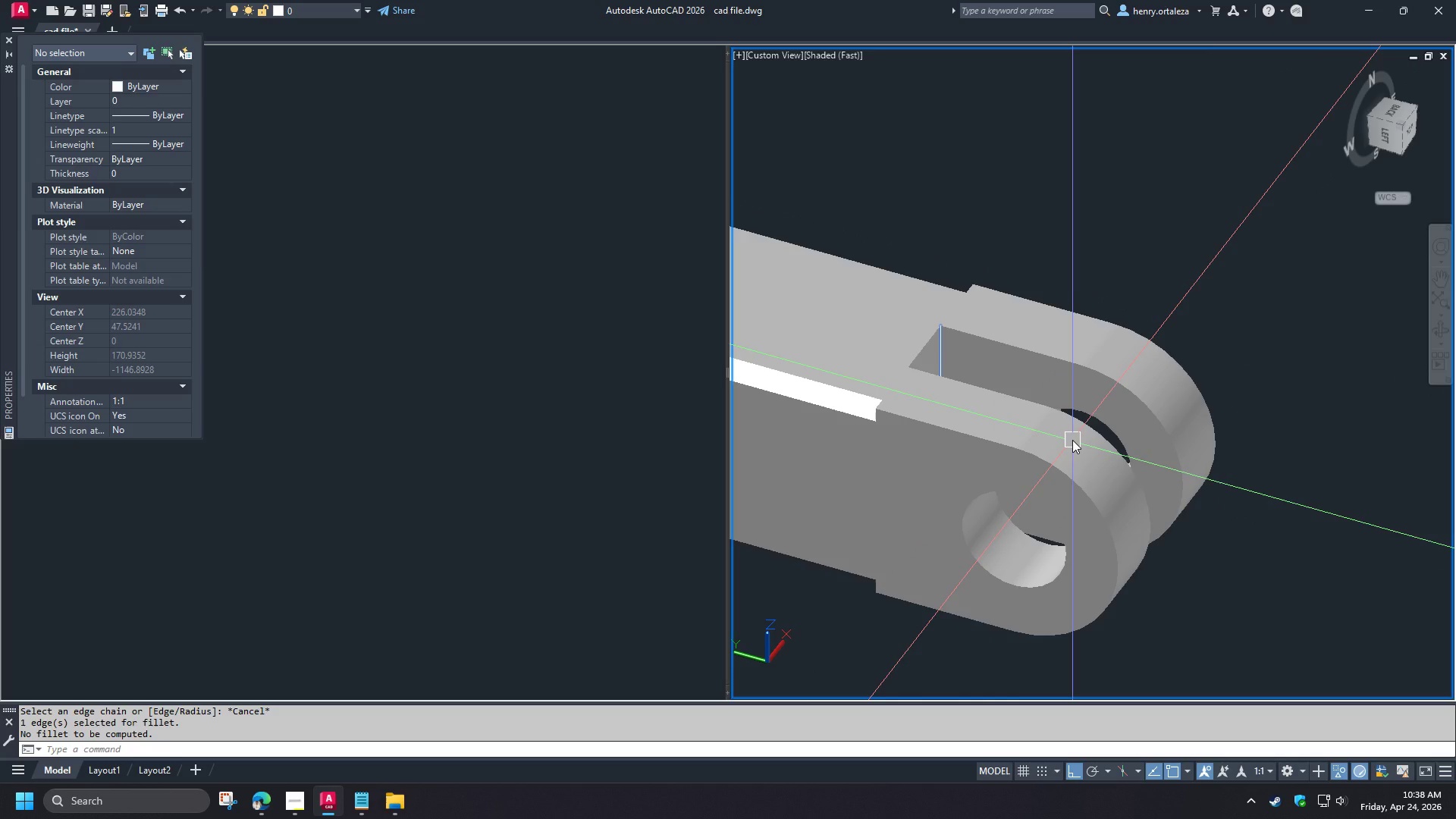 
type(vs s vs 2 re )
 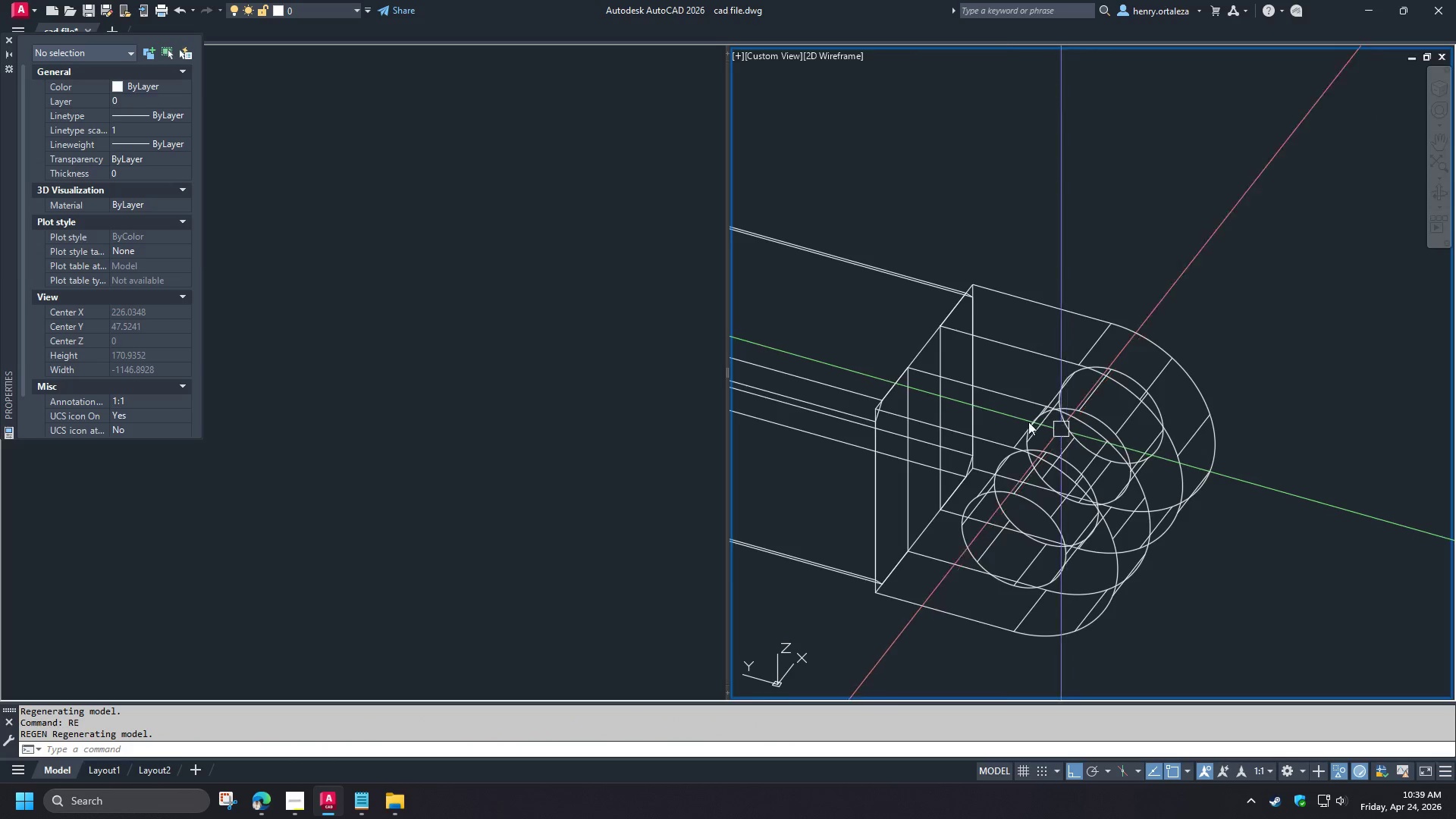 
hold_key(key=ShiftLeft, duration=1.5)
 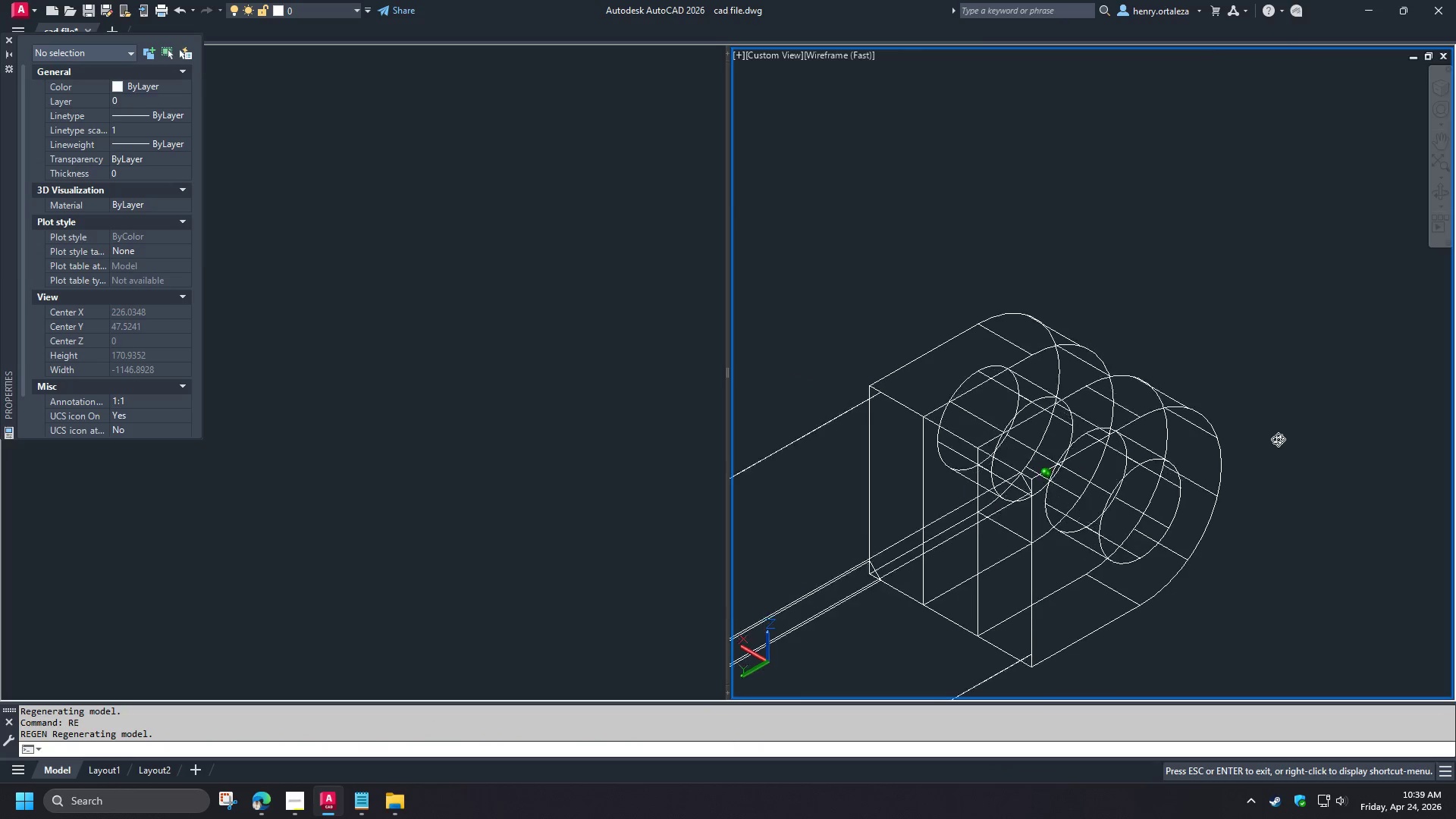 
type(fil)
 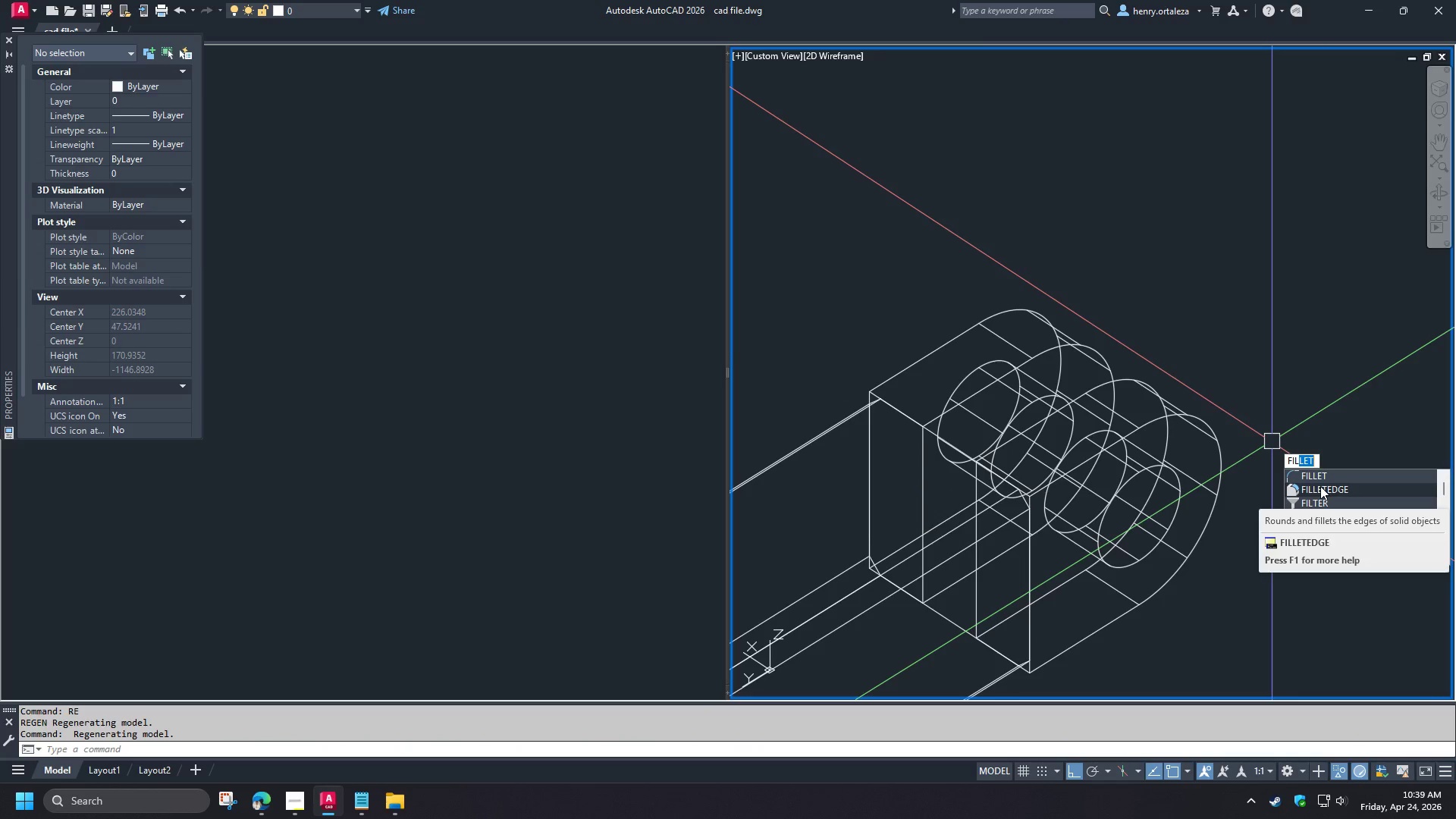 
wait(8.59)
 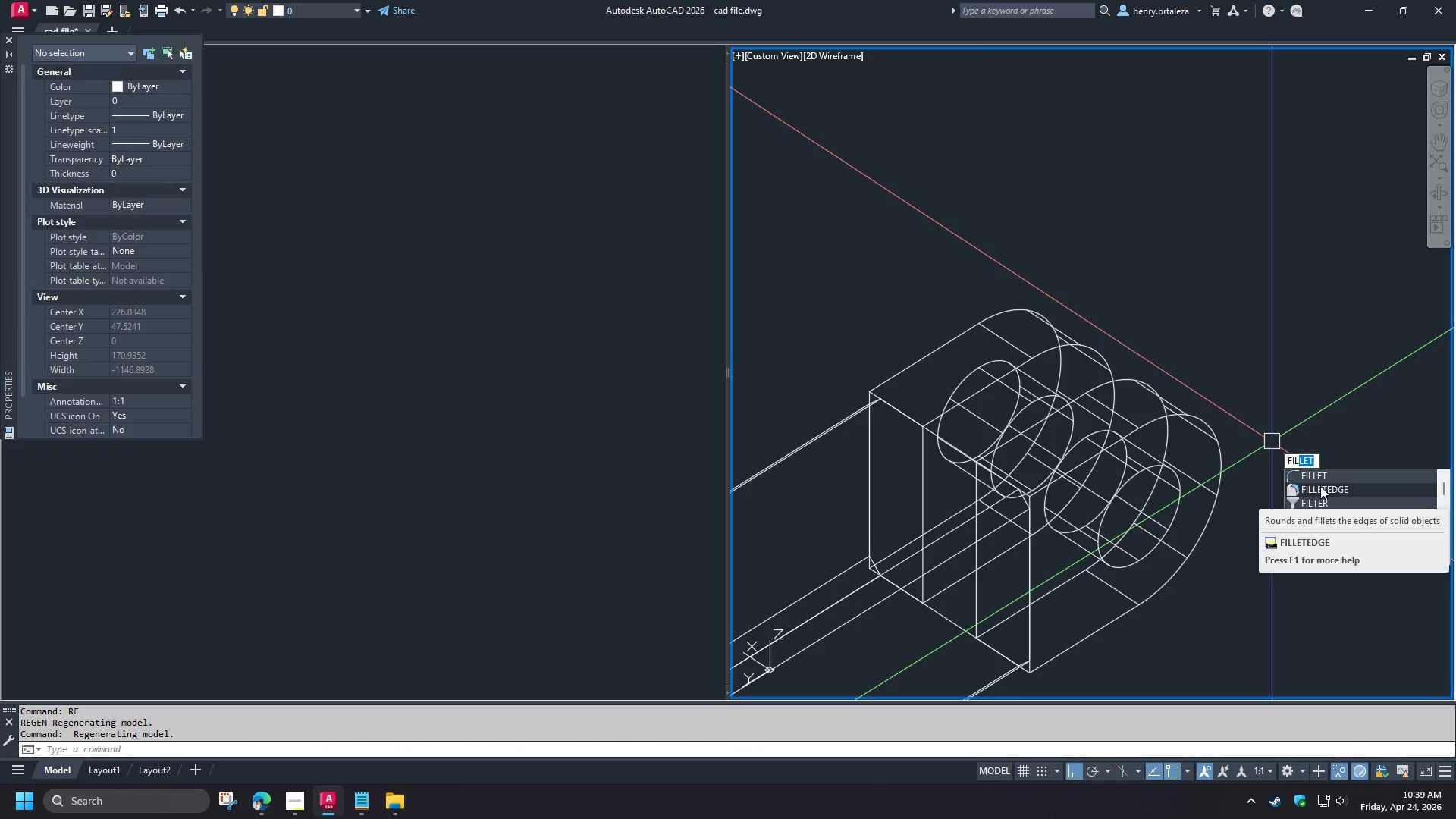 
left_click([1321, 485])
 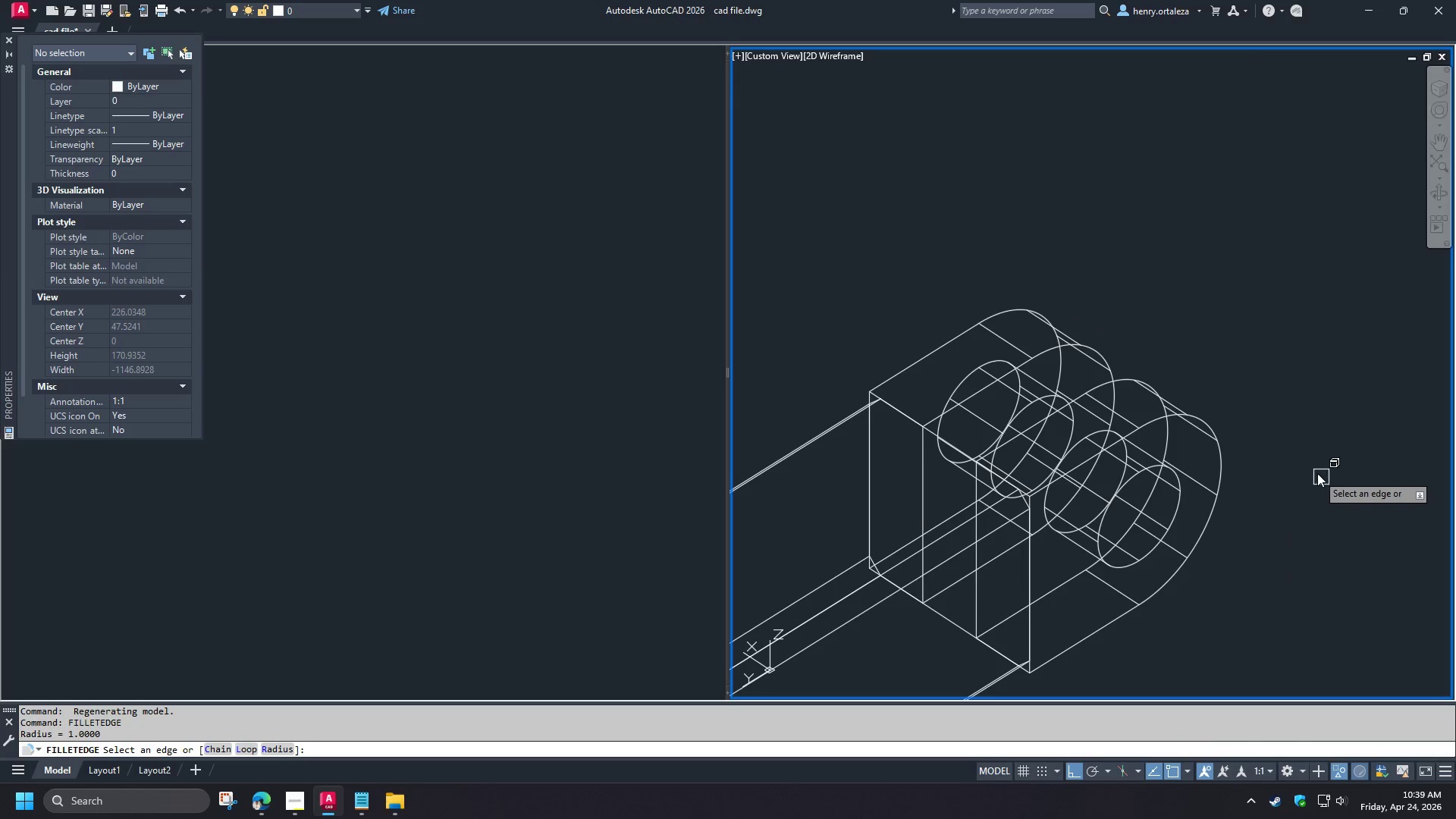 
hold_key(key=ShiftLeft, duration=1.5)
 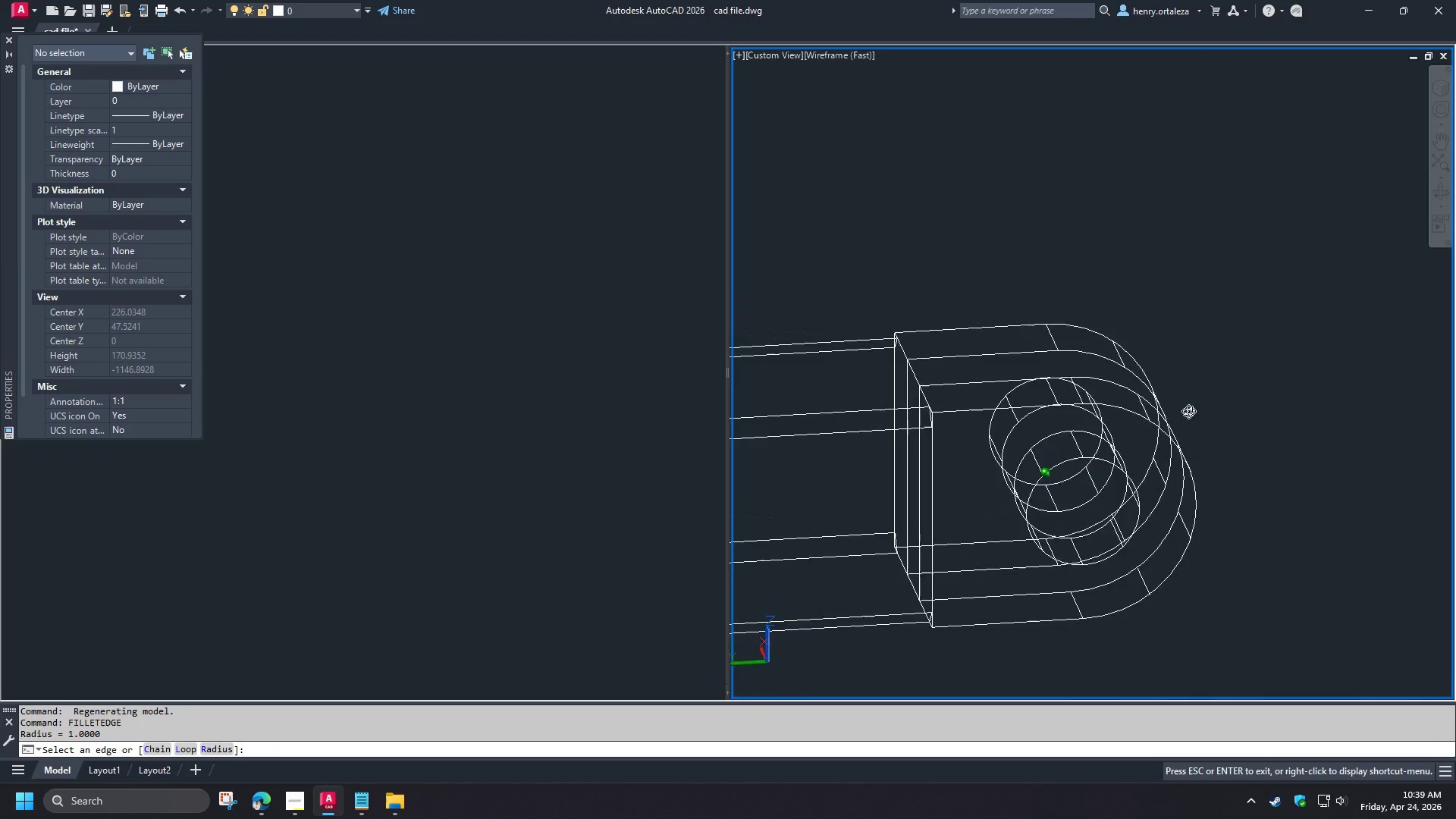 
hold_key(key=ShiftLeft, duration=1.52)
 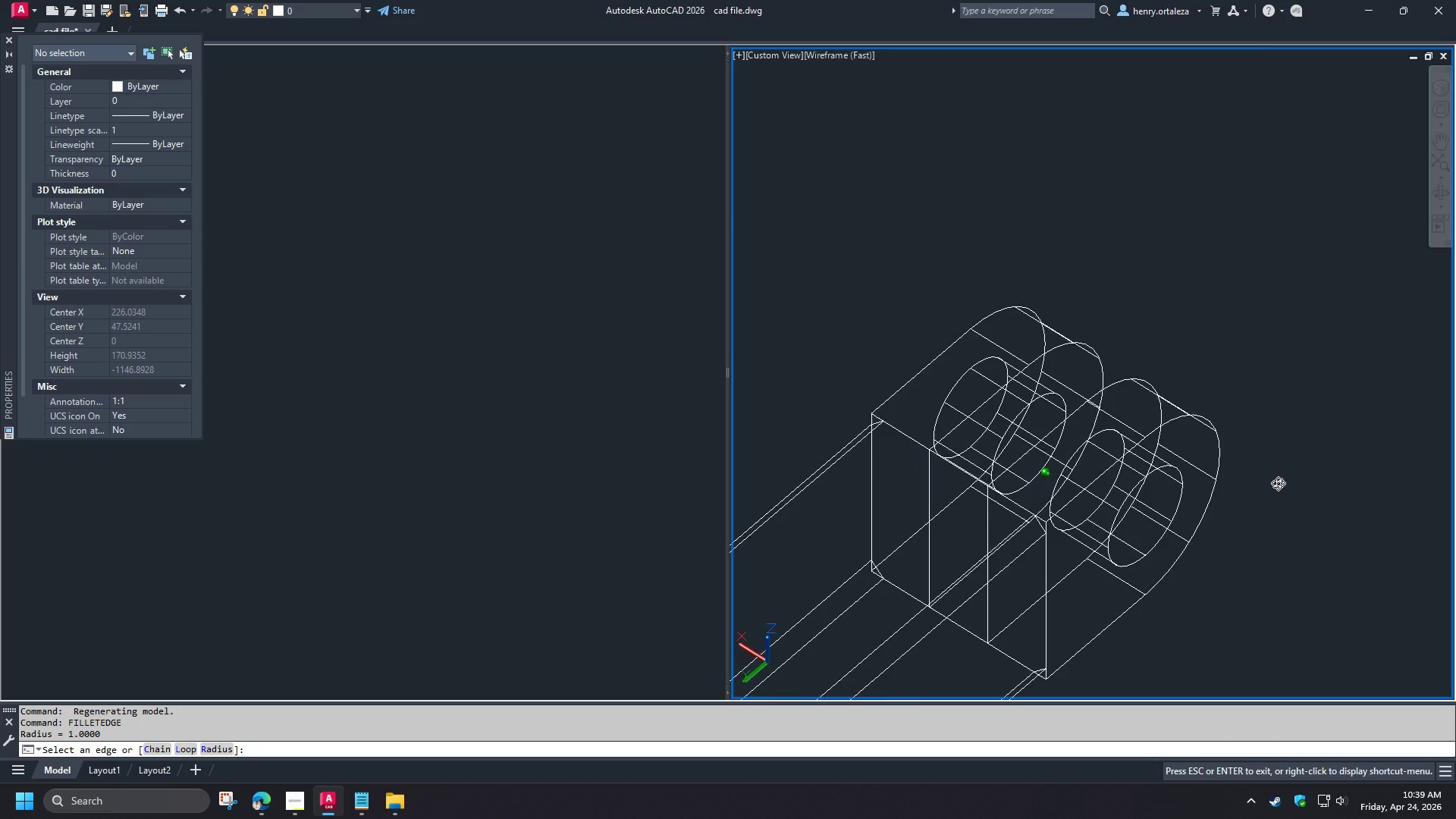 
hold_key(key=ShiftLeft, duration=0.83)
 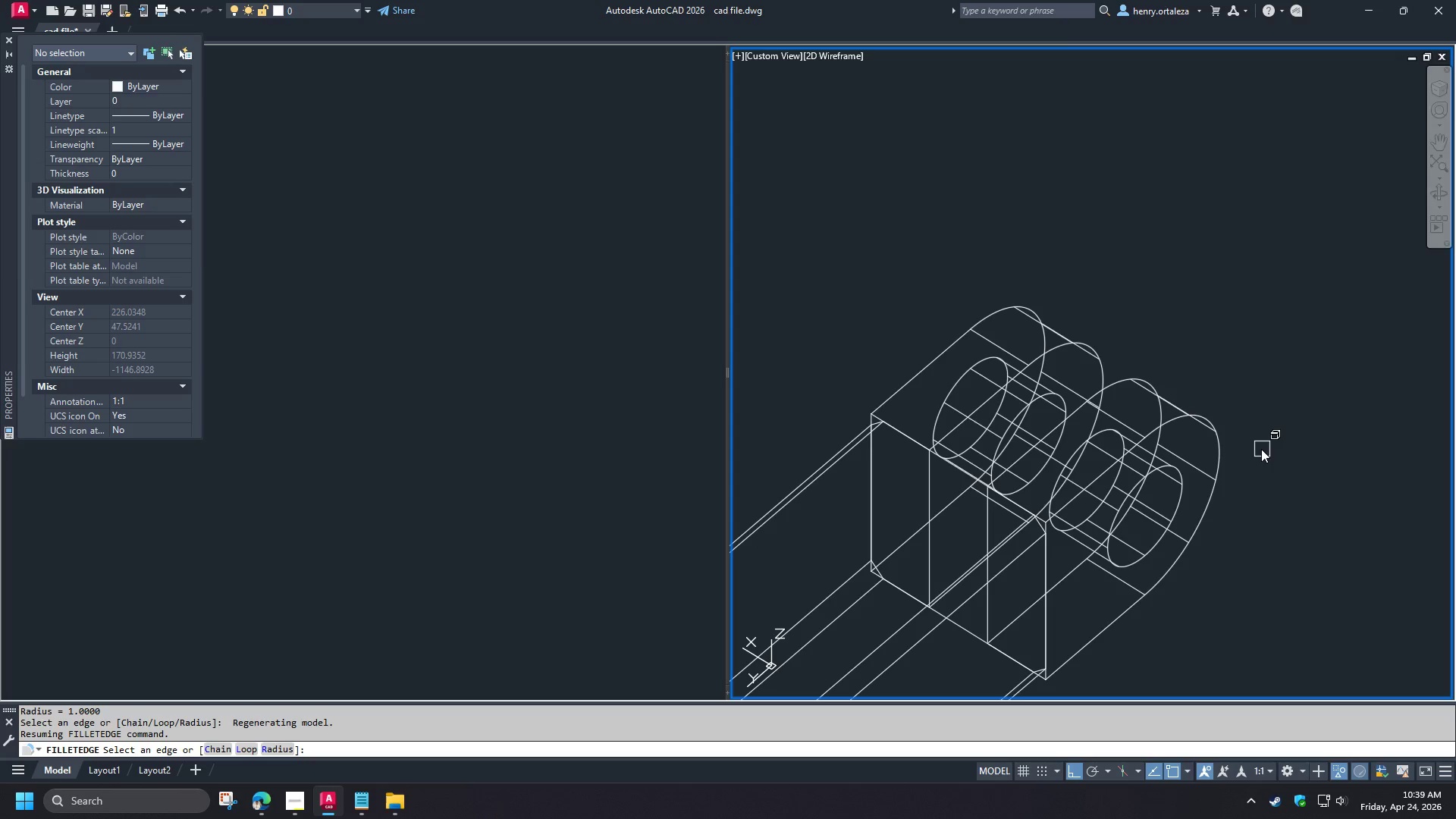 
wait(6.38)
 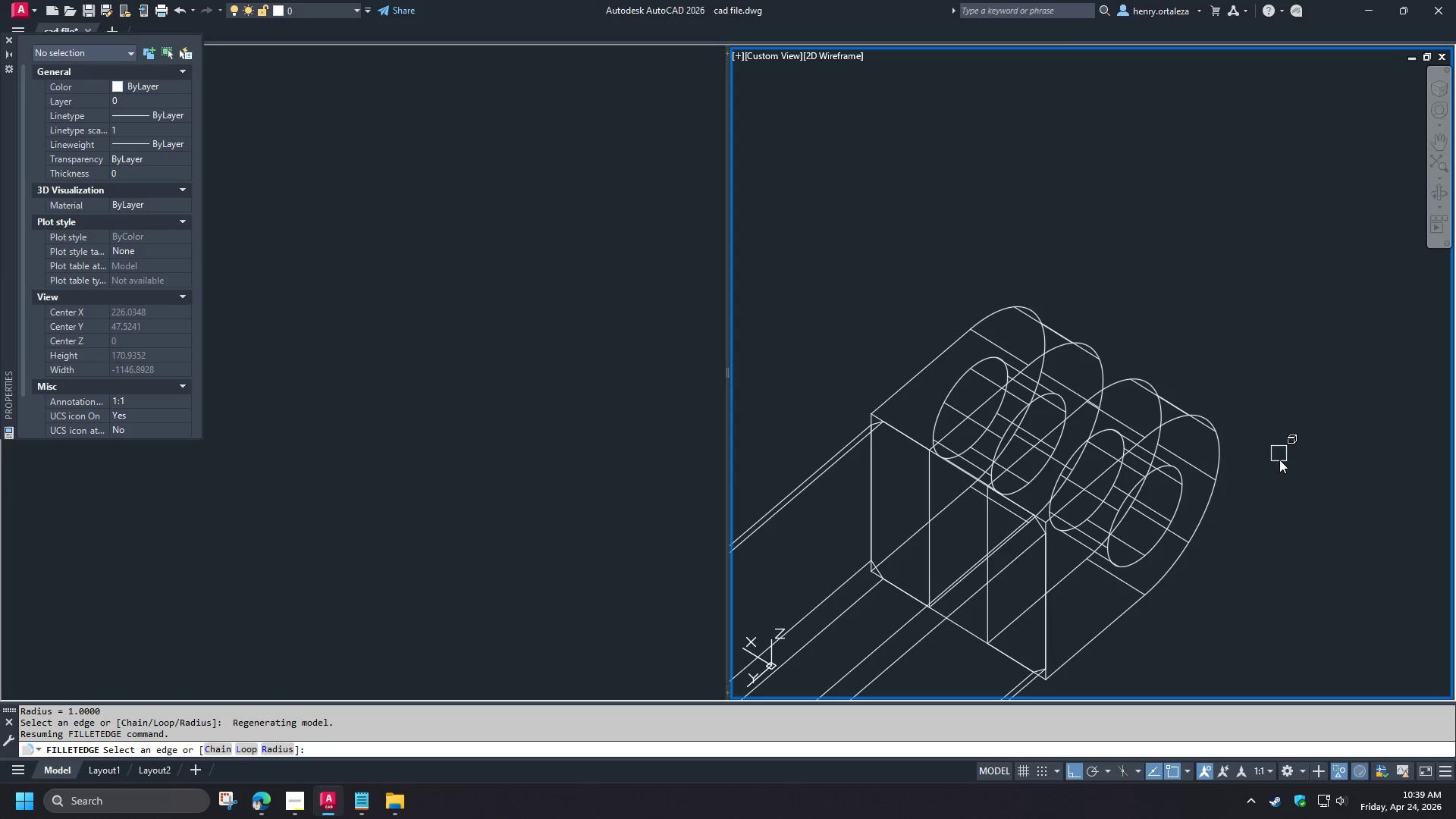 
key(C)
 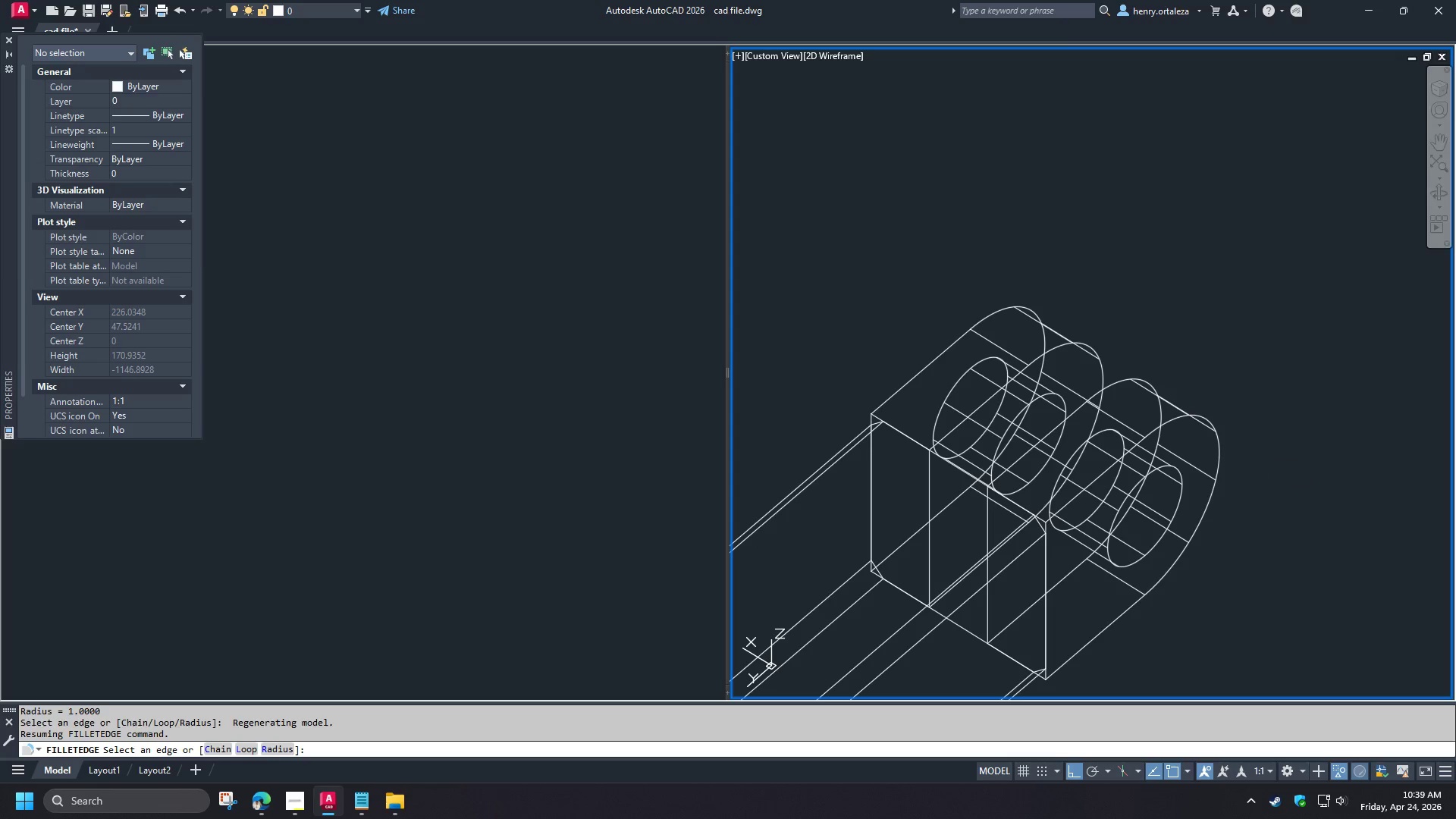 
key(Space)
 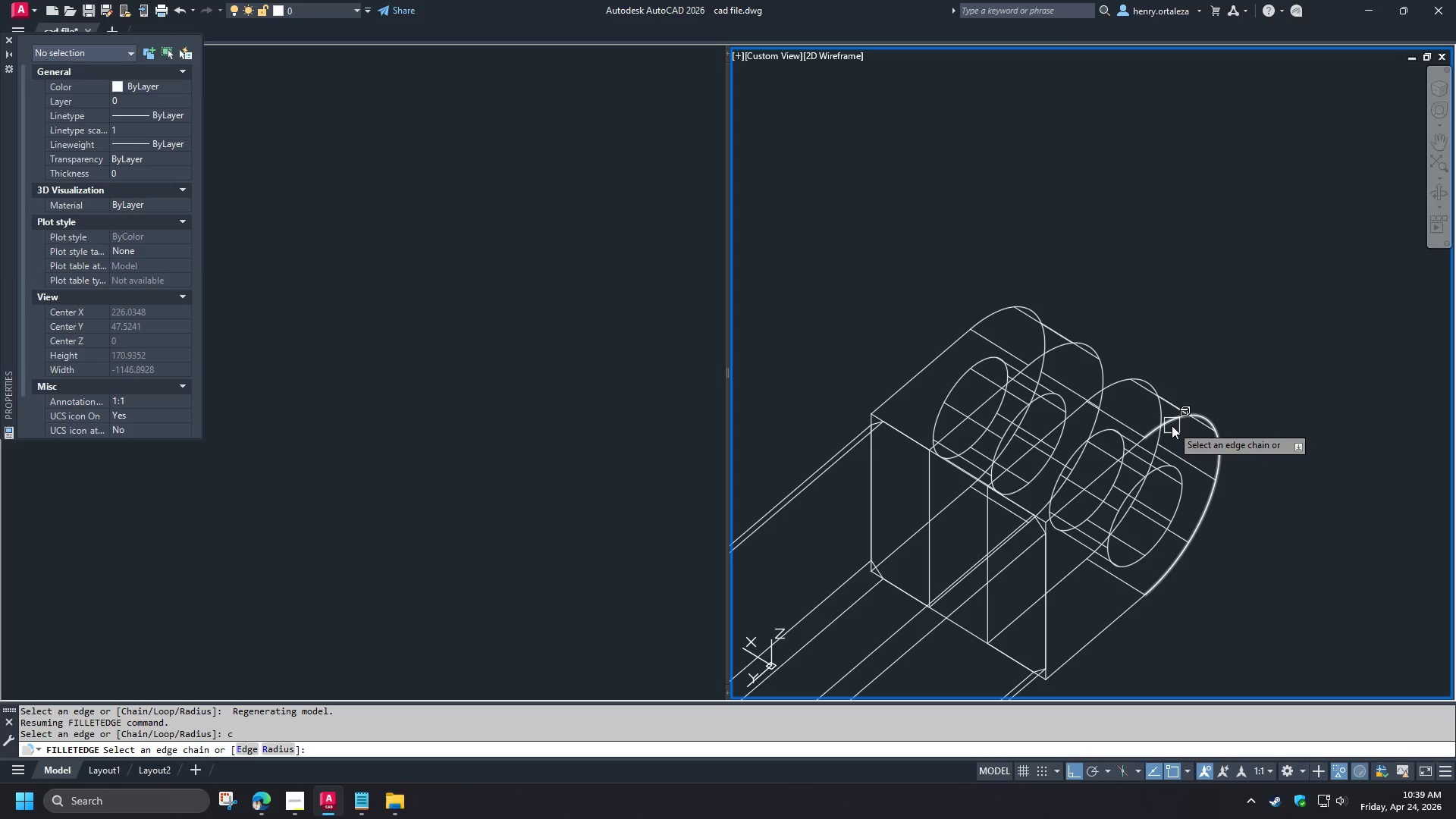 
left_click([1172, 425])
 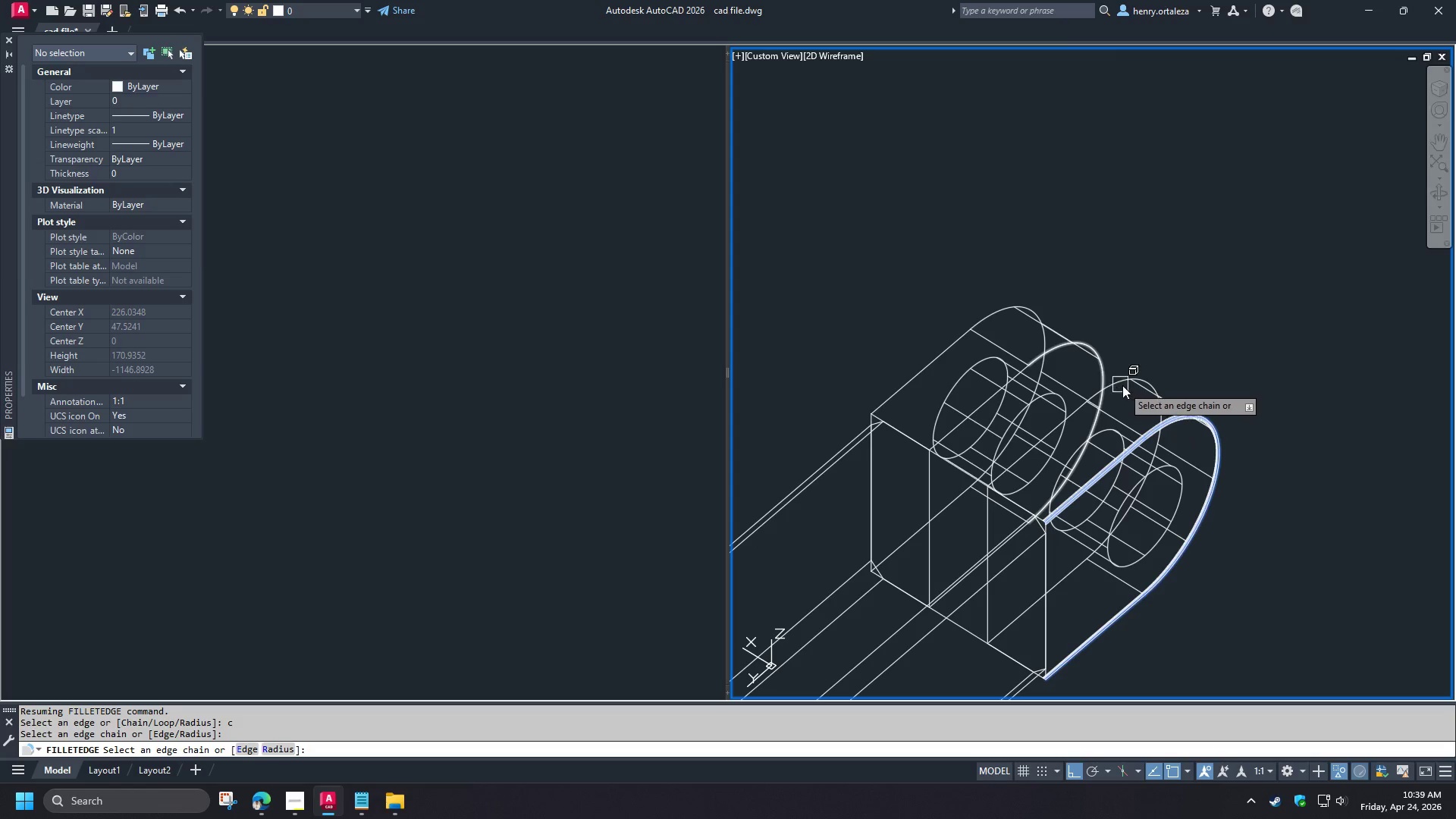 
left_click([1124, 381])
 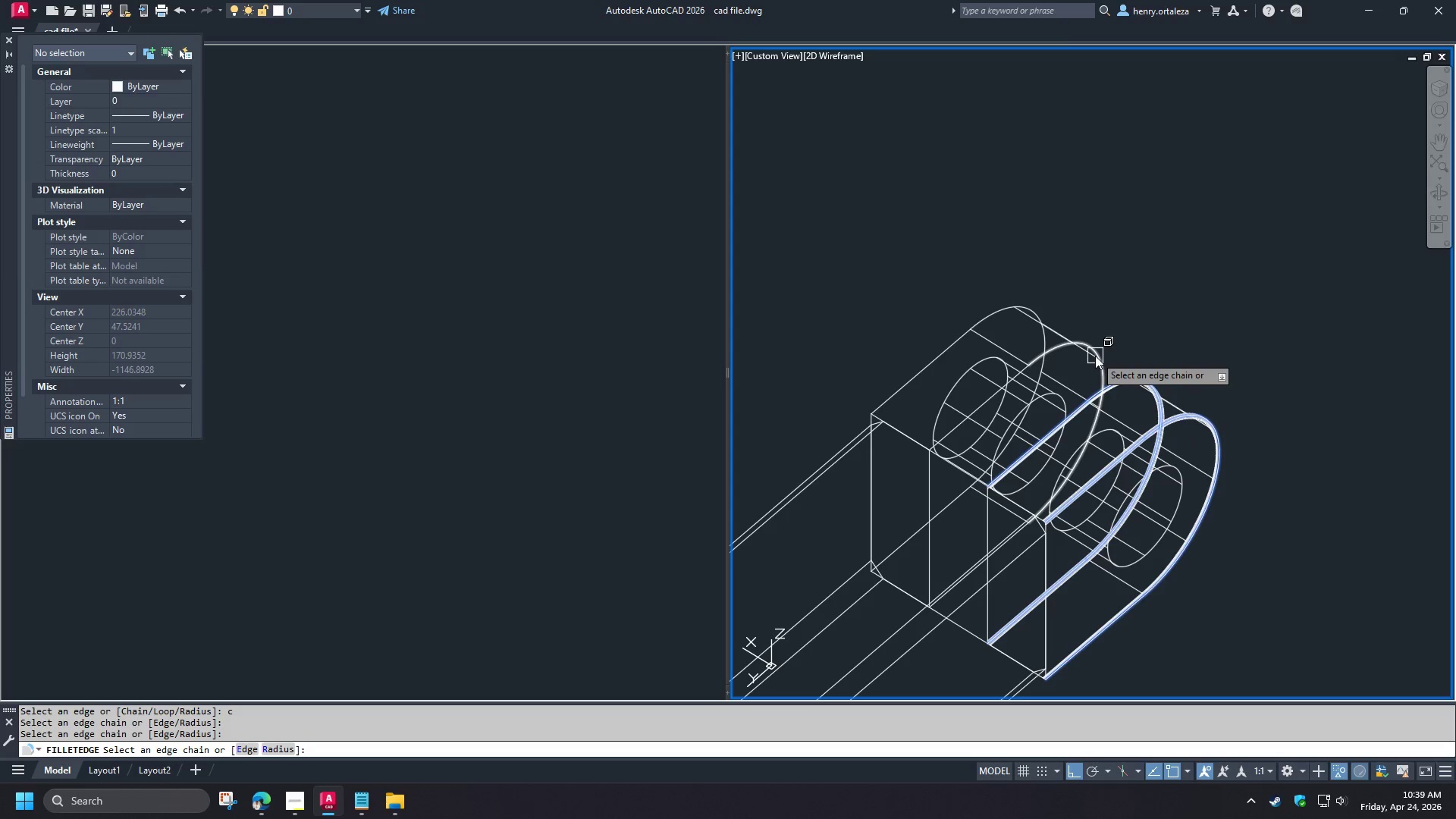 
left_click([1095, 356])
 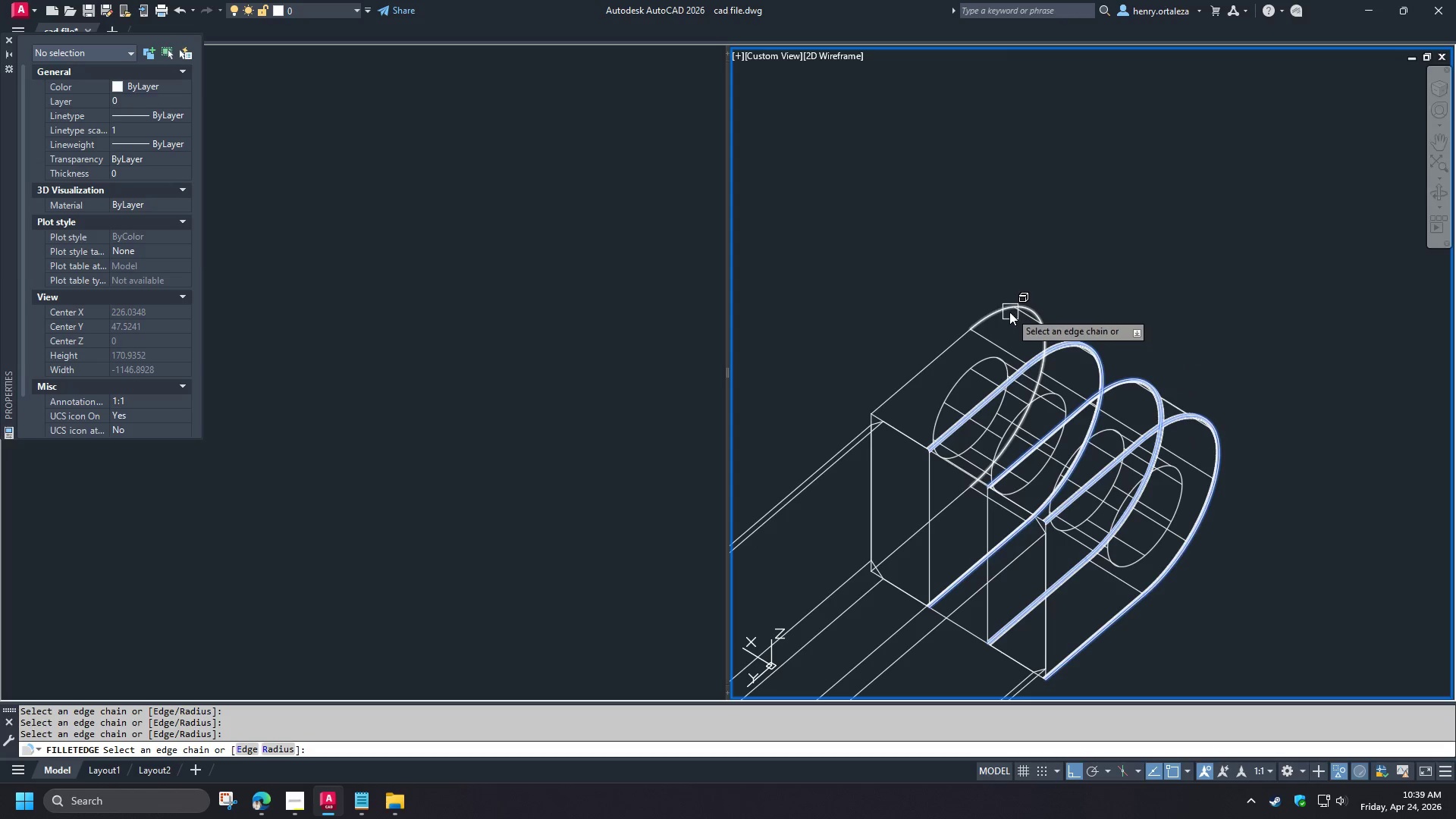 
left_click([1002, 311])
 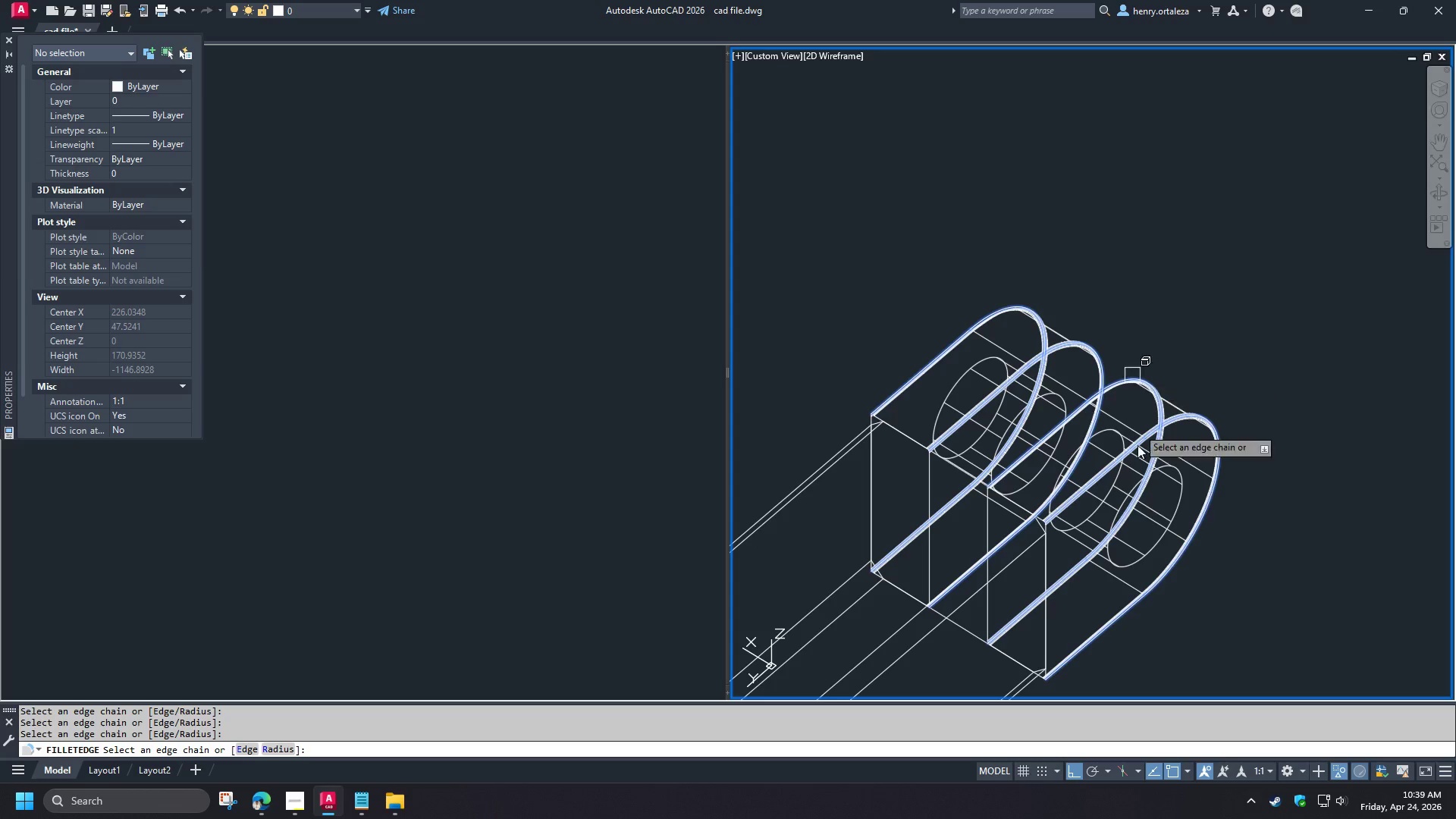 
scroll: coordinate [1046, 538], scroll_direction: up, amount: 4.0
 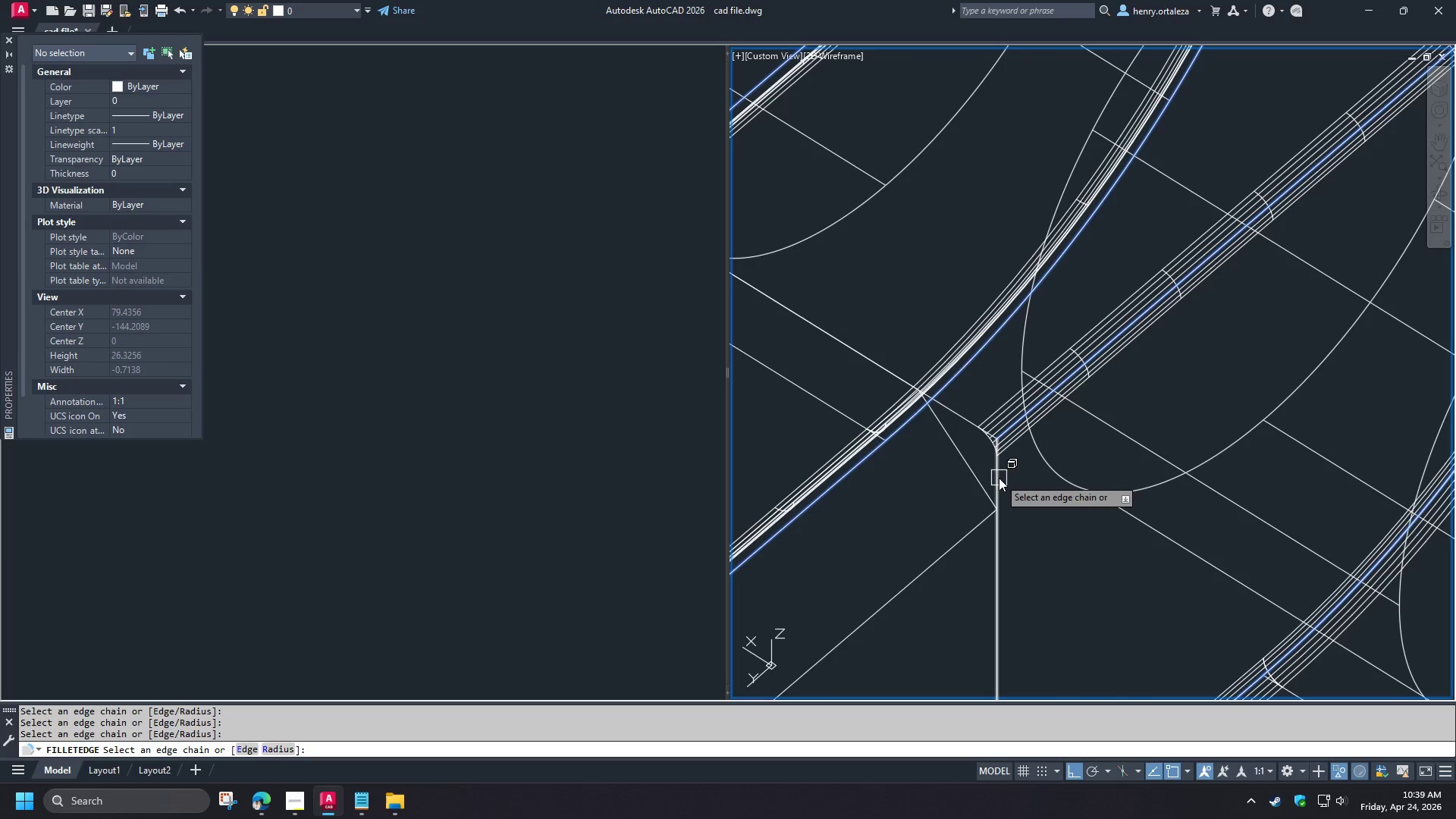 
scroll: coordinate [1012, 485], scroll_direction: down, amount: 3.0
 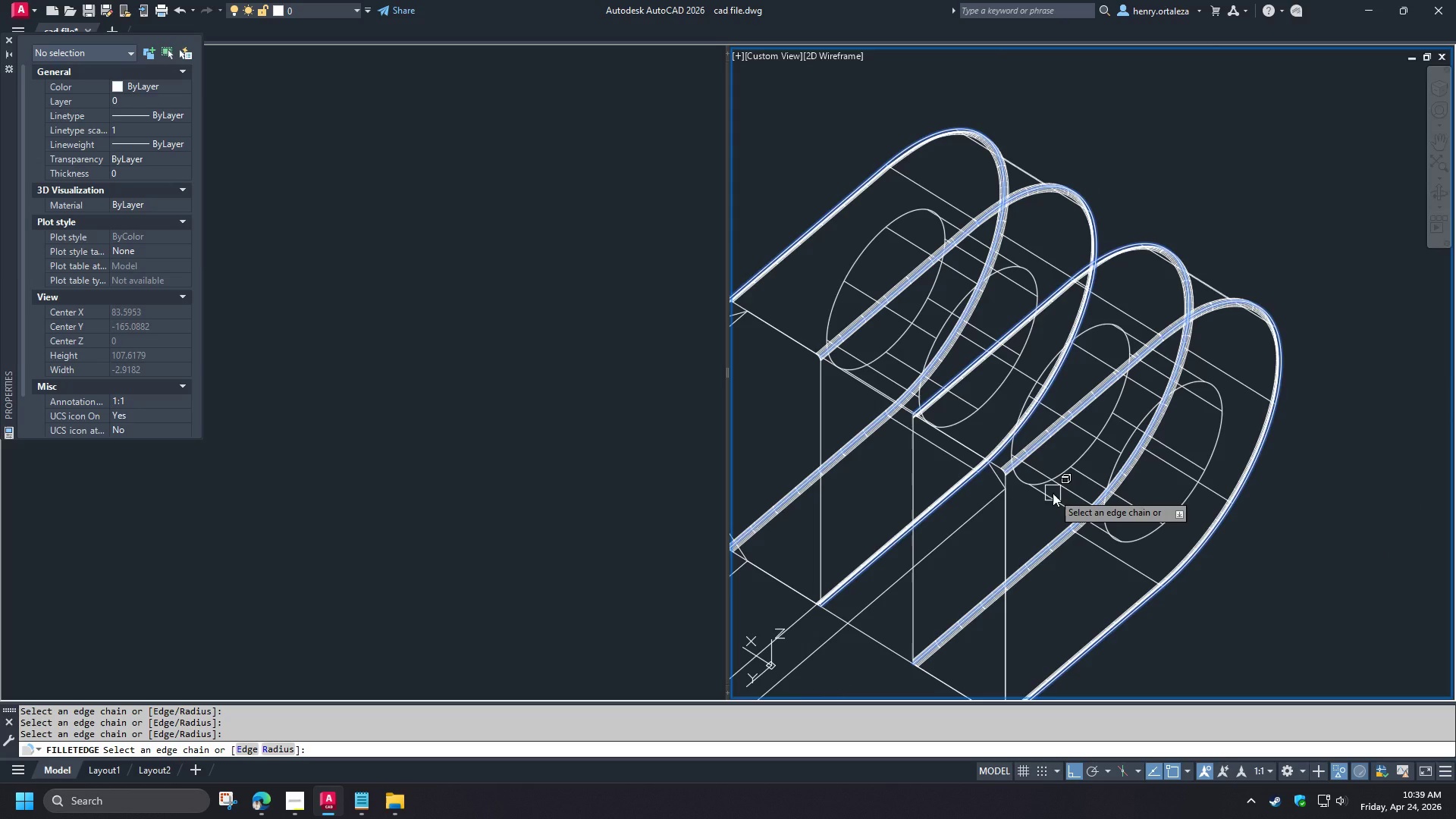 
key(Escape)
key(Escape)
type(re)
 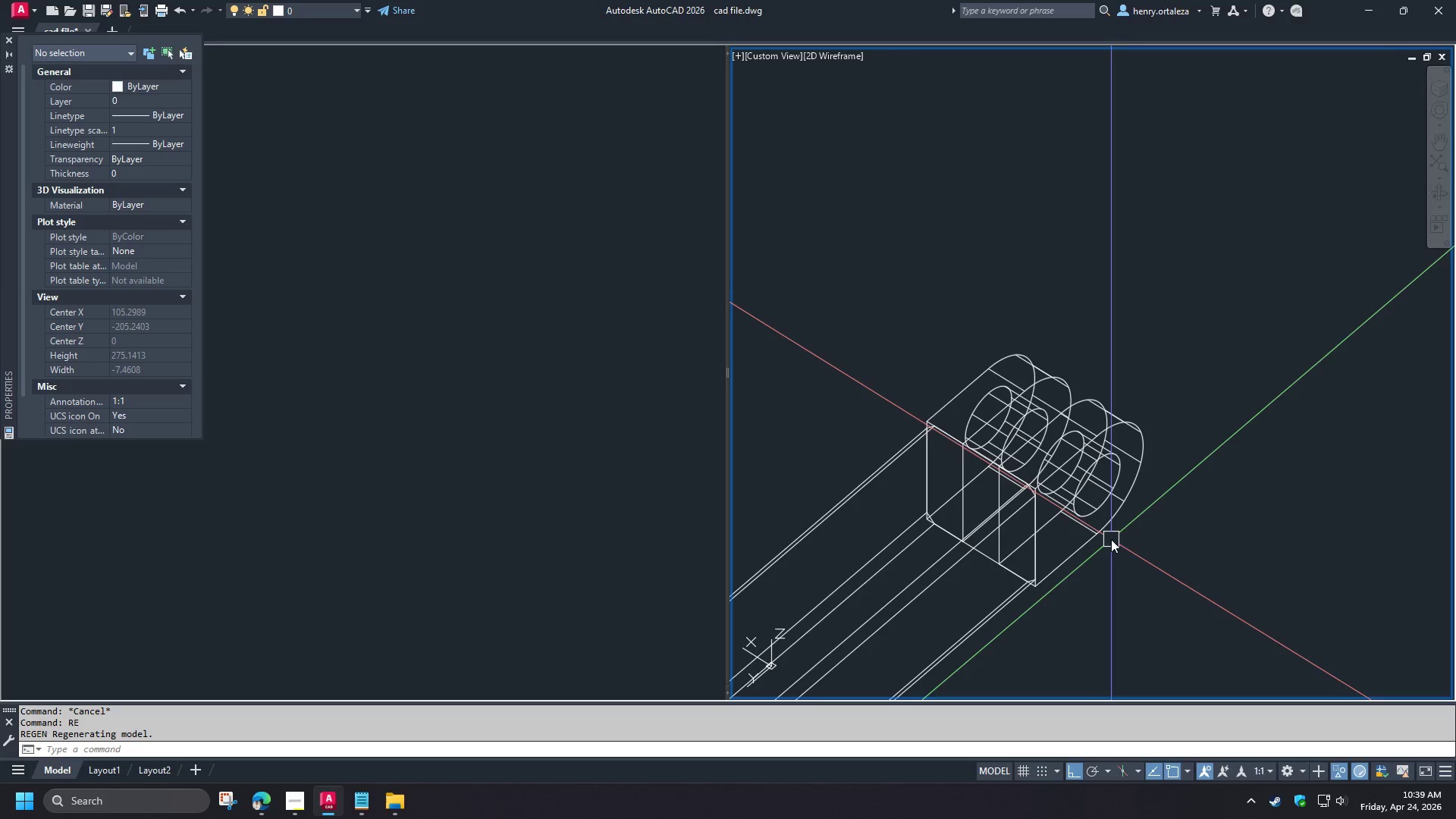 
scroll: coordinate [1054, 500], scroll_direction: down, amount: 2.0
 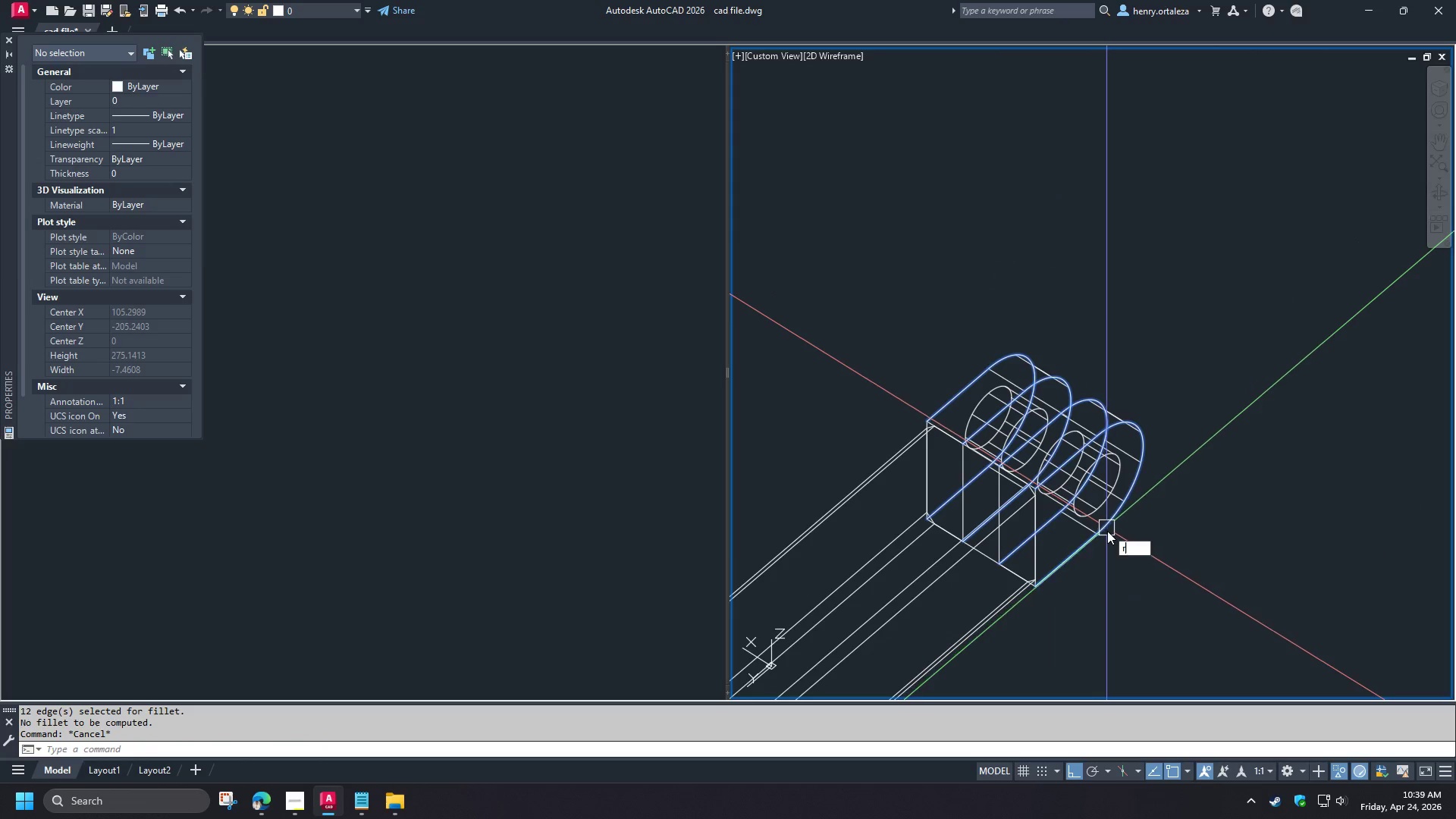 
type( uni )
 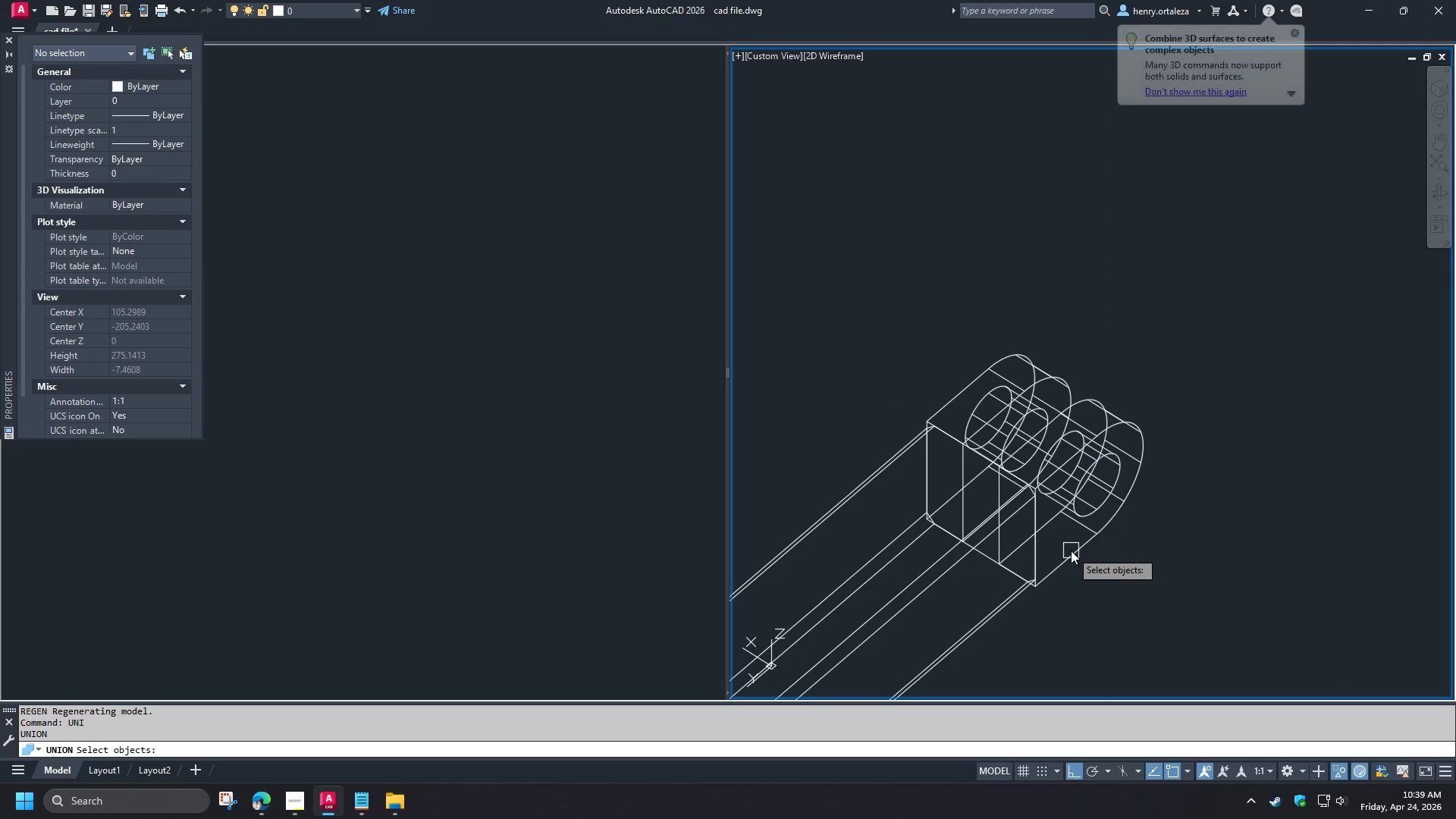 
left_click([1071, 551])
 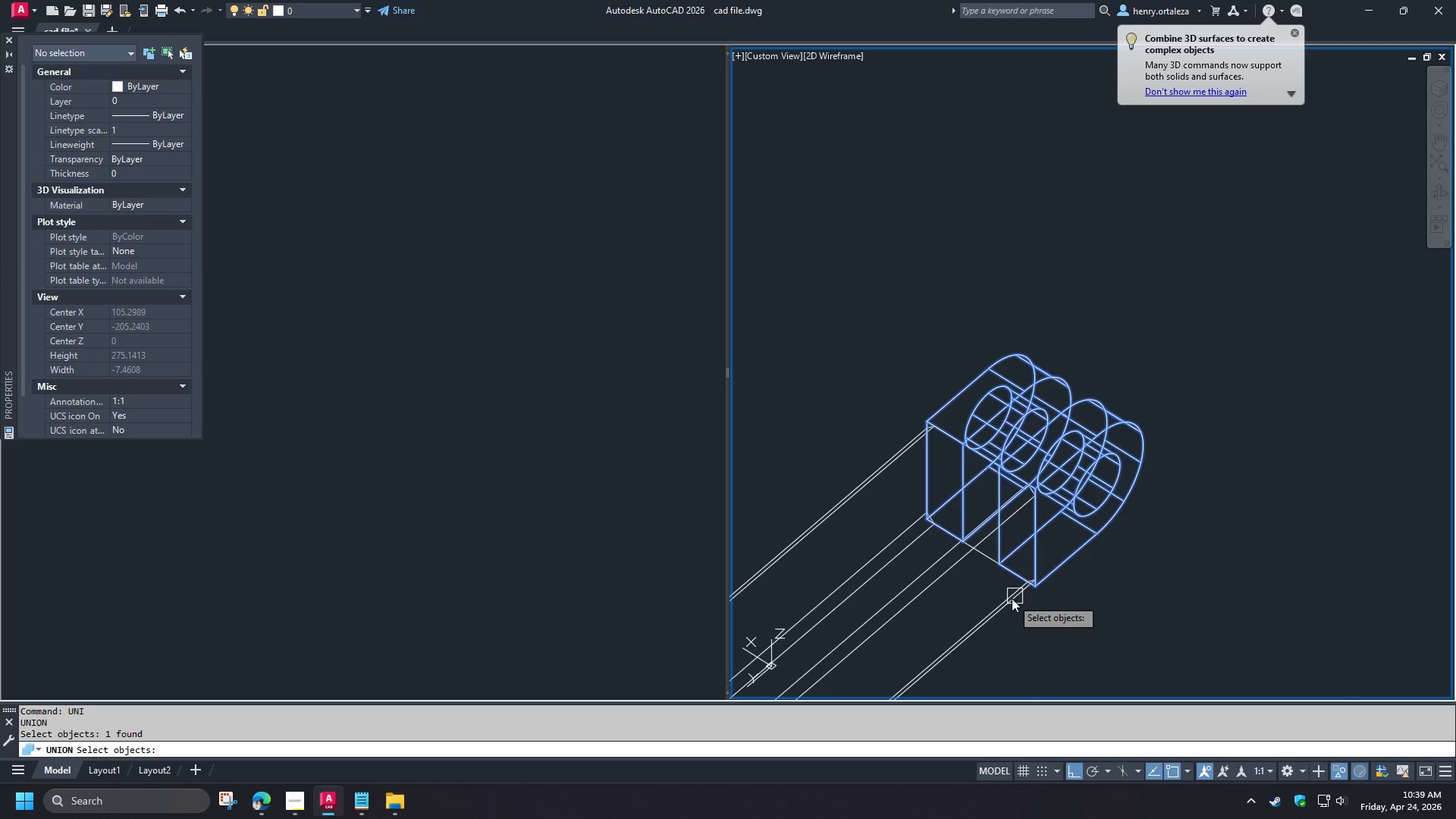 
left_click([1012, 599])
 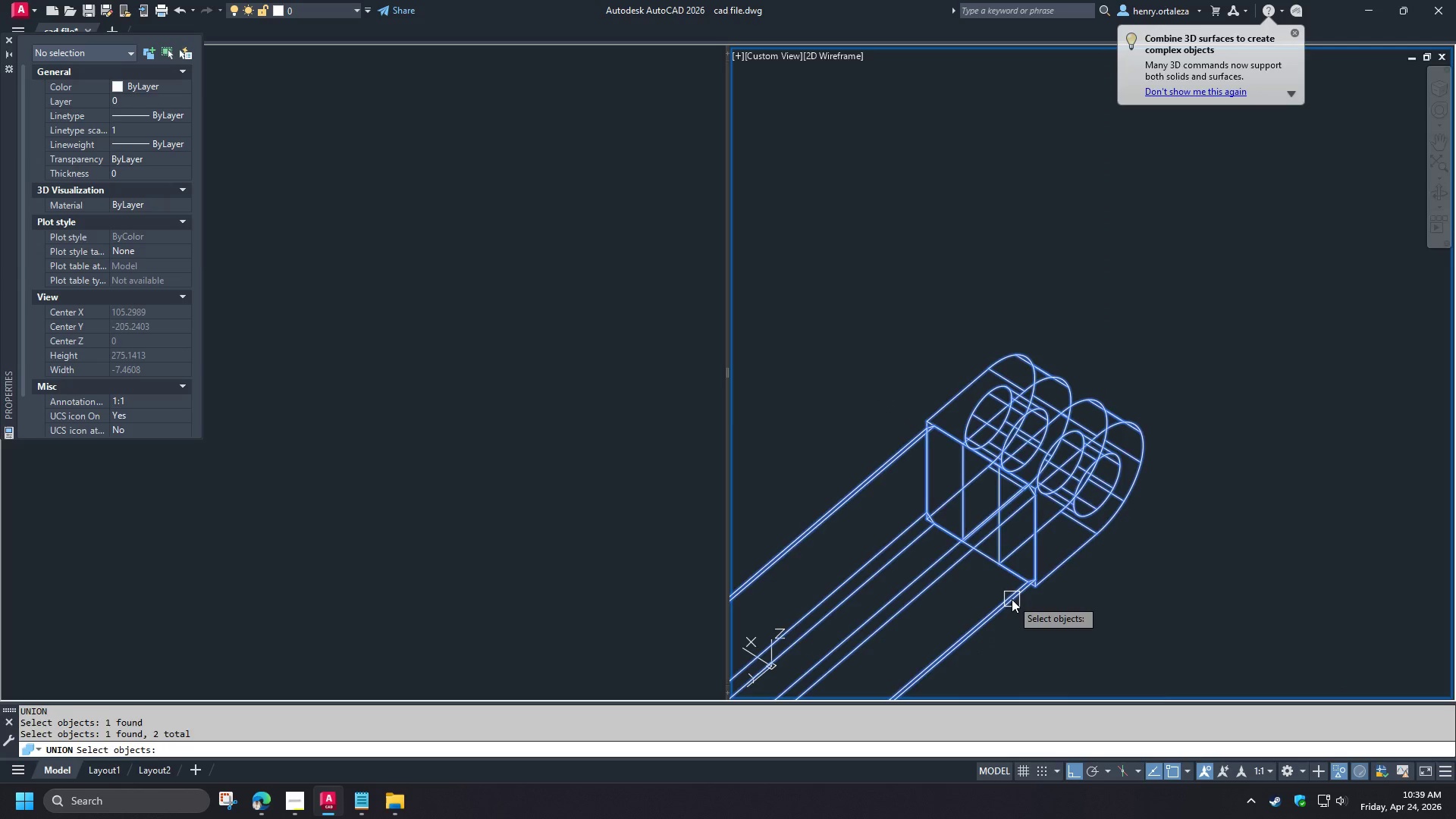 
key(Space)
 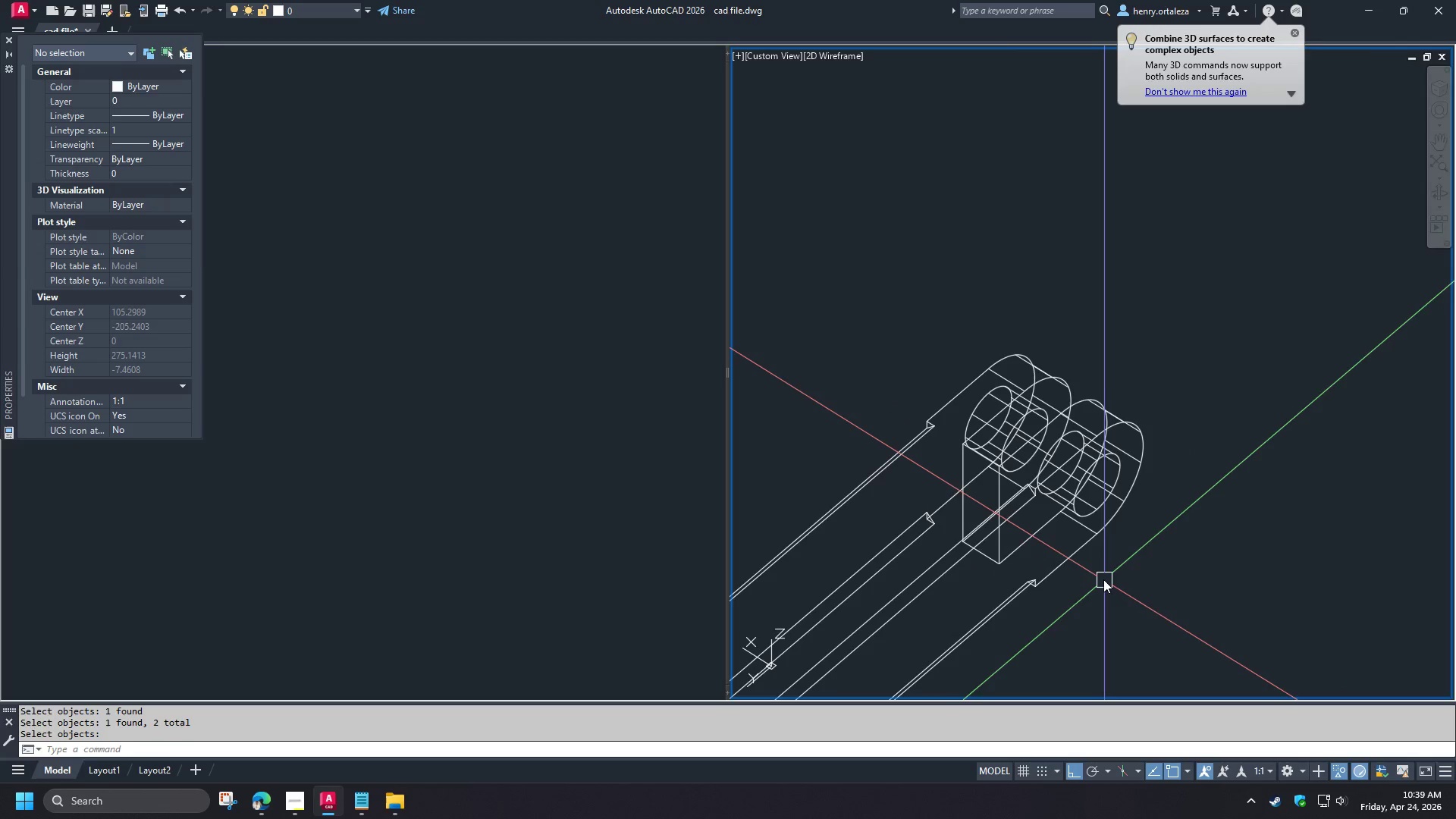 
scroll: coordinate [1102, 574], scroll_direction: up, amount: 1.0
 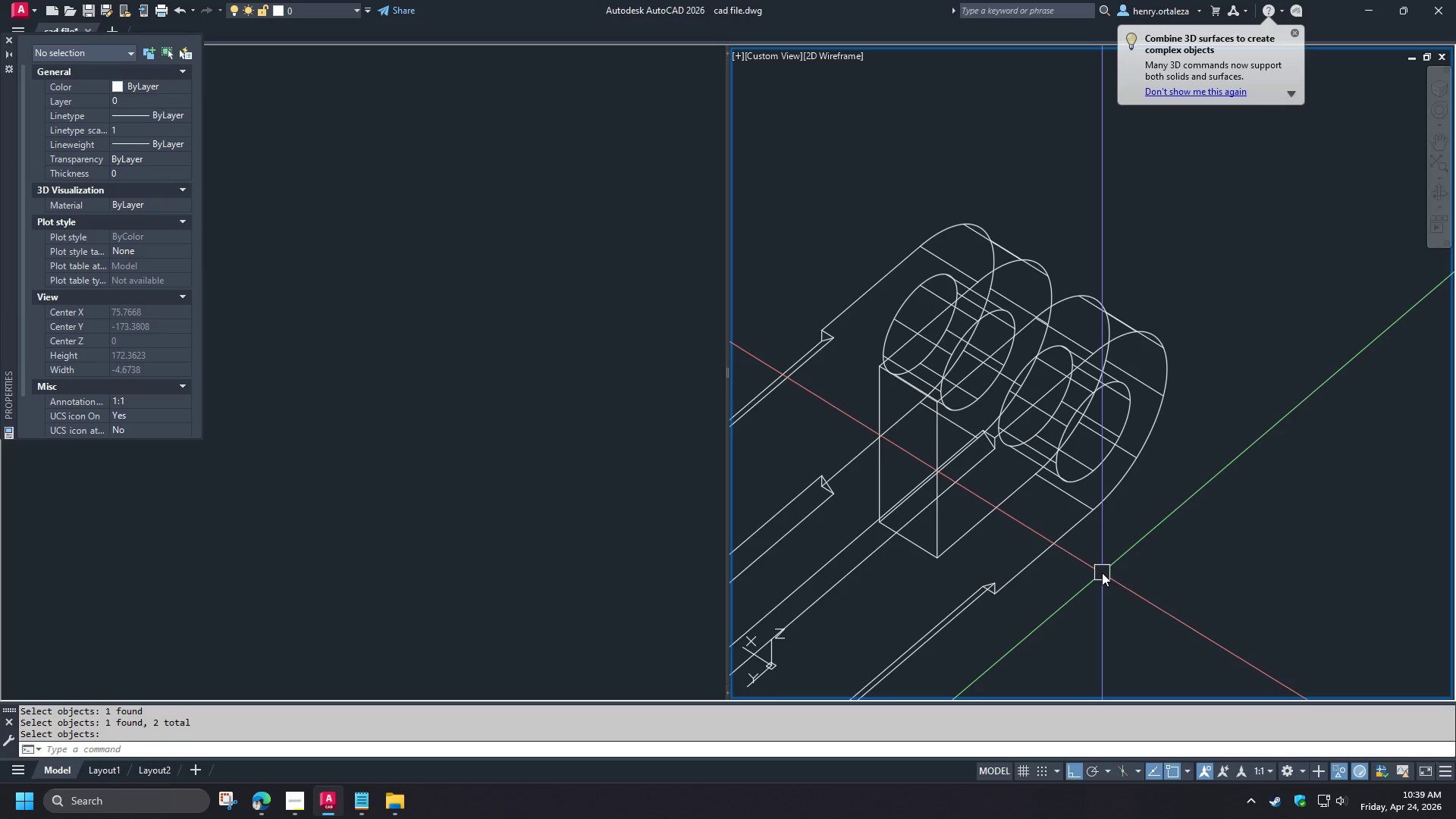 
key(F)
 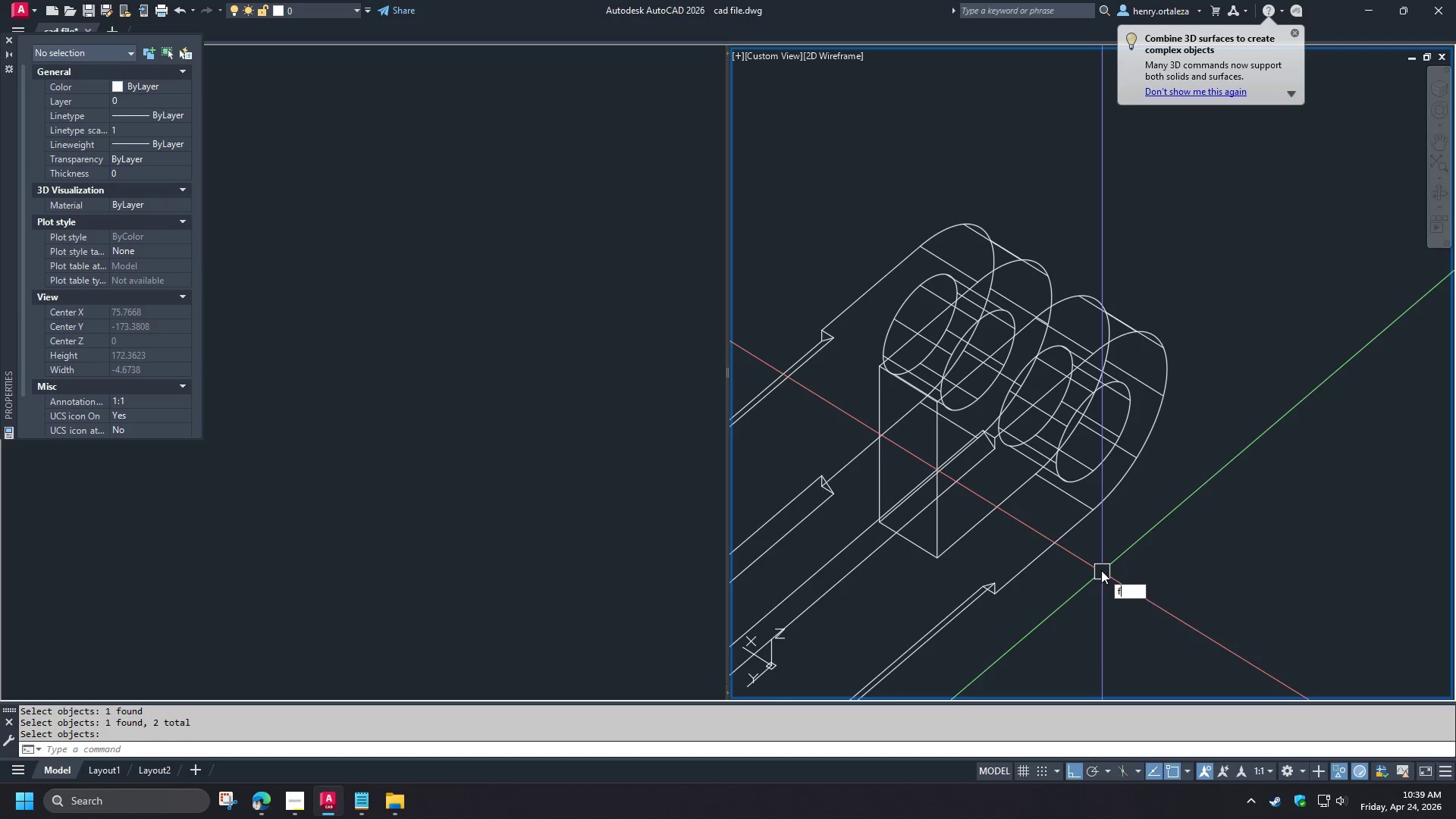 
type(il)
 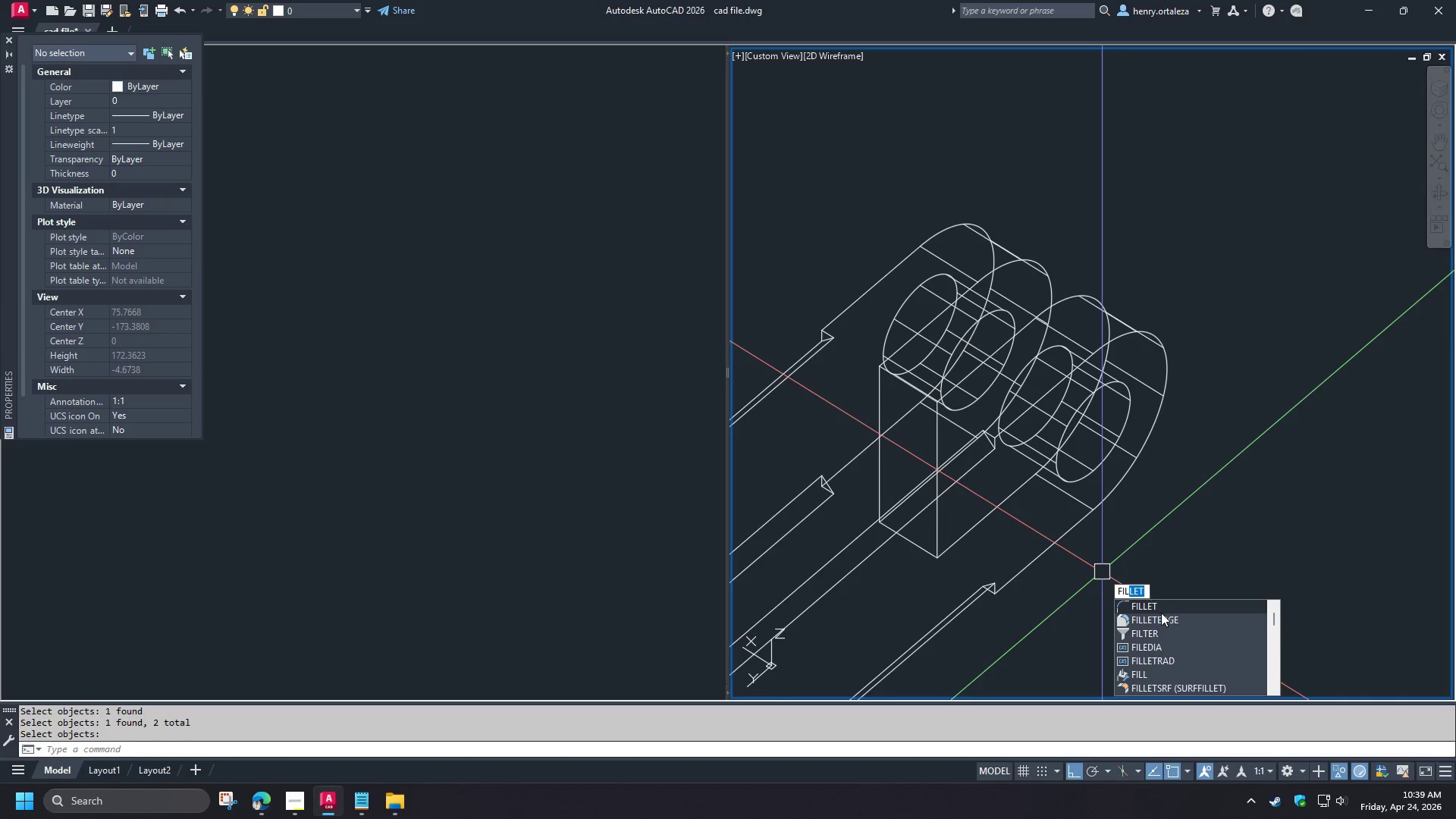 
left_click([1162, 619])
 